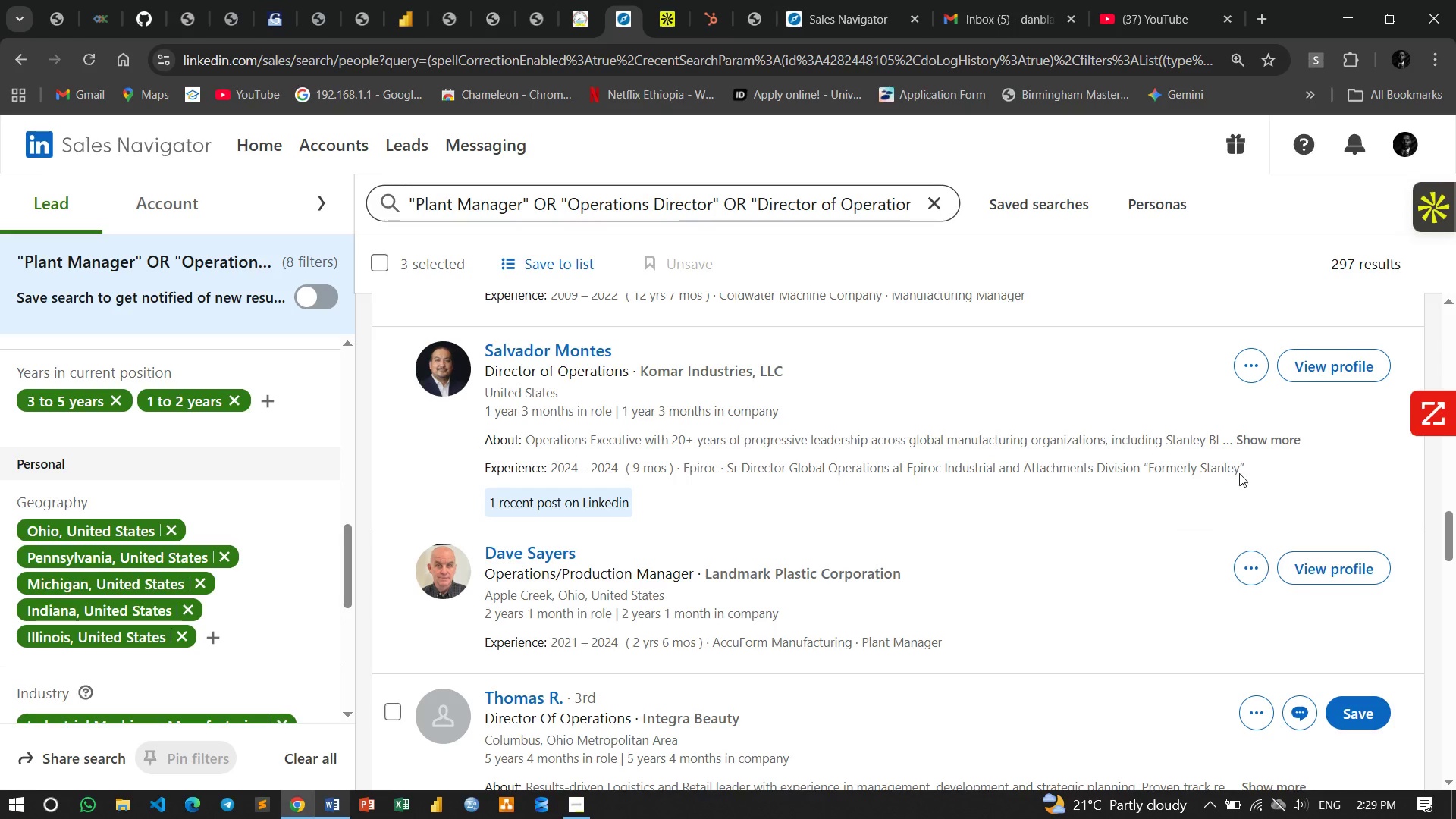 
wait(14.38)
 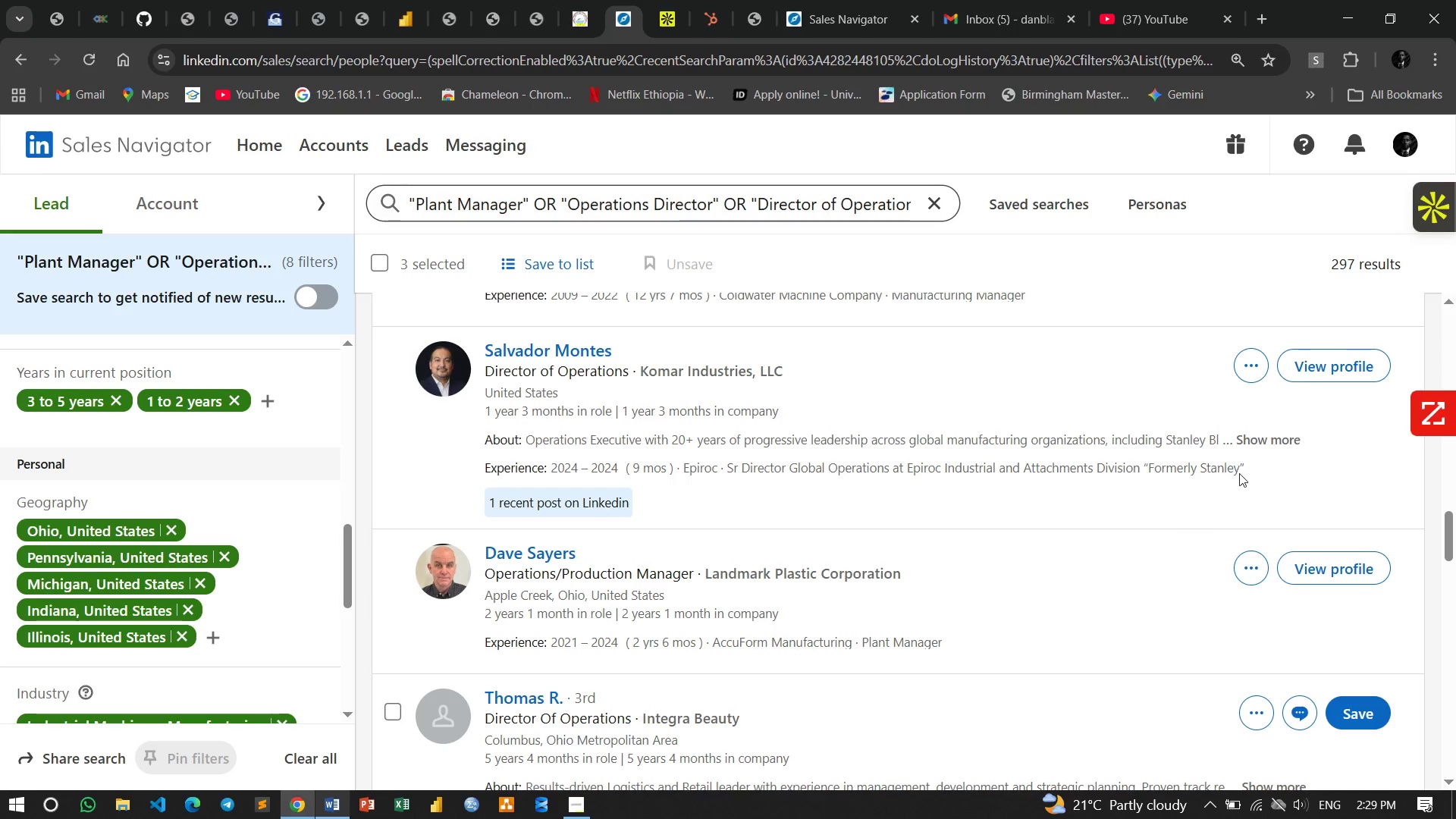 
left_click([1263, 441])
 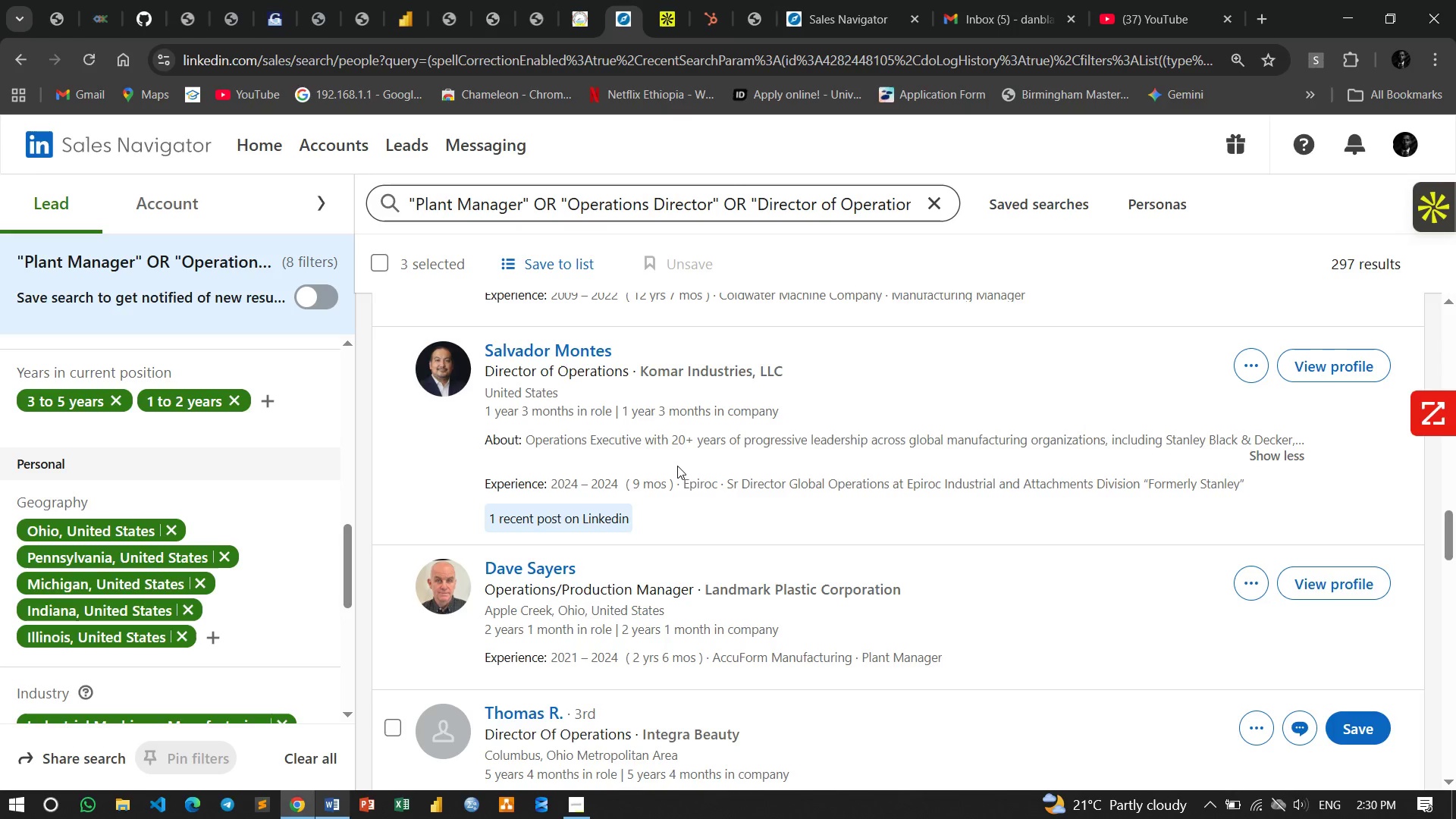 
wait(5.47)
 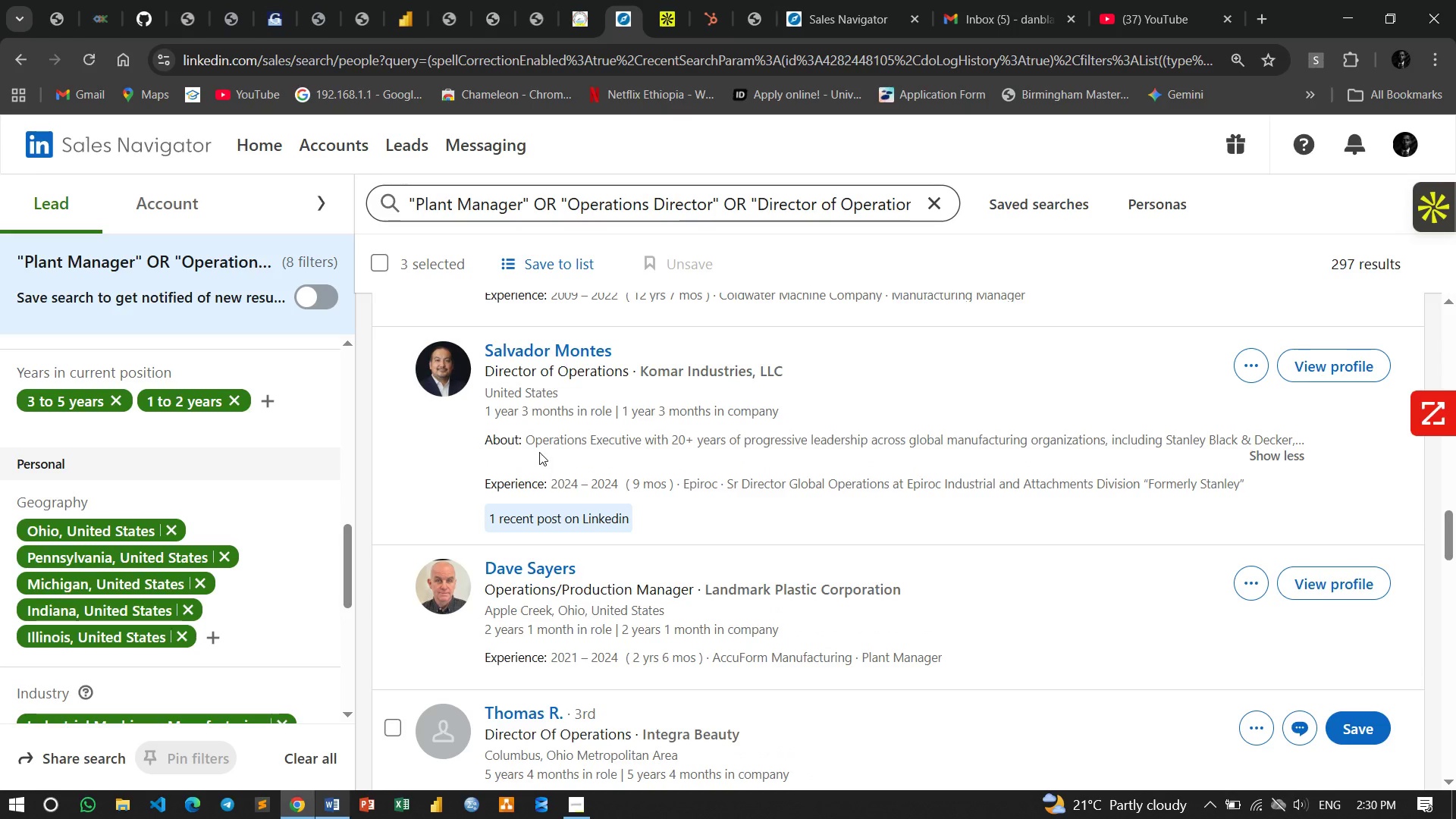 
scroll: coordinate [677, 463], scroll_direction: down, amount: 4.0
 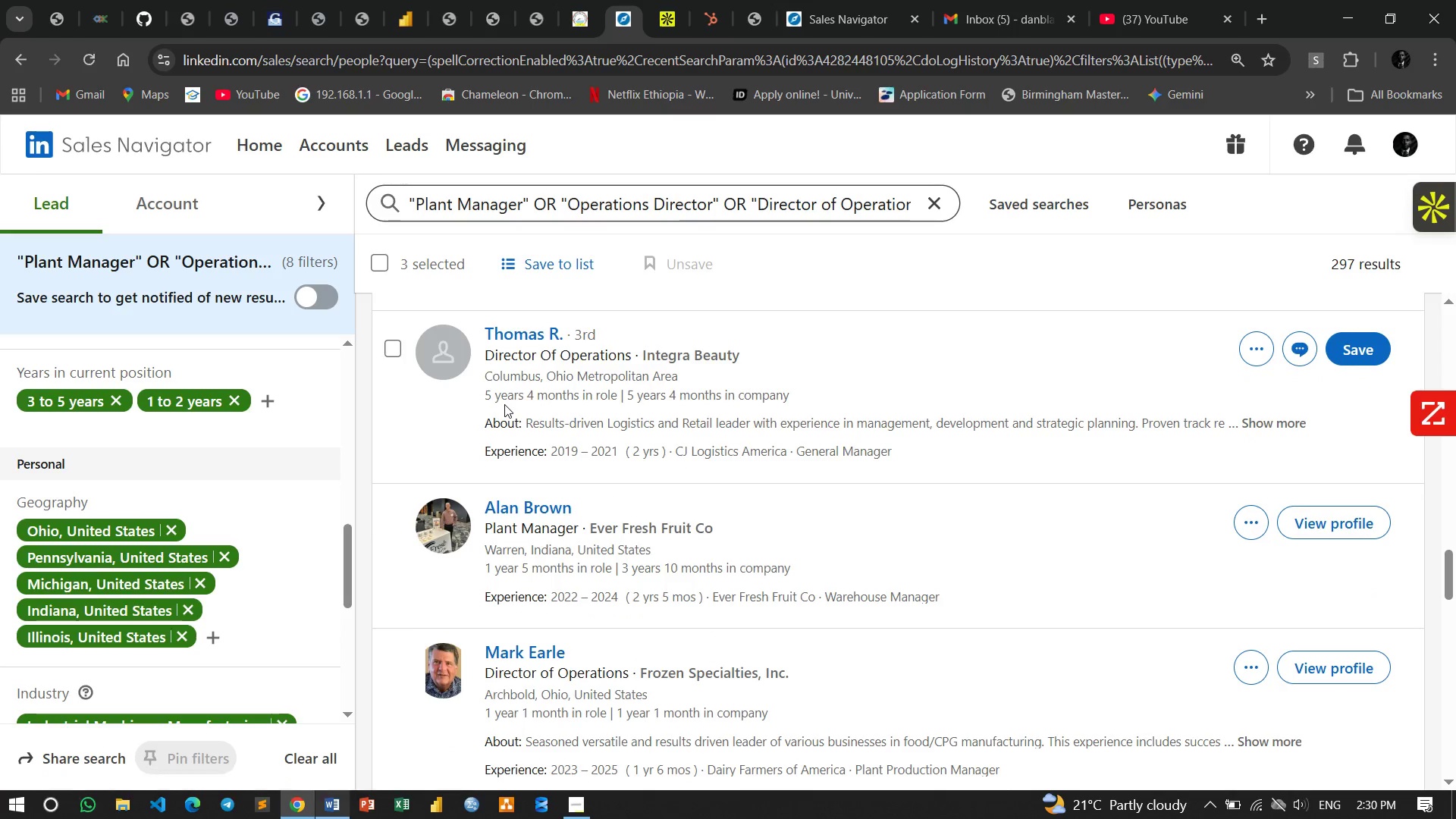 
left_click_drag(start_coordinate=[549, 378], to_coordinate=[696, 377])
 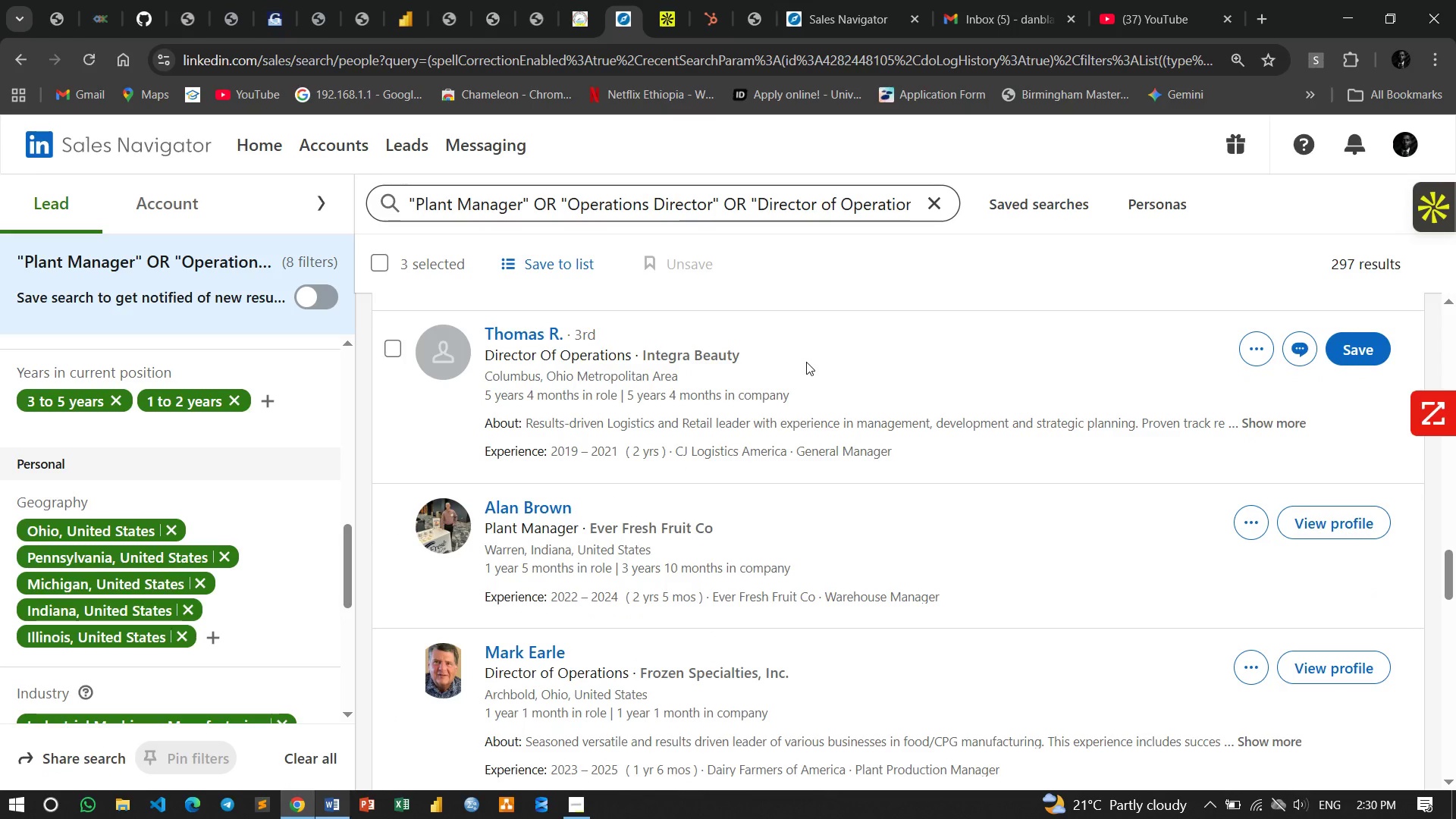 
left_click([806, 362])
 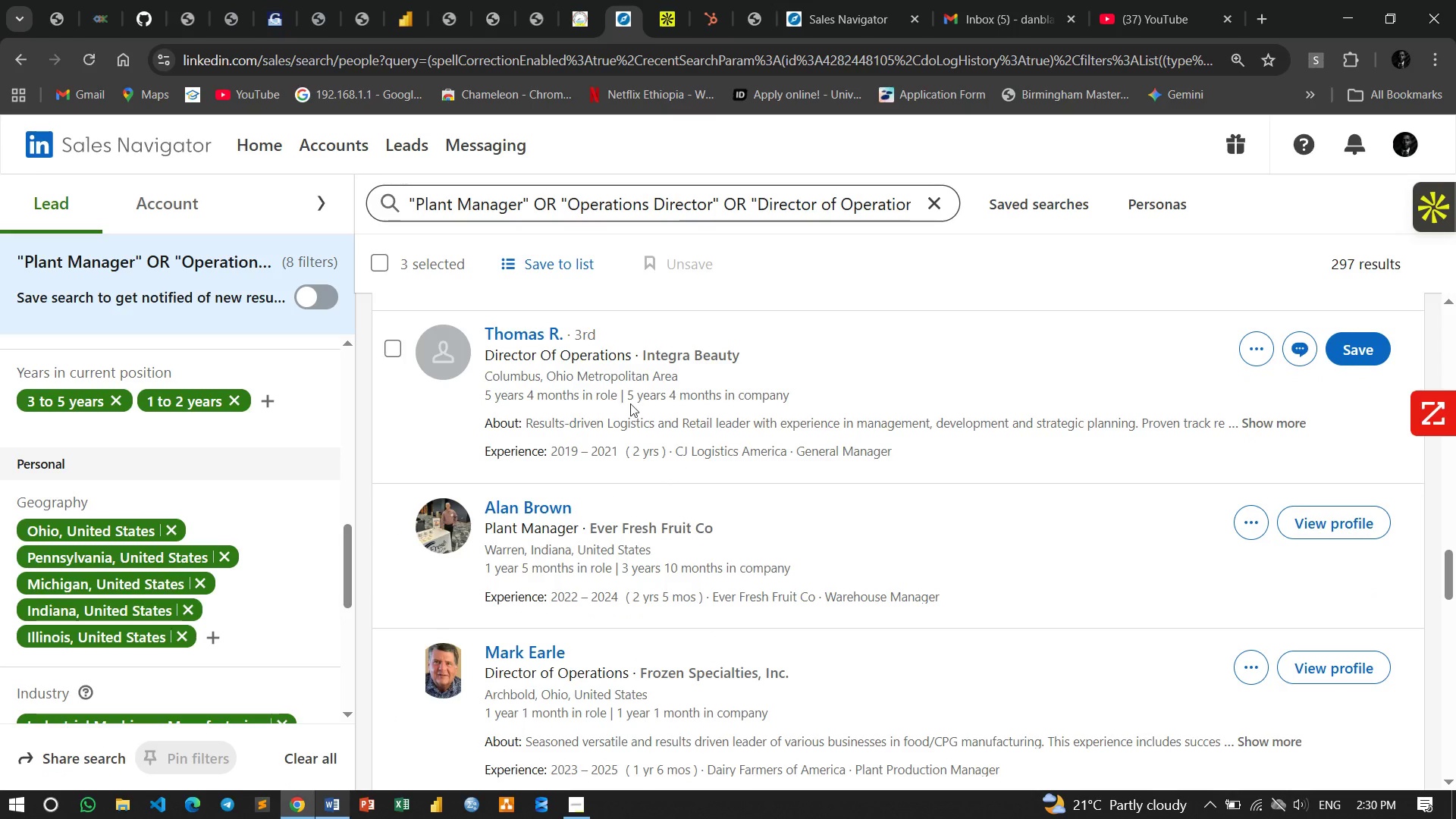 
left_click_drag(start_coordinate=[630, 399], to_coordinate=[902, 394])
 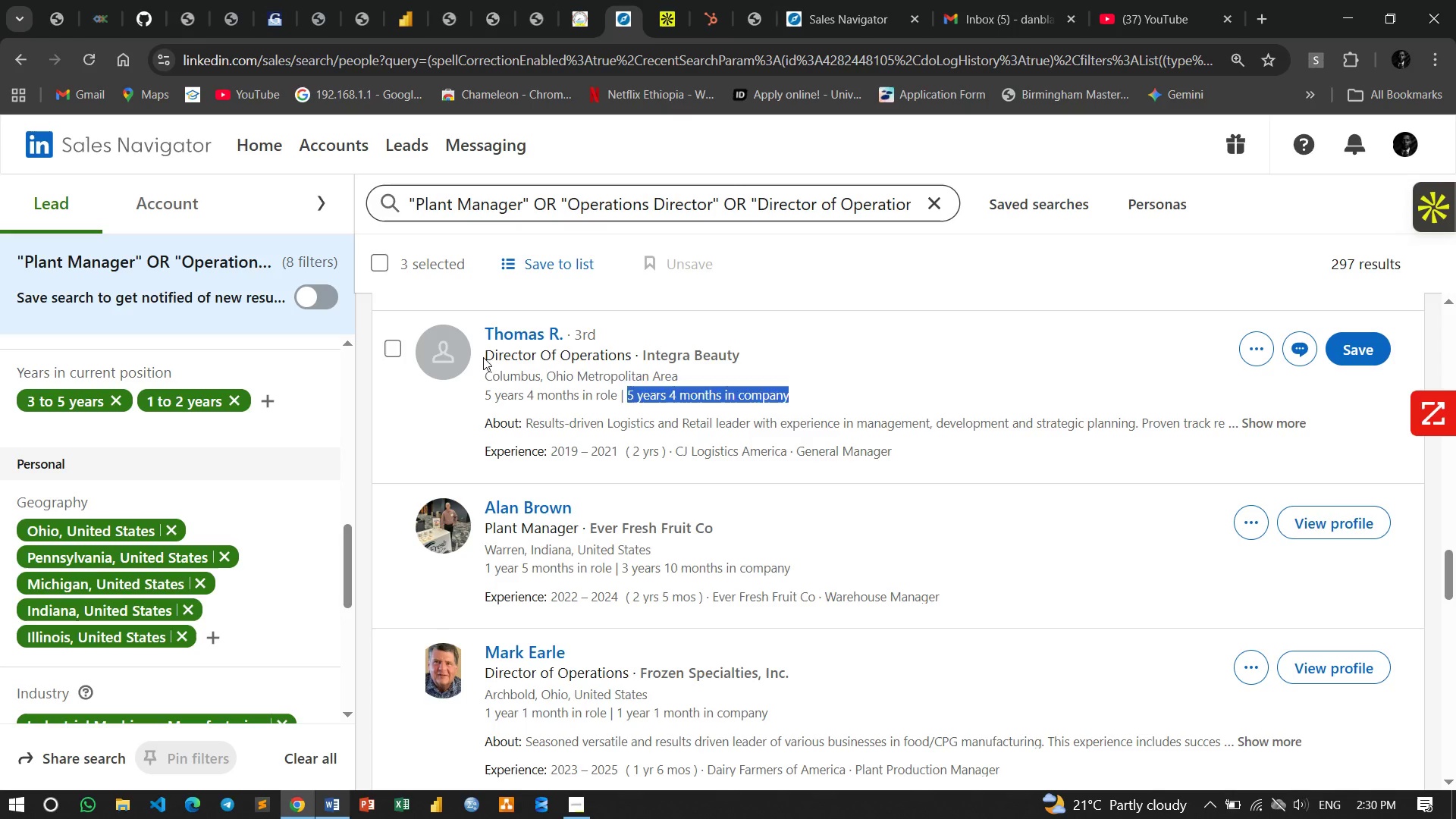 
left_click_drag(start_coordinate=[483, 357], to_coordinate=[633, 361])
 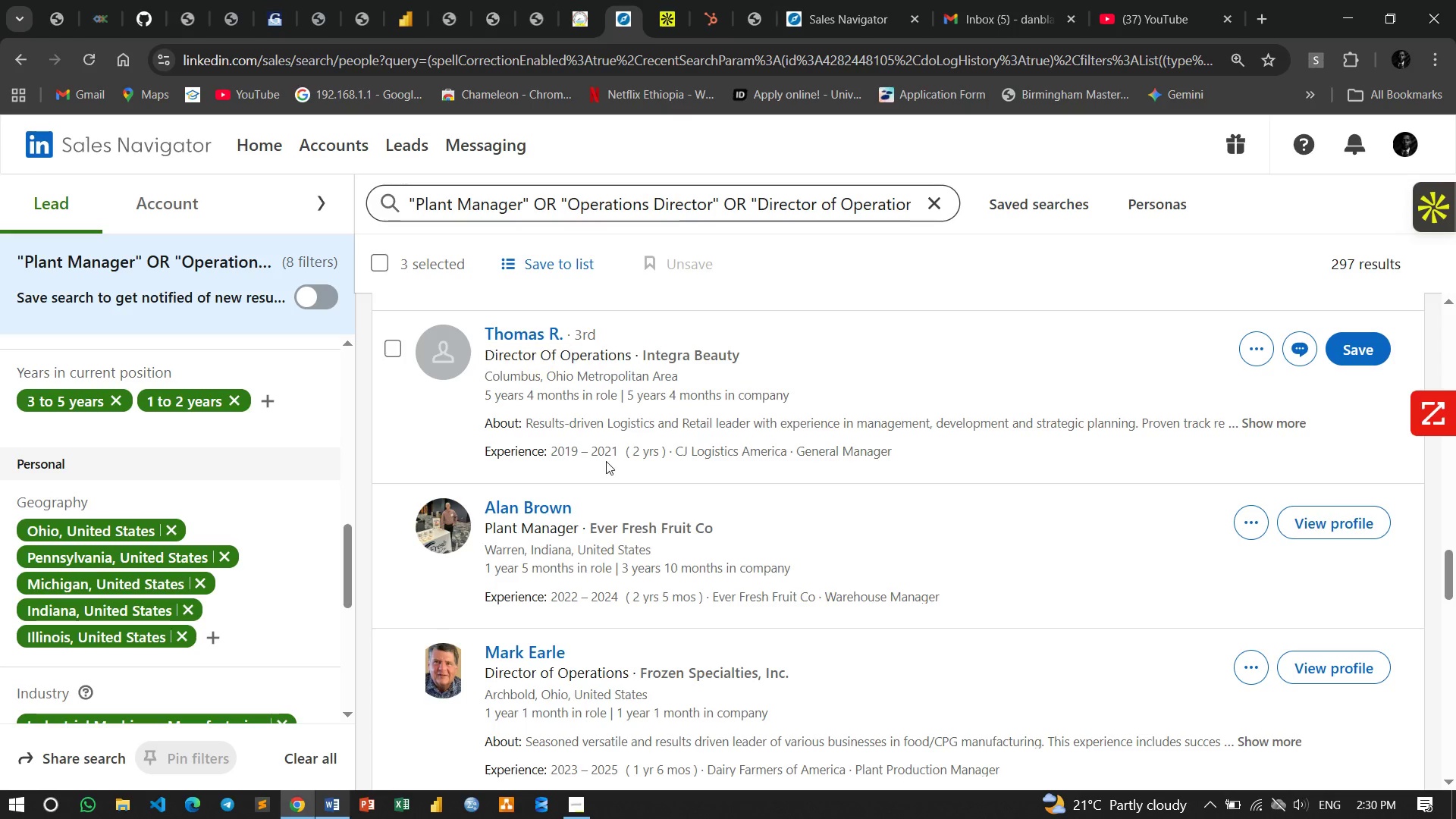 
left_click([629, 413])
 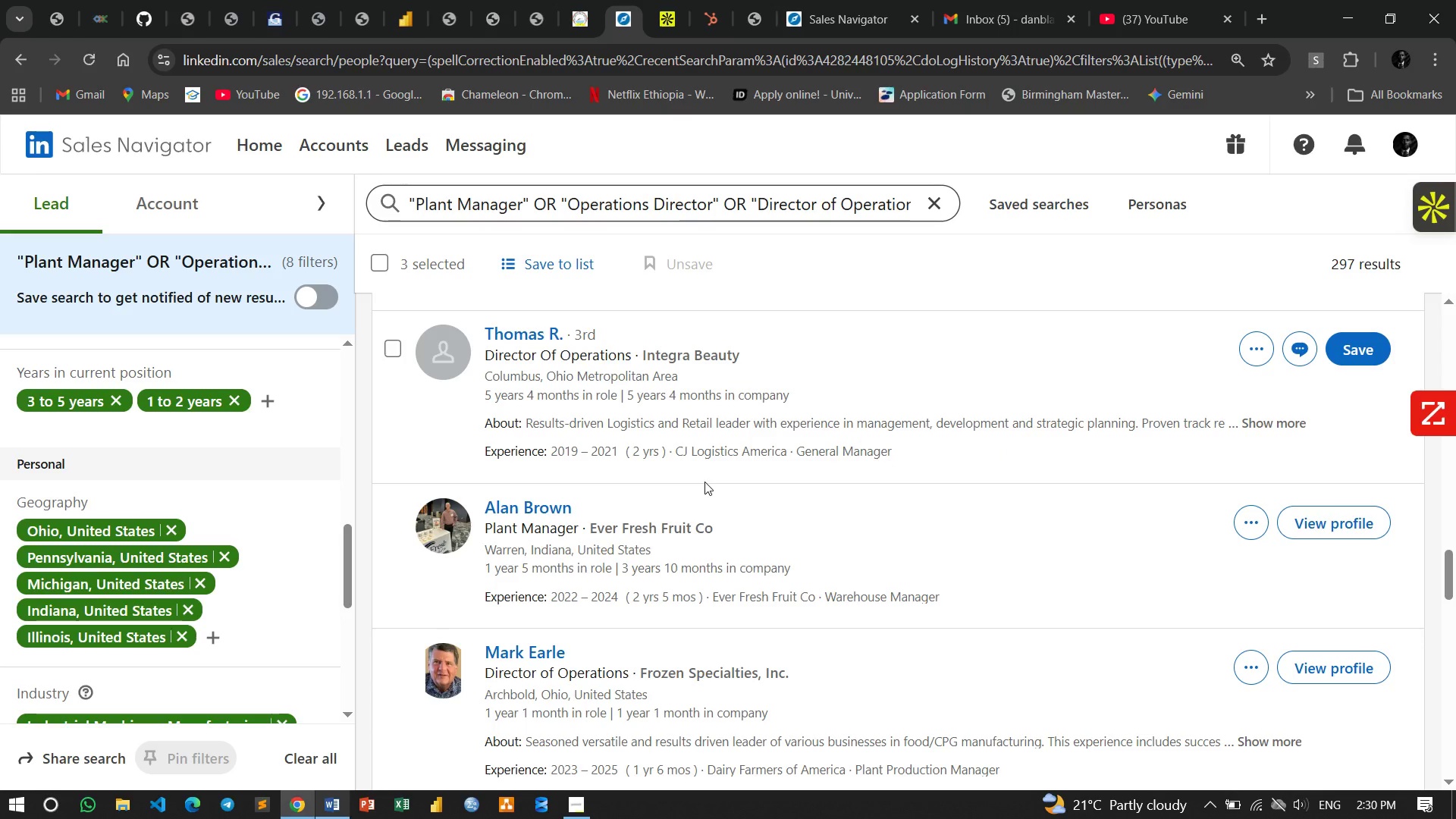 
wait(7.59)
 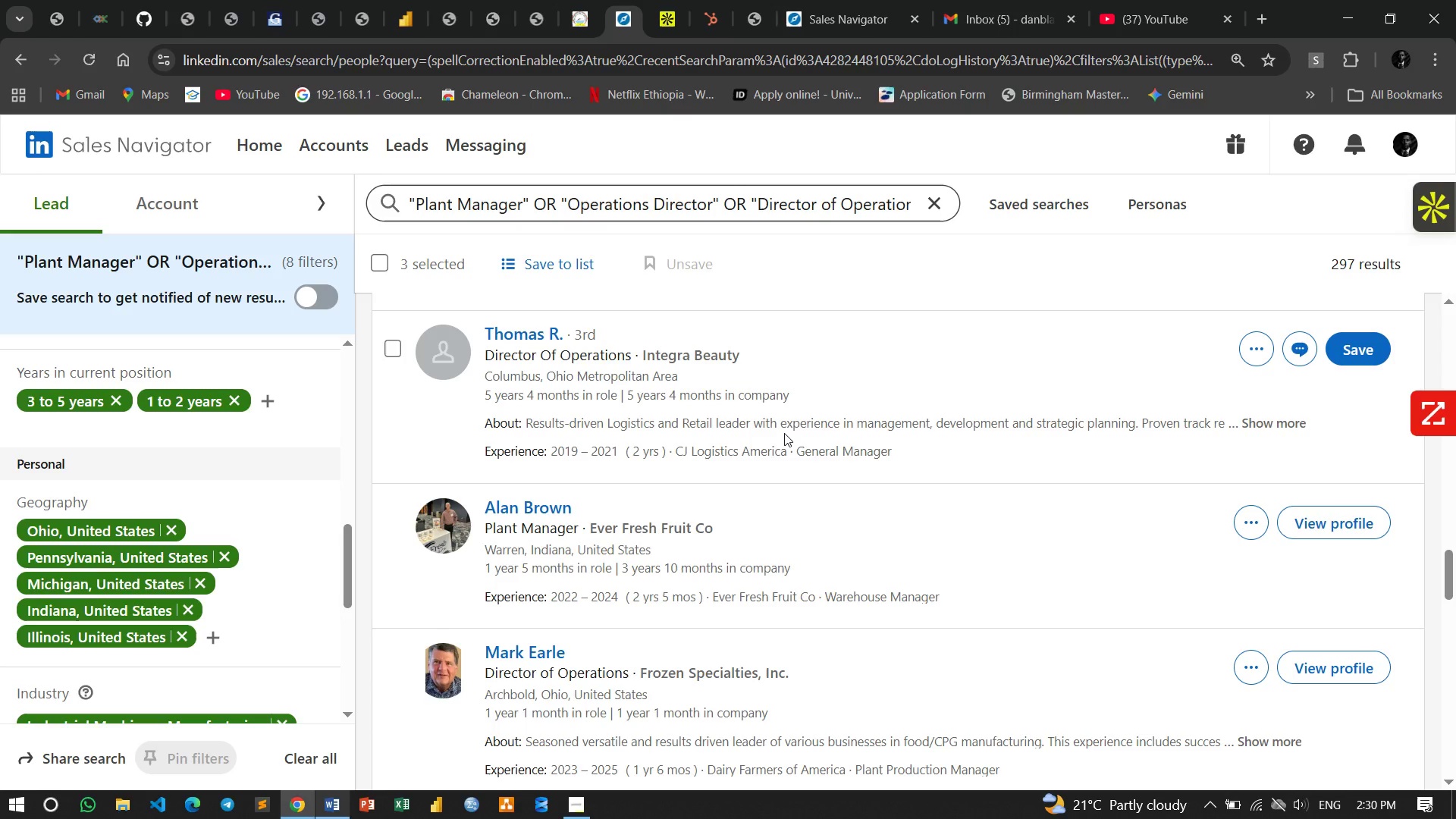 
left_click([1262, 420])
 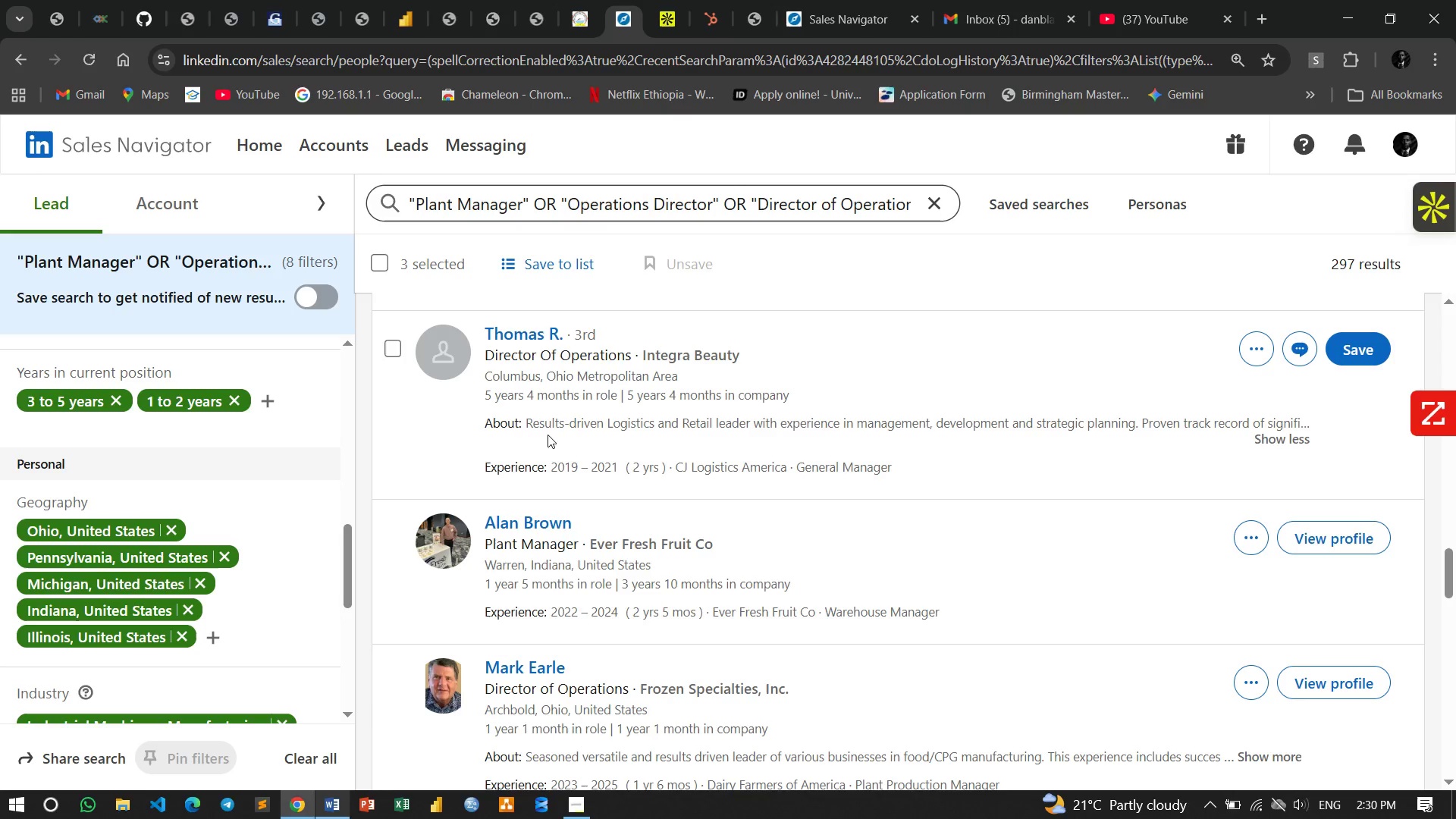 
mouse_move([603, 435])
 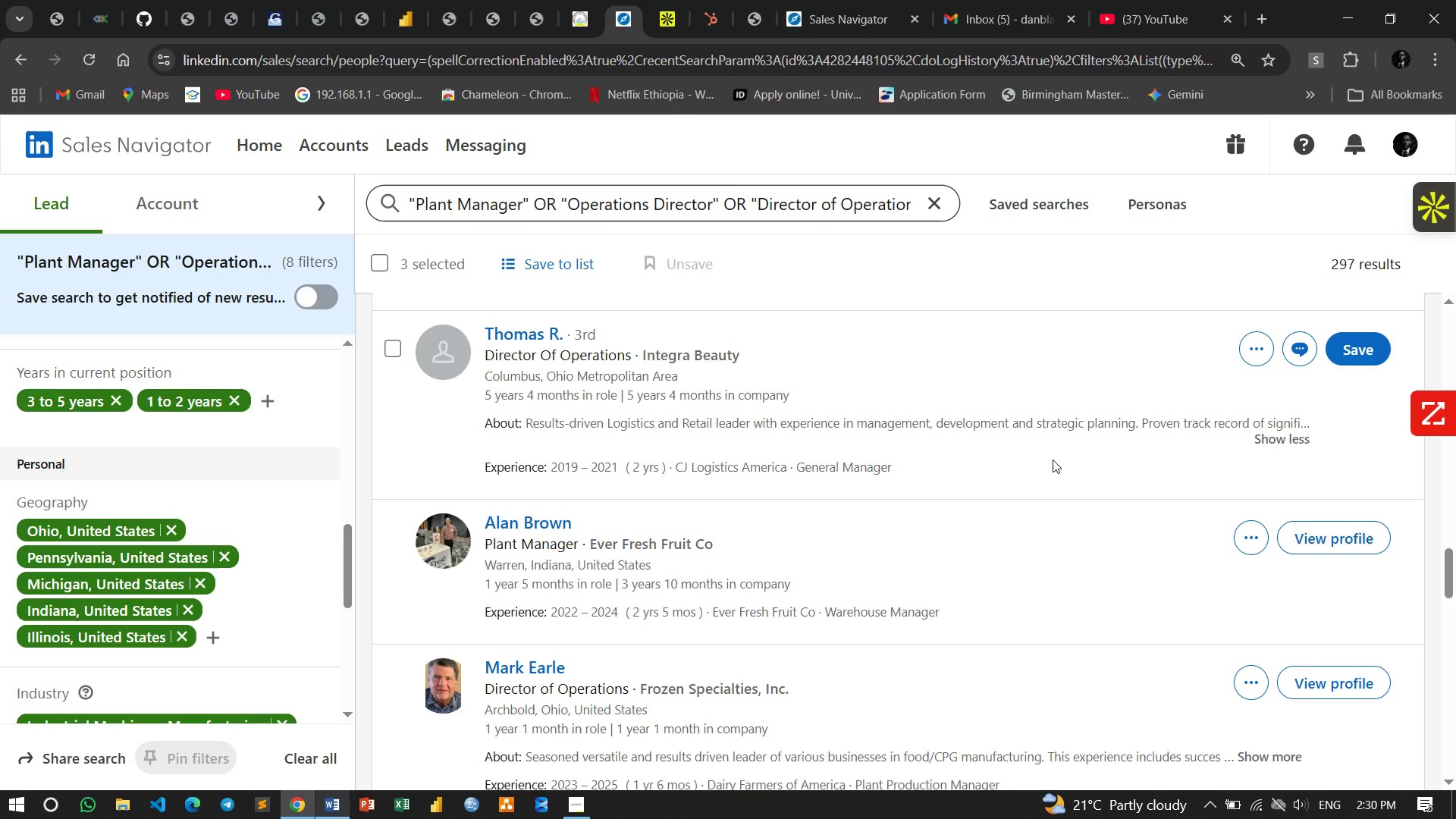 
wait(10.65)
 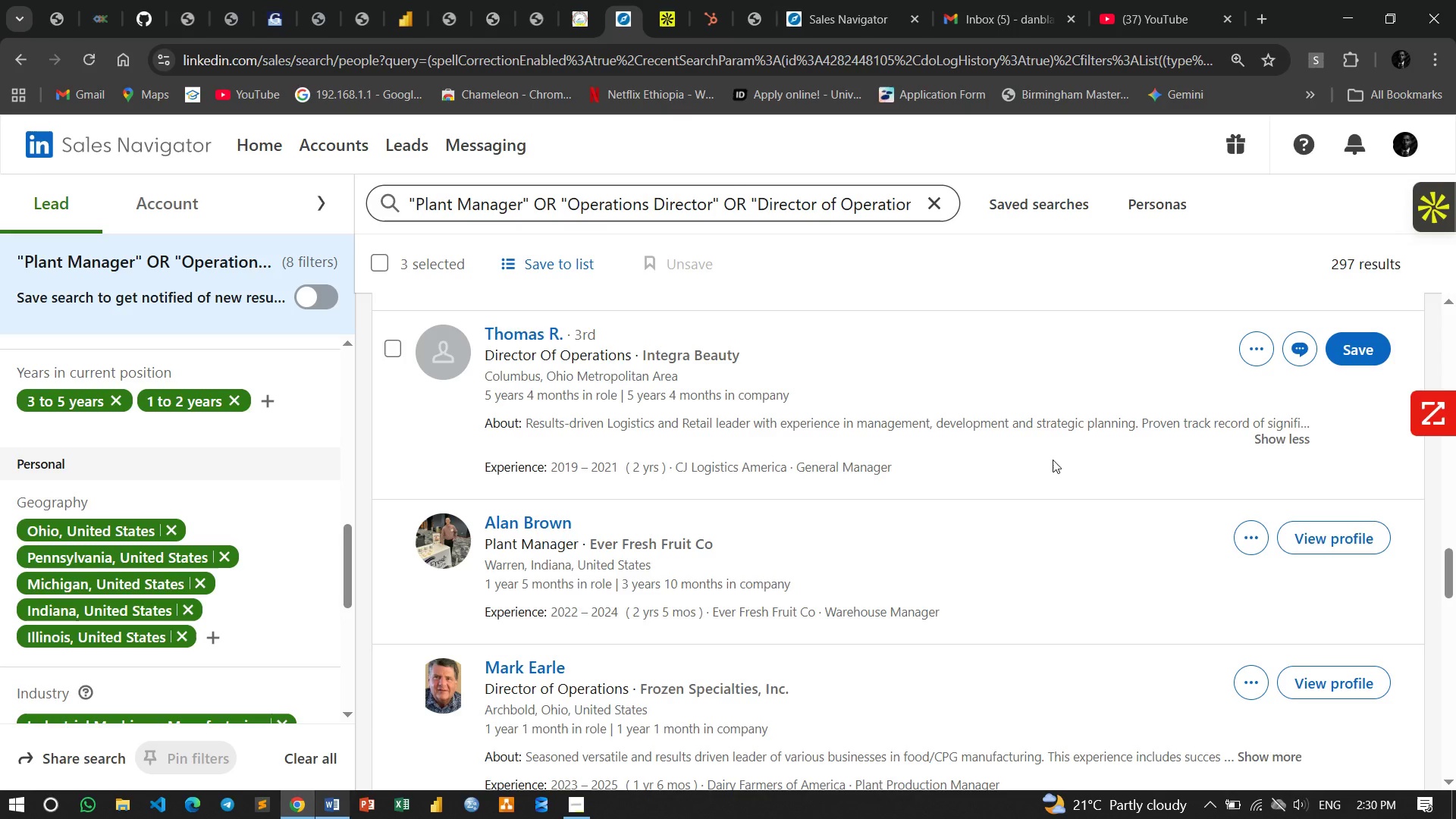 
left_click_drag(start_coordinate=[608, 427], to_coordinate=[750, 431])
 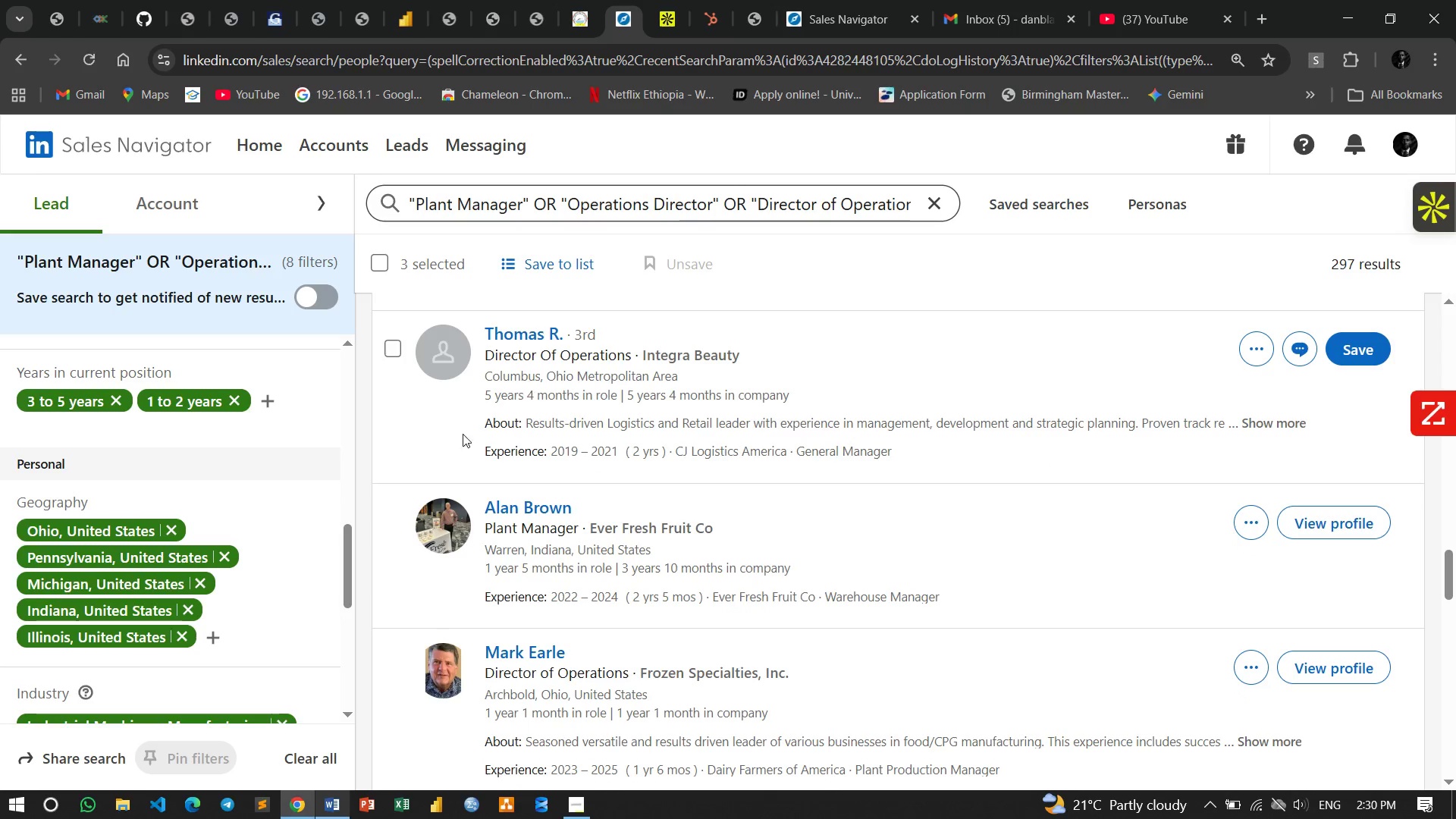 
scroll: coordinate [429, 453], scroll_direction: down, amount: 5.0
 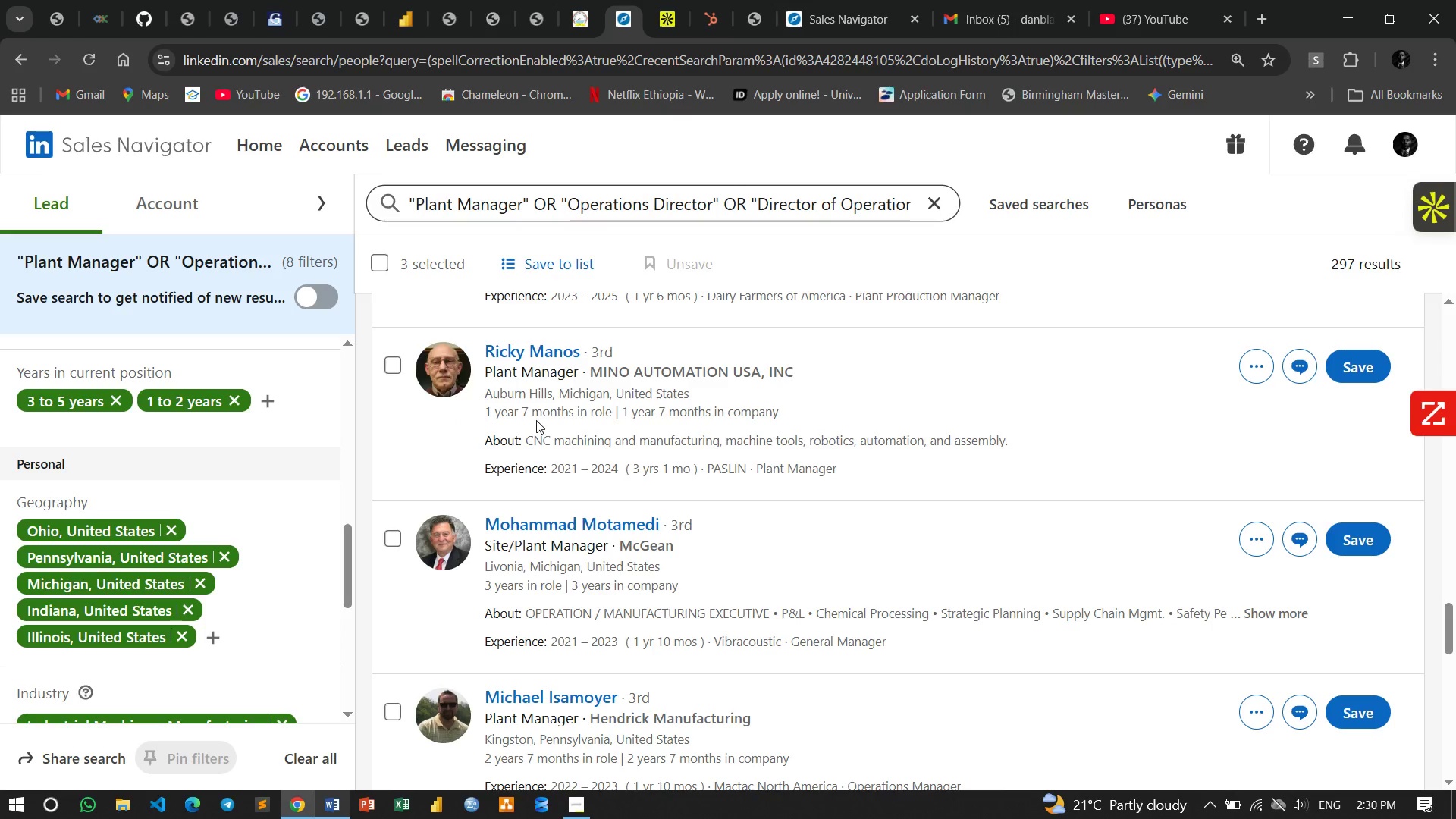 
wait(6.08)
 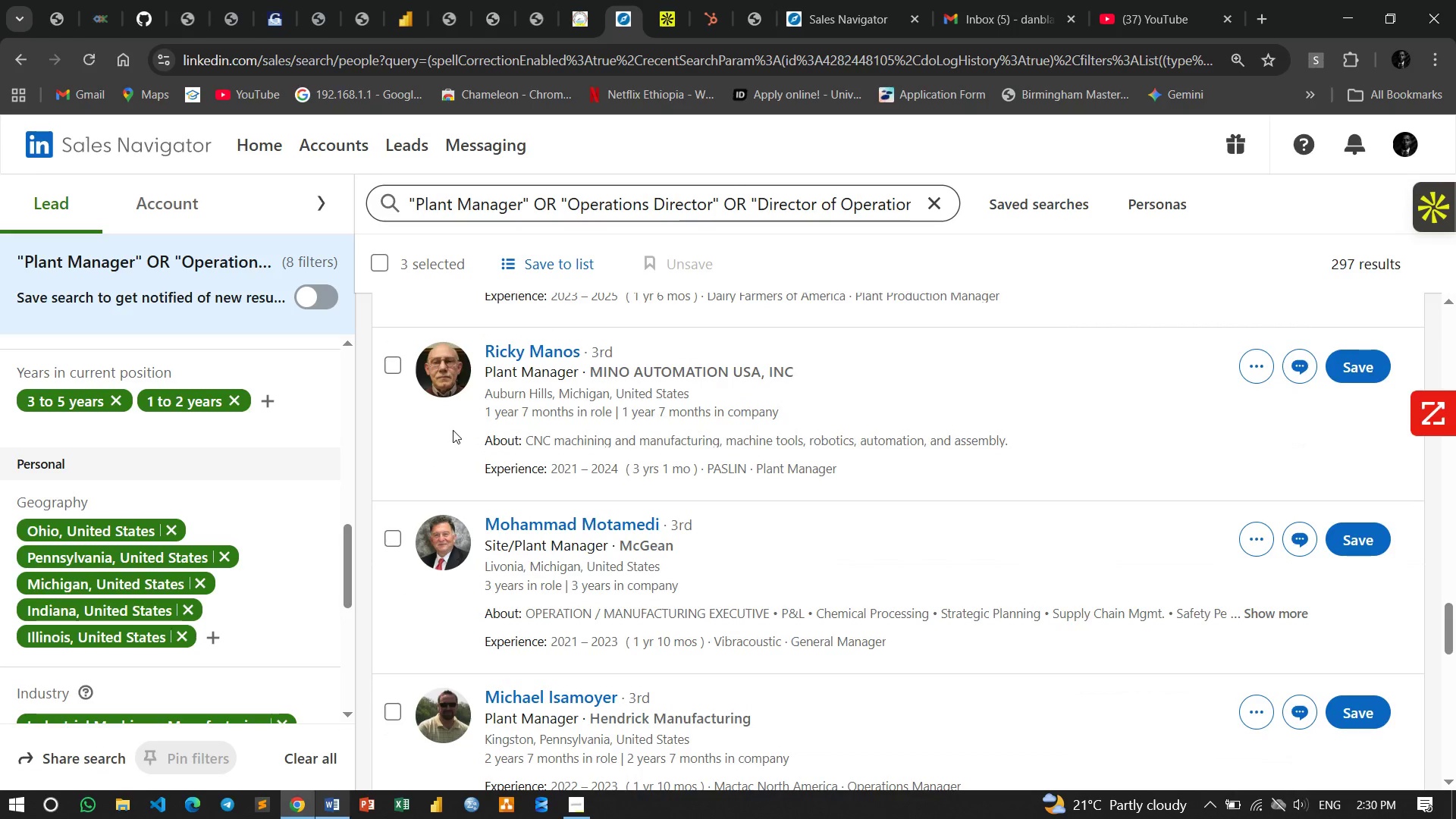 
scroll: coordinate [532, 467], scroll_direction: none, amount: 0.0
 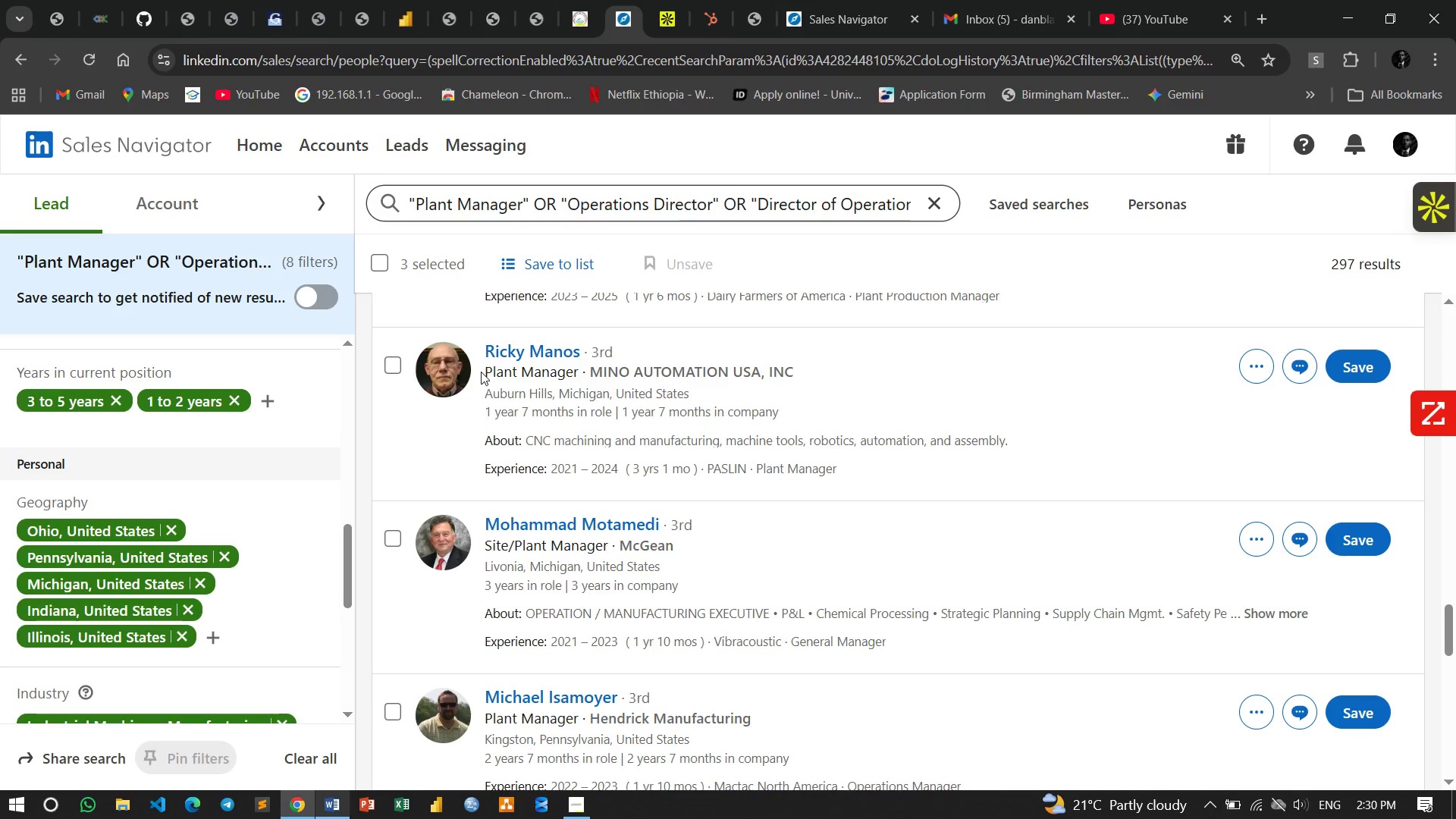 
left_click_drag(start_coordinate=[484, 372], to_coordinate=[576, 379])
 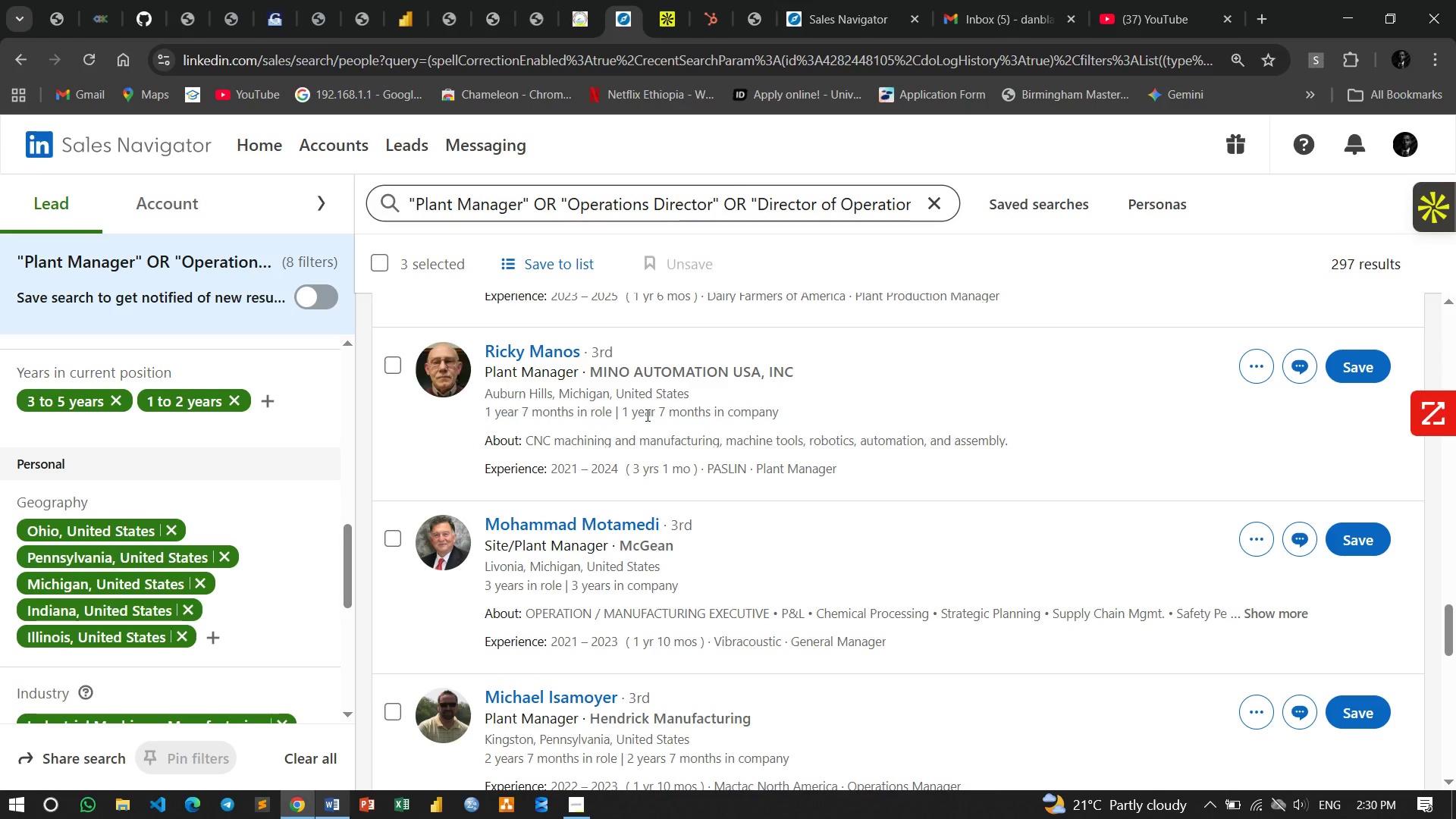 
left_click([646, 415])
 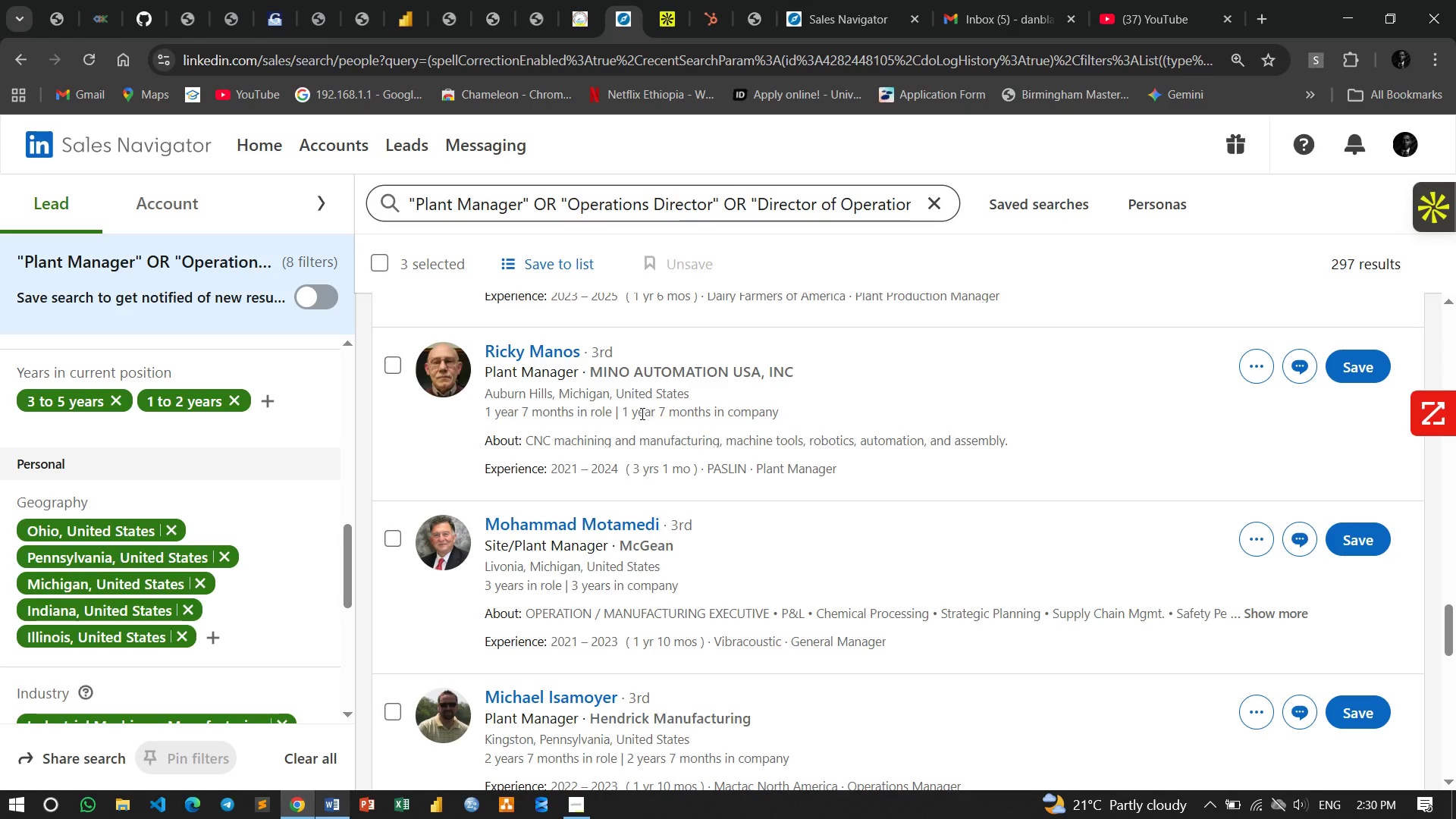 
left_click_drag(start_coordinate=[621, 413], to_coordinate=[784, 422])
 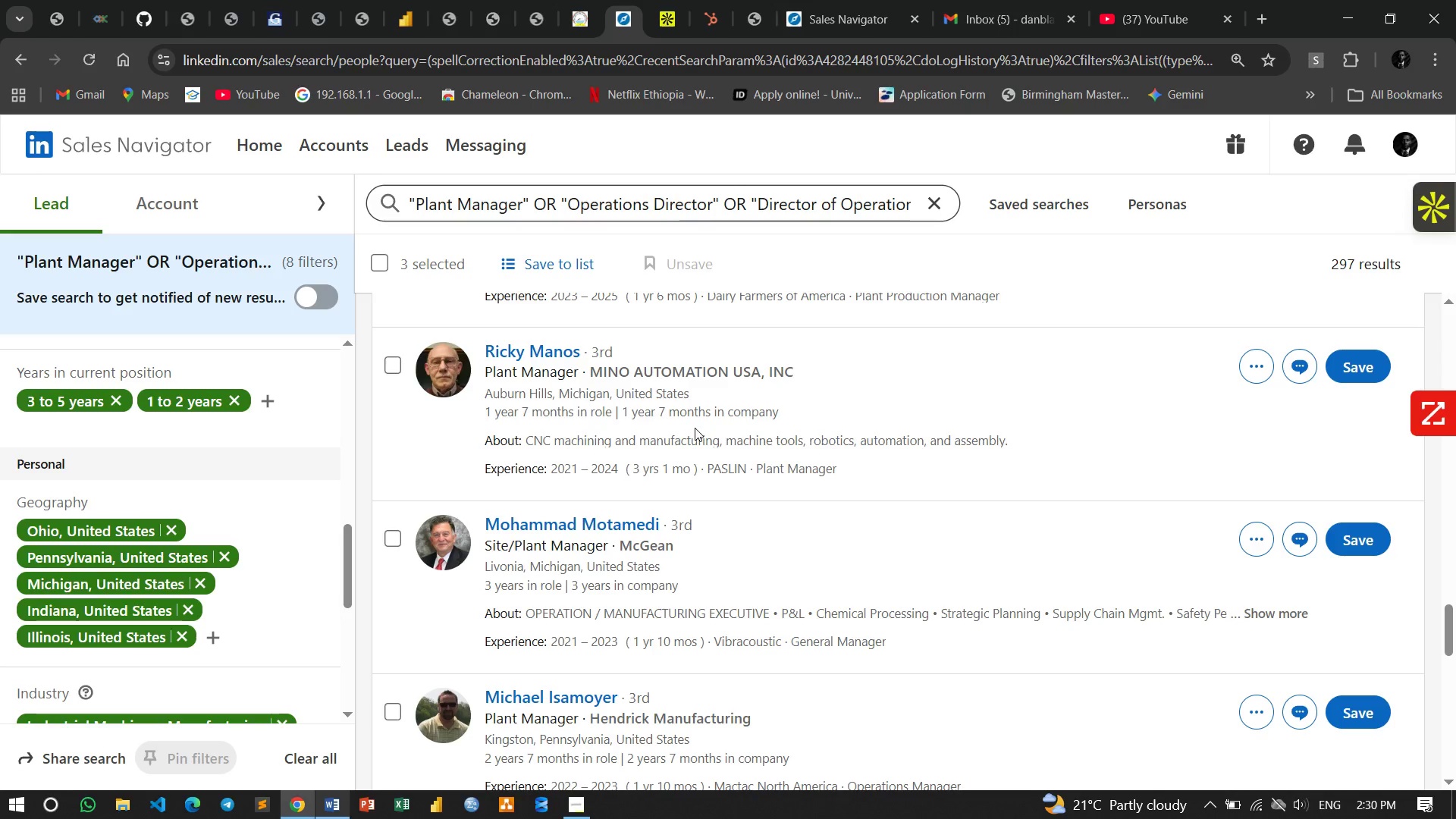 
left_click([695, 428])
 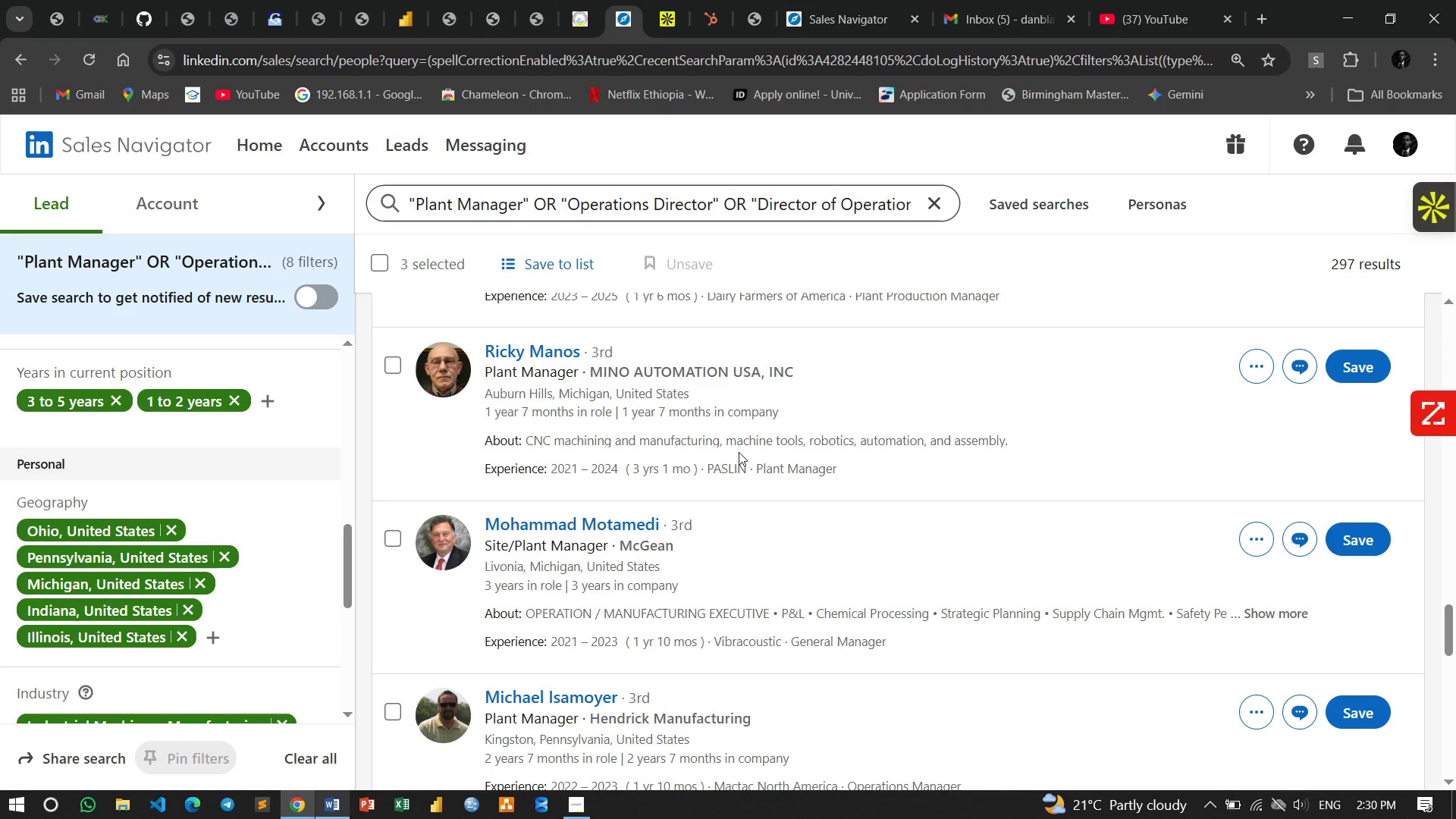 
scroll: coordinate [568, 439], scroll_direction: down, amount: 1.0
 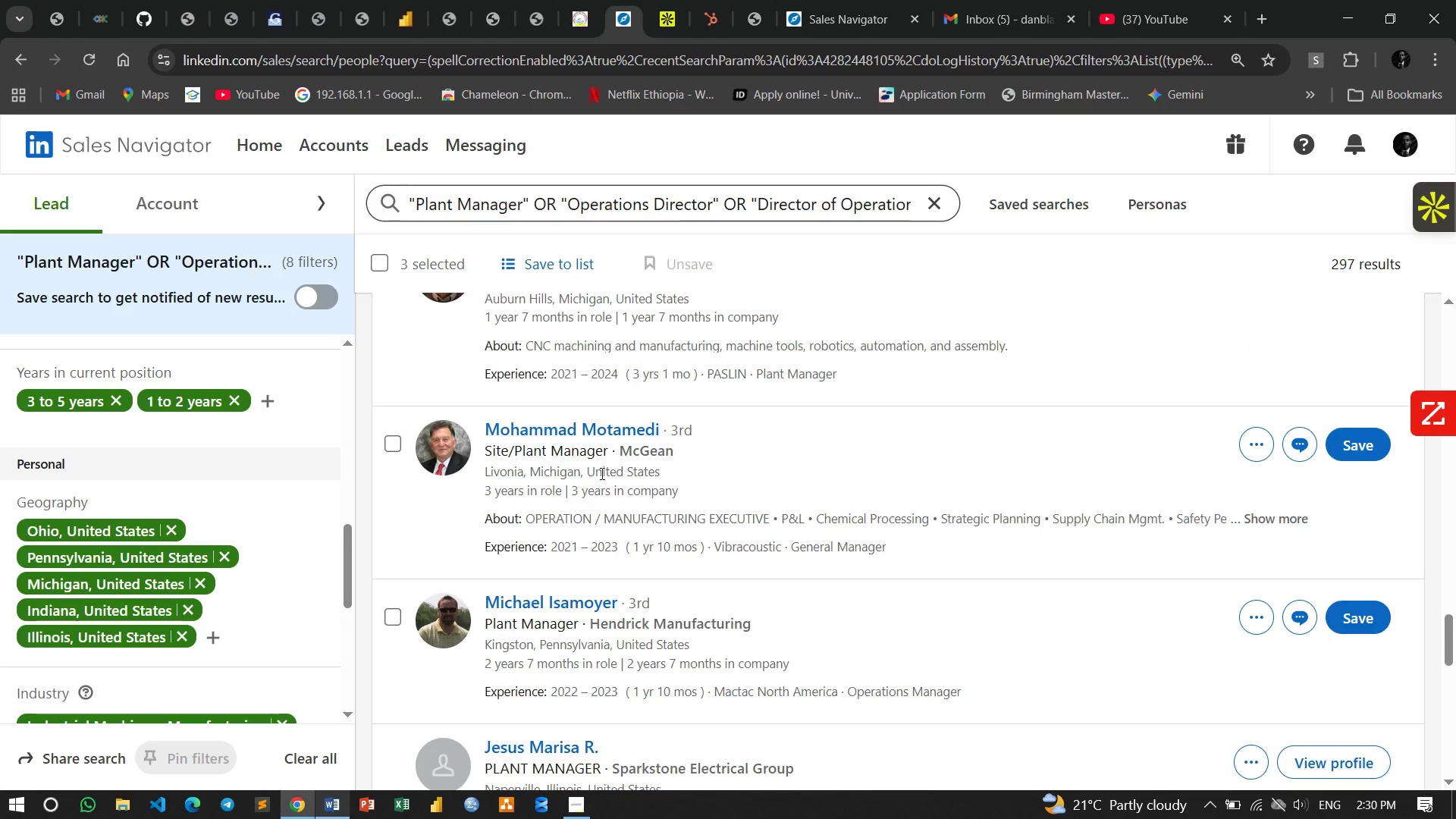 
left_click_drag(start_coordinate=[587, 473], to_coordinate=[659, 468])
 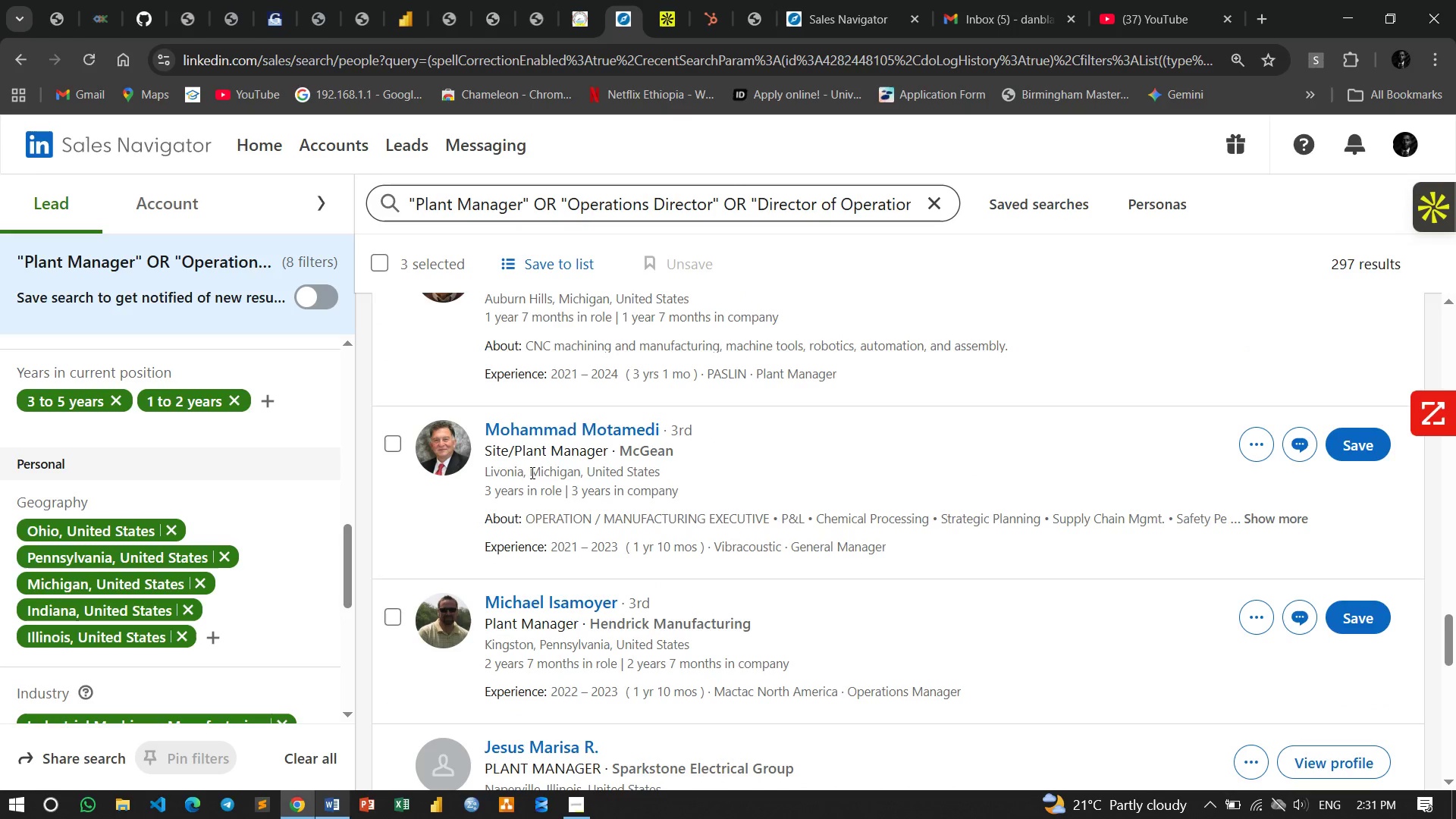 
left_click_drag(start_coordinate=[531, 472], to_coordinate=[568, 475])
 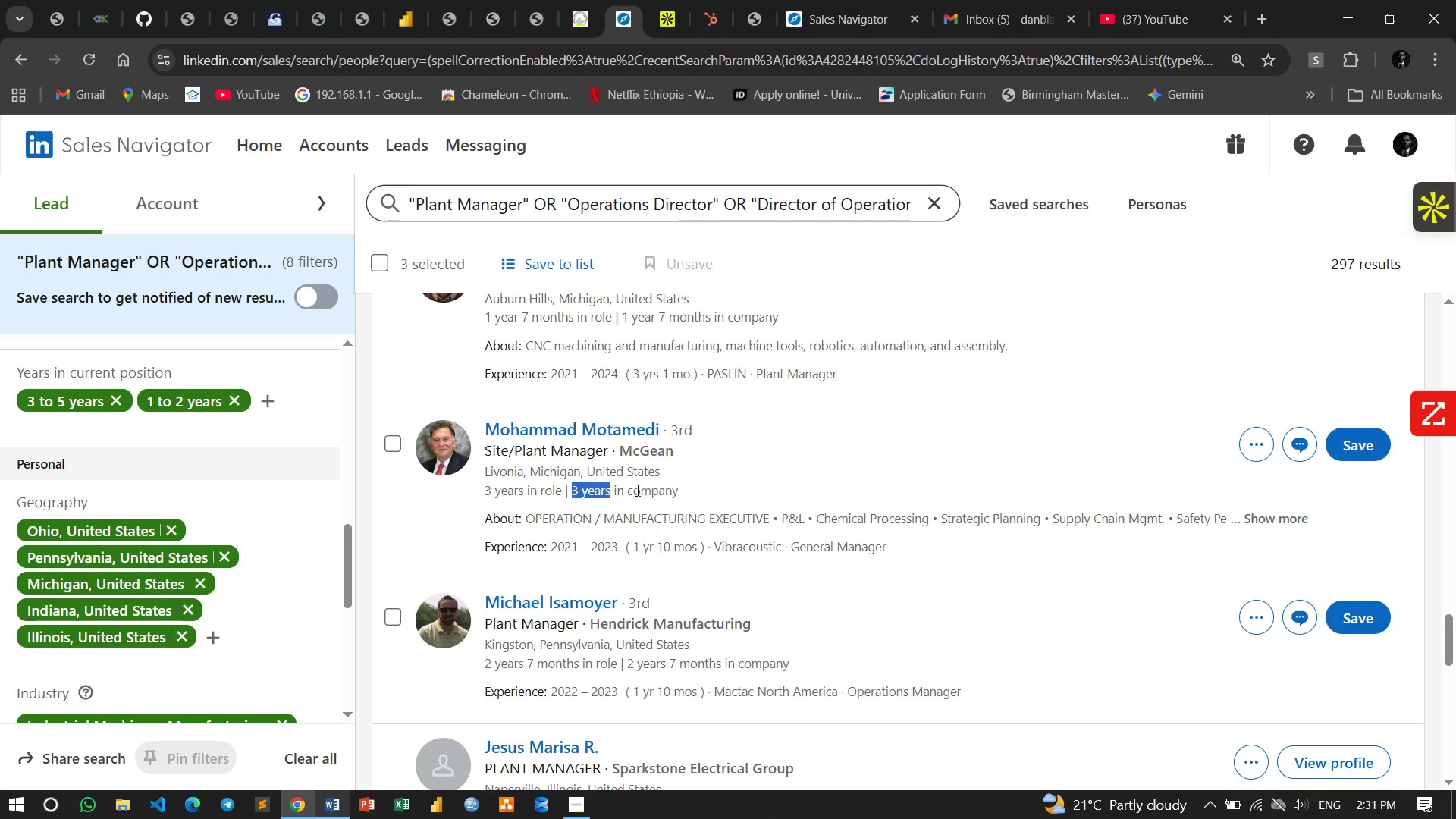 
left_click_drag(start_coordinate=[573, 488], to_coordinate=[690, 490])
 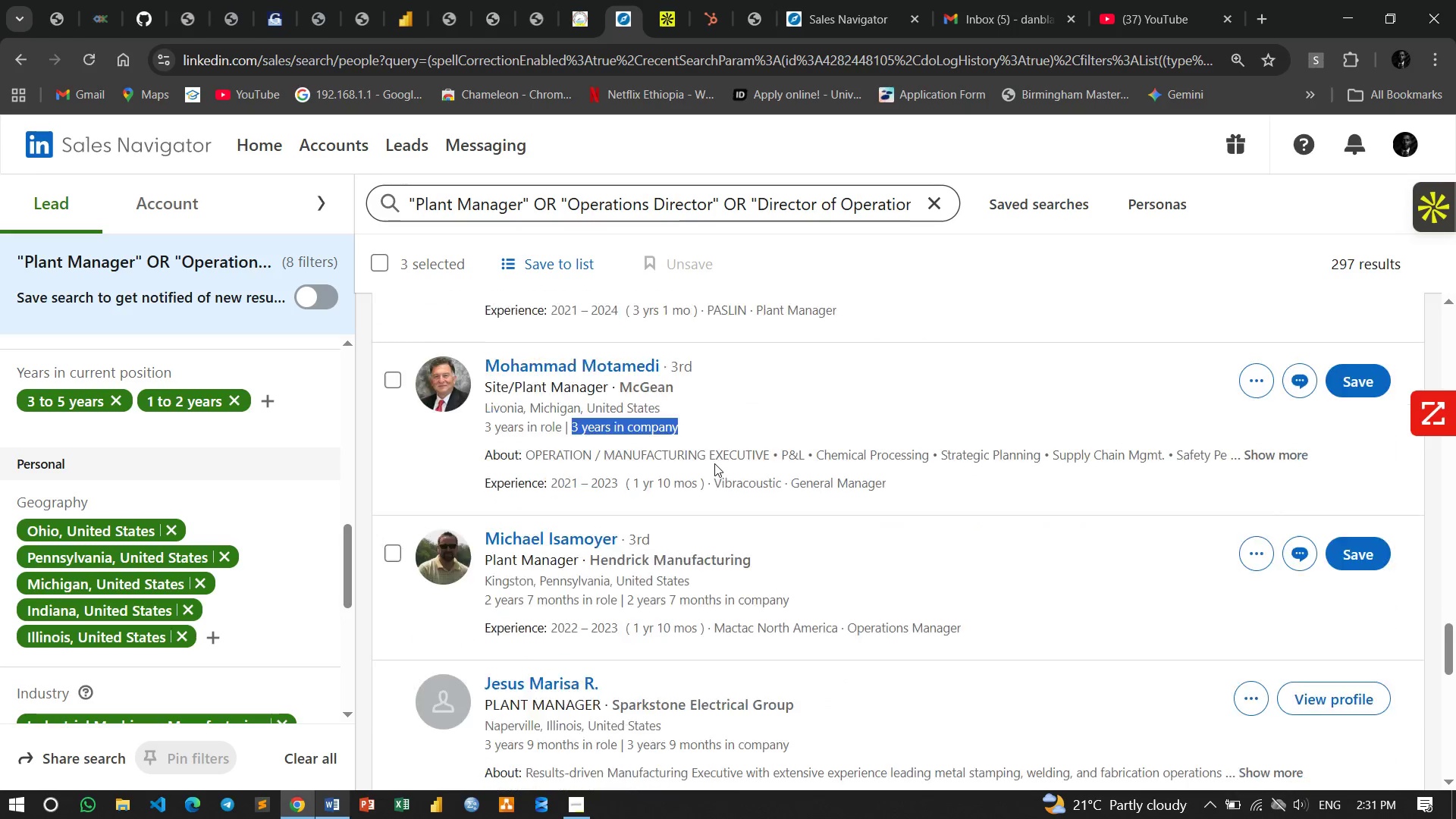 
scroll: coordinate [714, 463], scroll_direction: down, amount: 1.0
 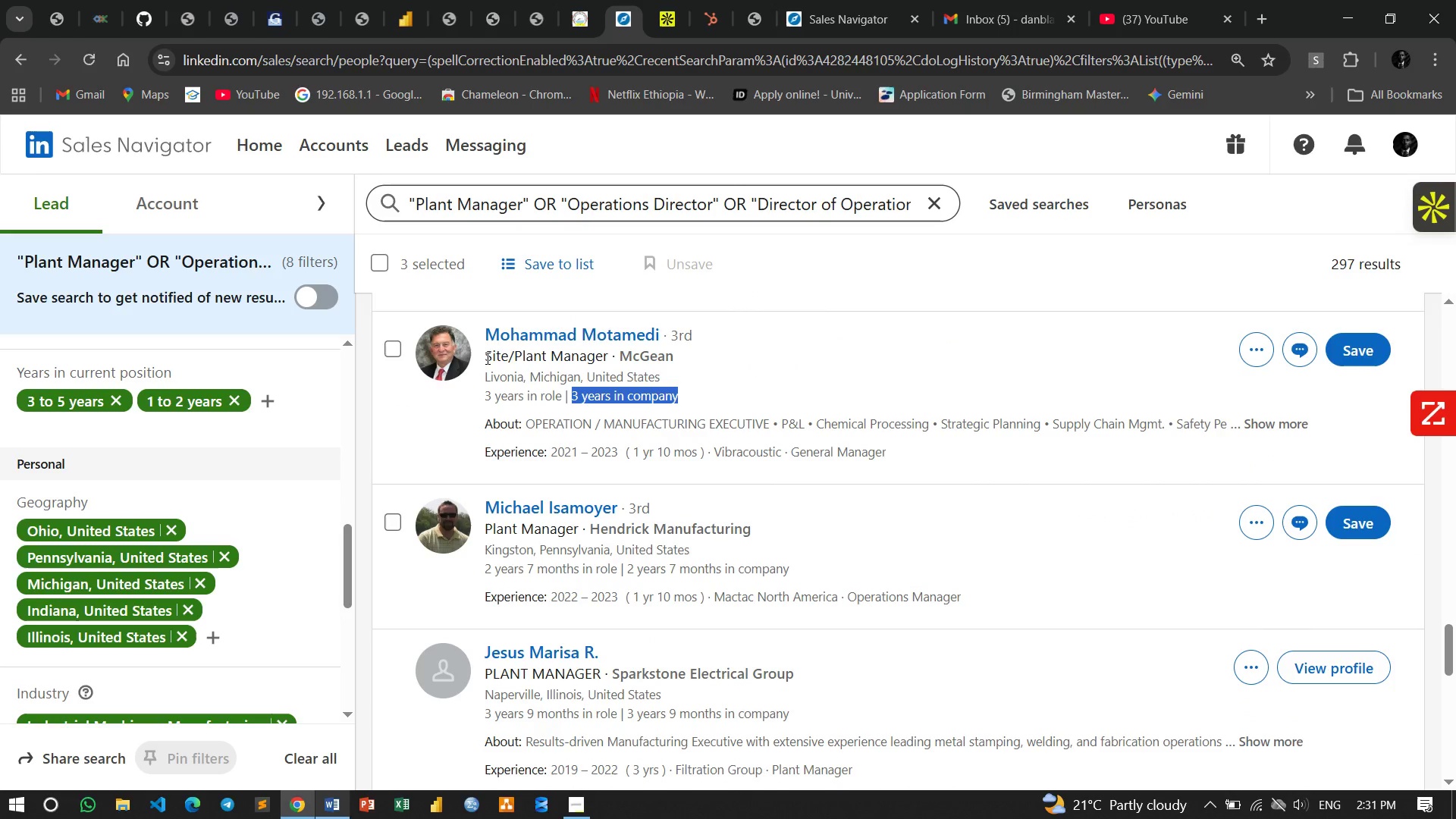 
left_click_drag(start_coordinate=[485, 356], to_coordinate=[607, 356])
 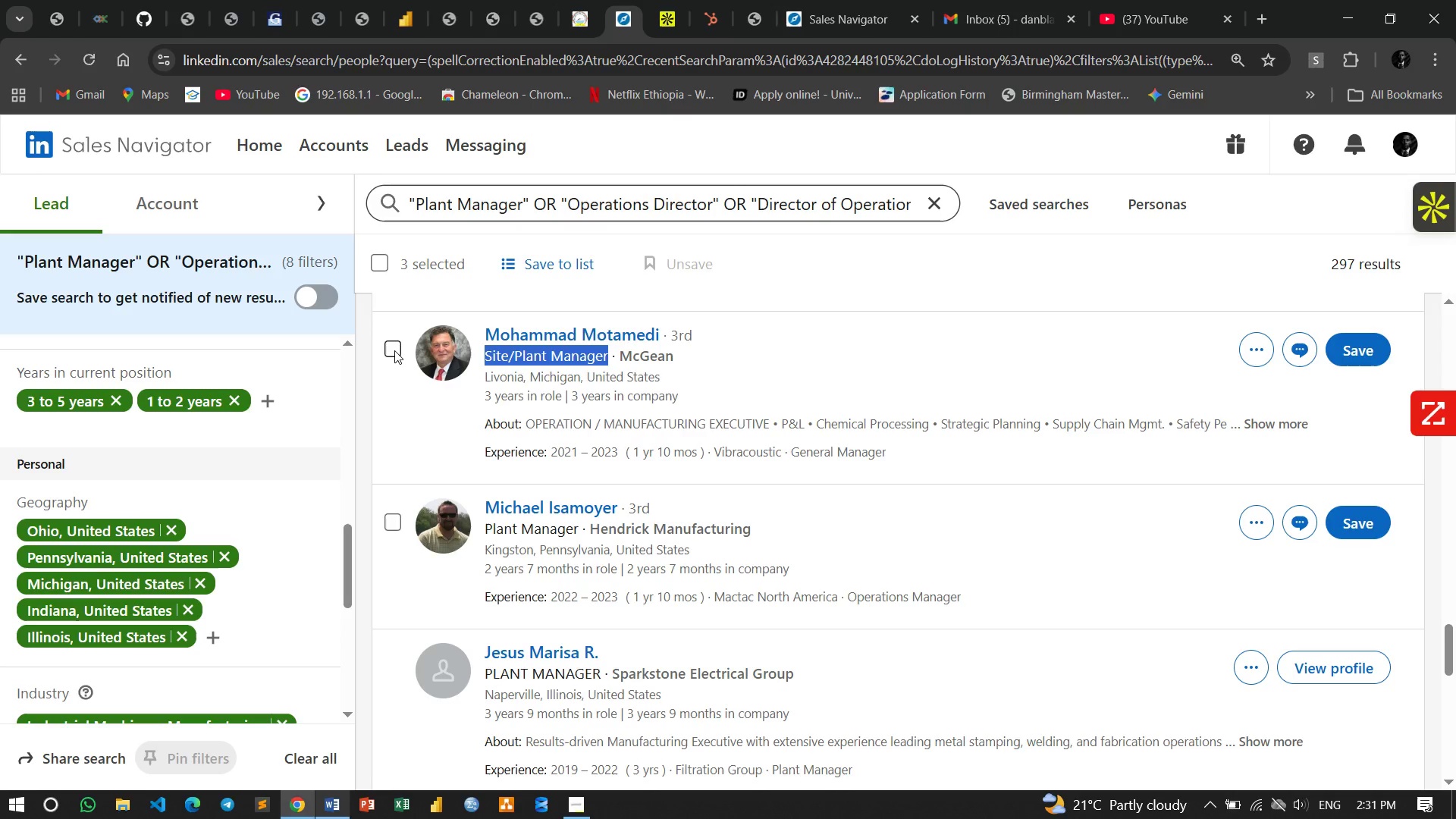 
wait(6.05)
 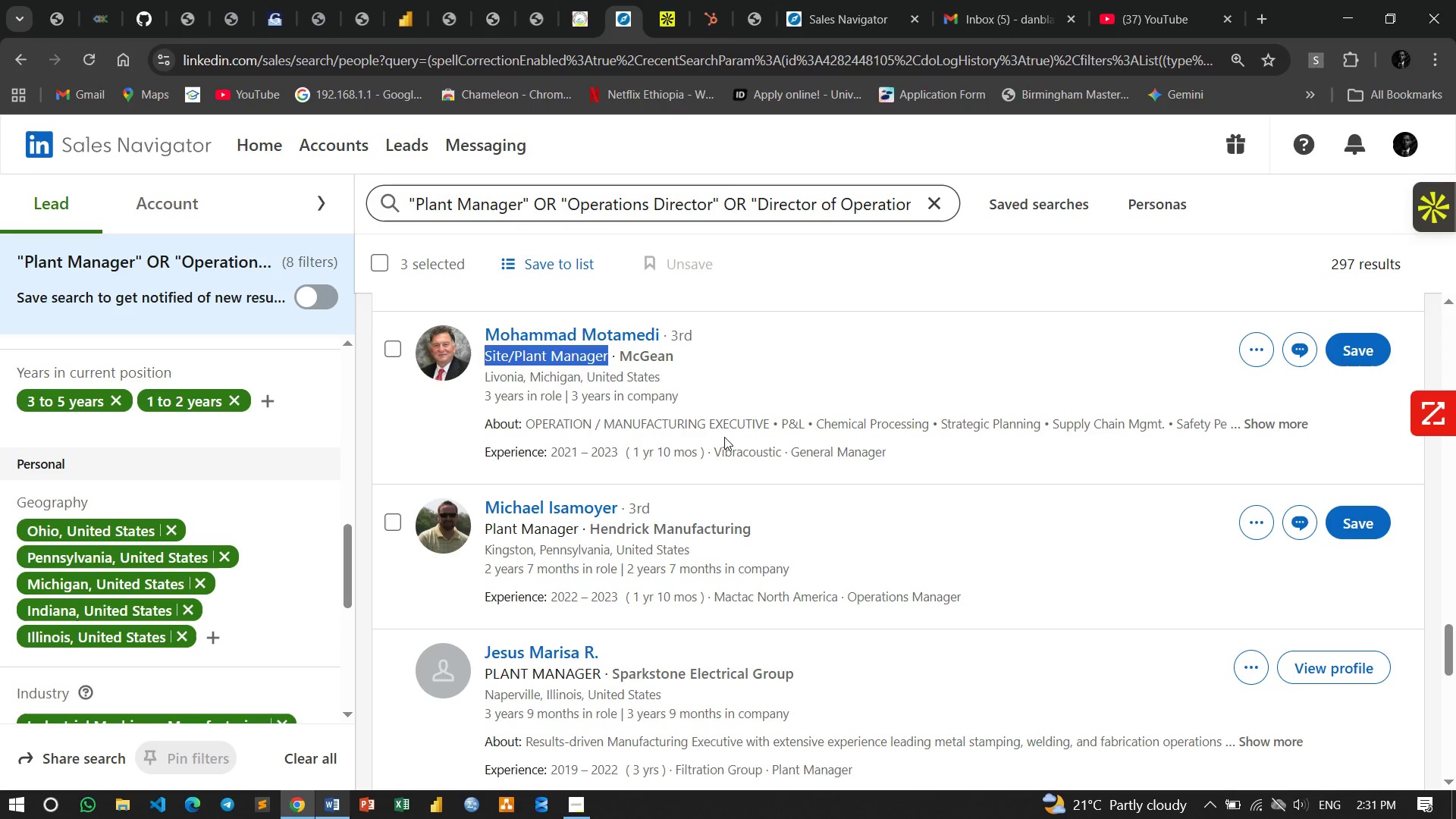 
left_click([1265, 428])
 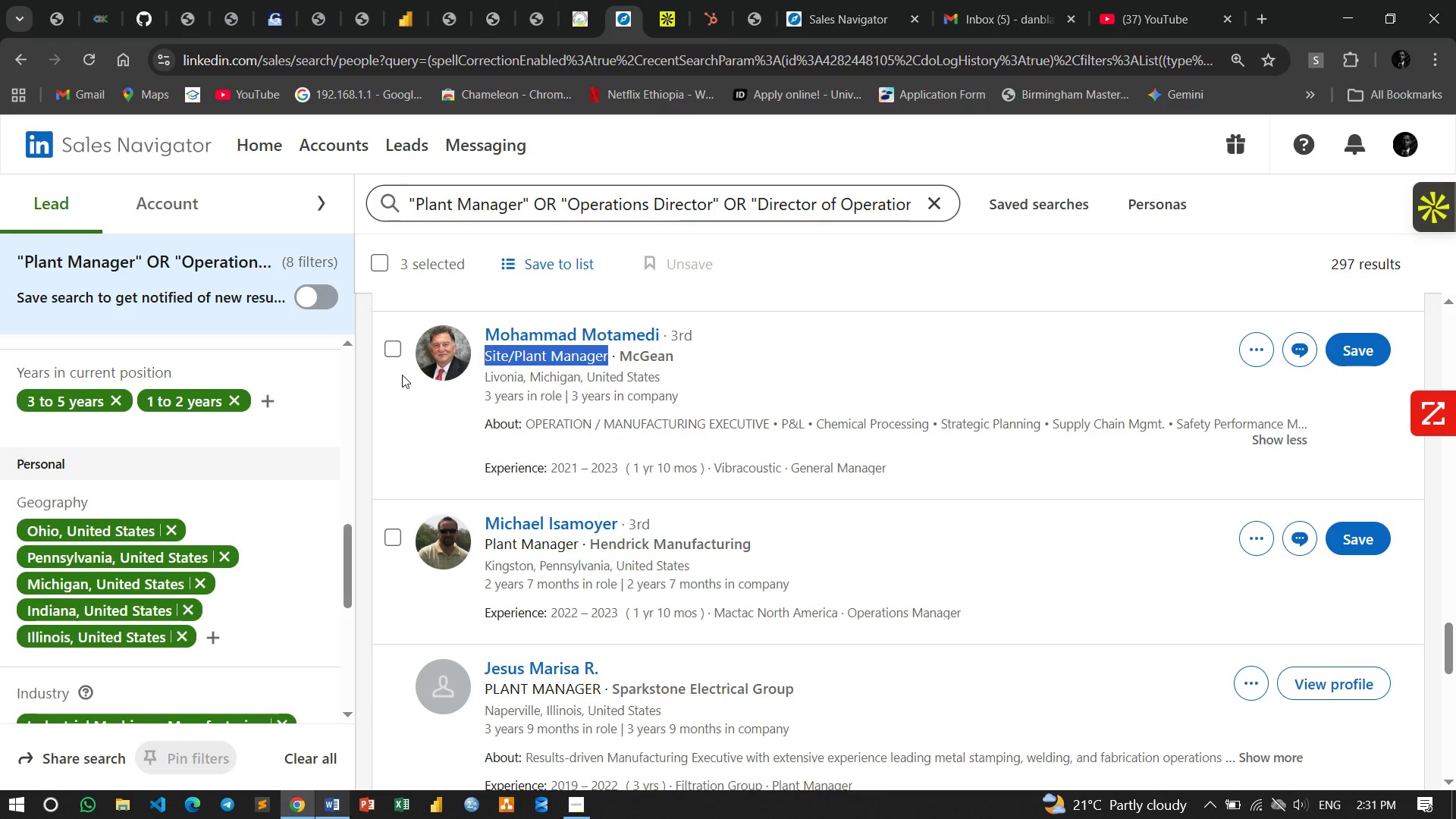 
left_click([395, 351])
 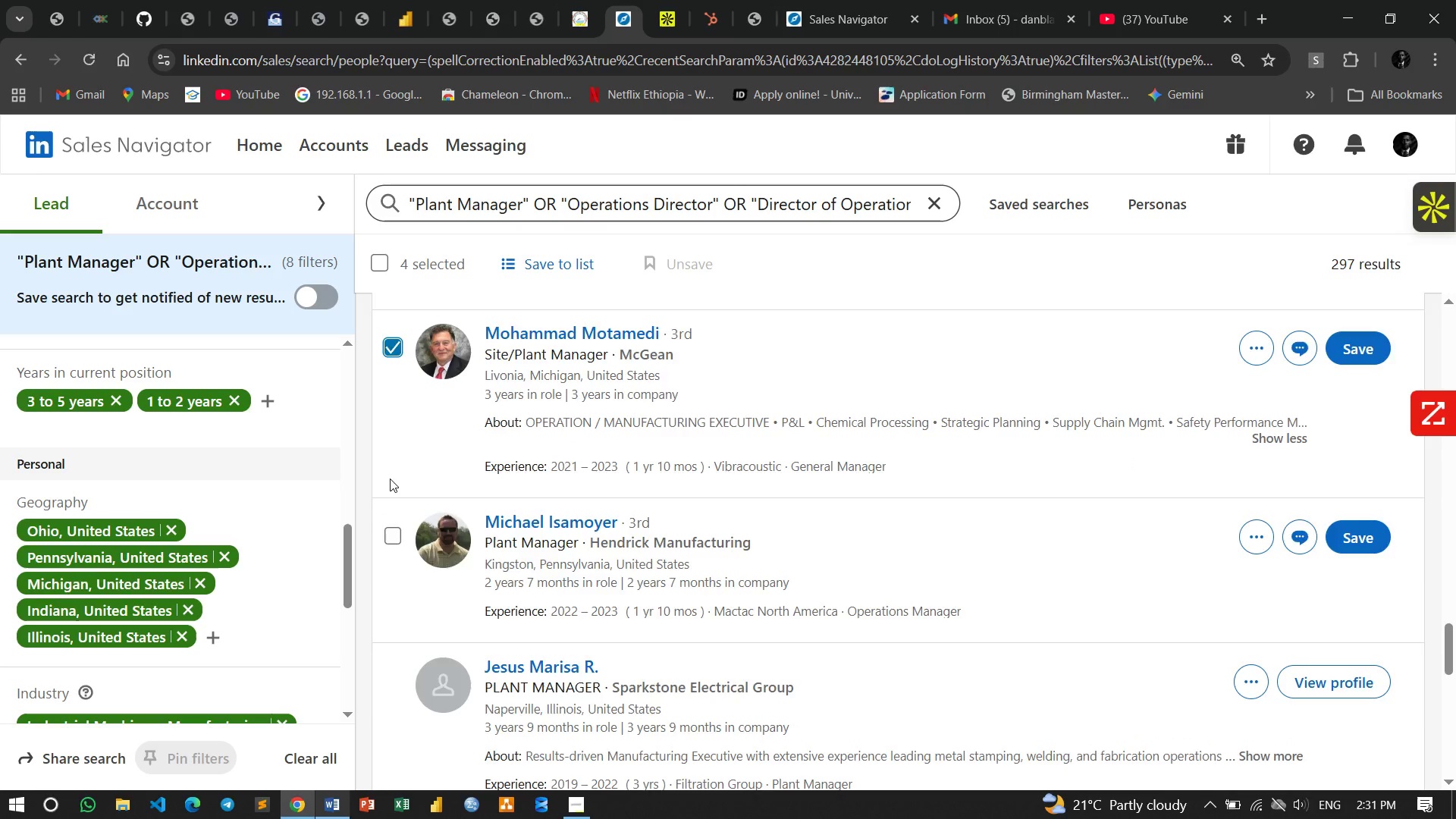 
scroll: coordinate [390, 479], scroll_direction: down, amount: 1.0
 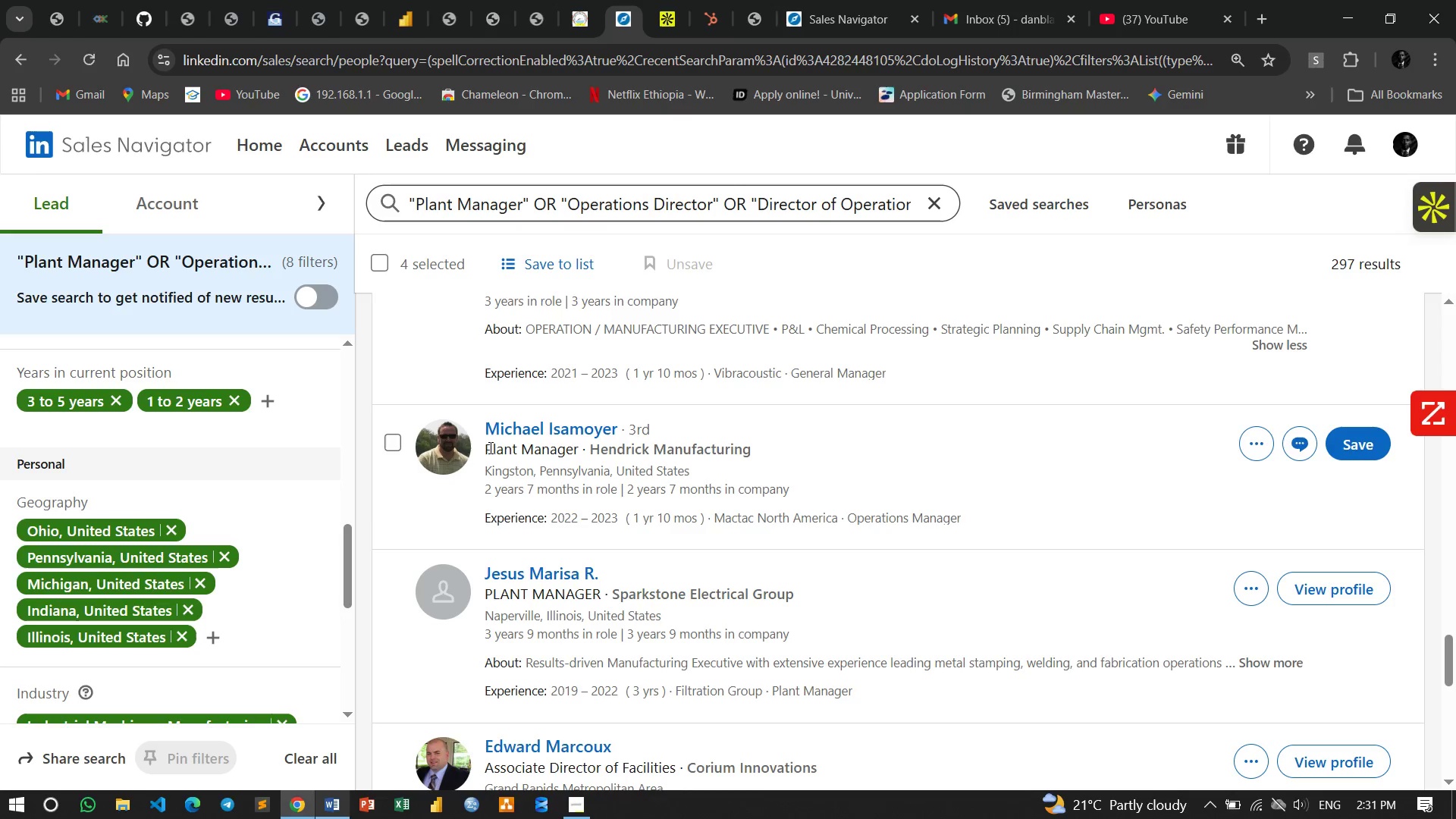 
left_click_drag(start_coordinate=[481, 447], to_coordinate=[578, 457])
 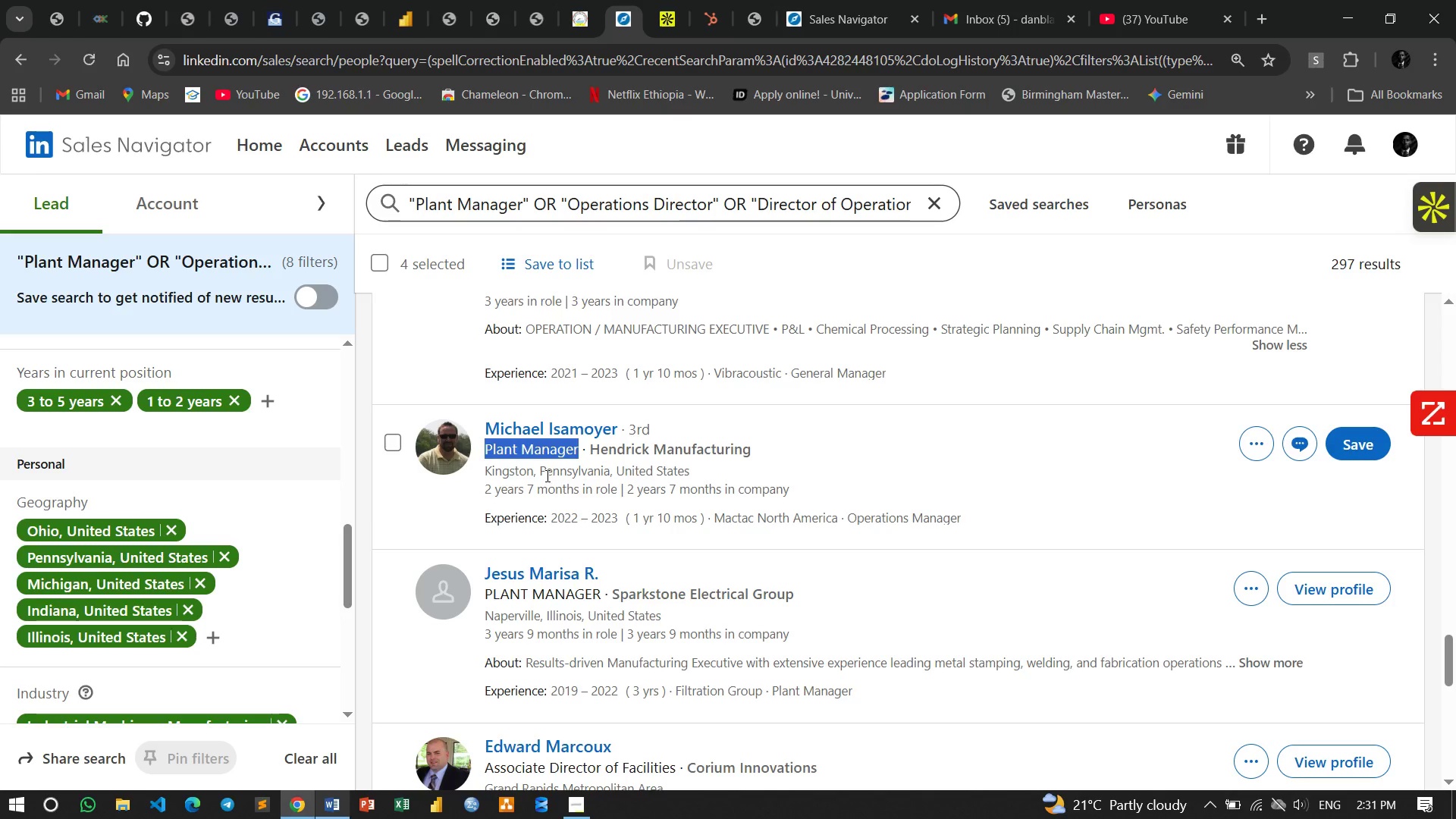 
left_click_drag(start_coordinate=[544, 472], to_coordinate=[668, 467])
 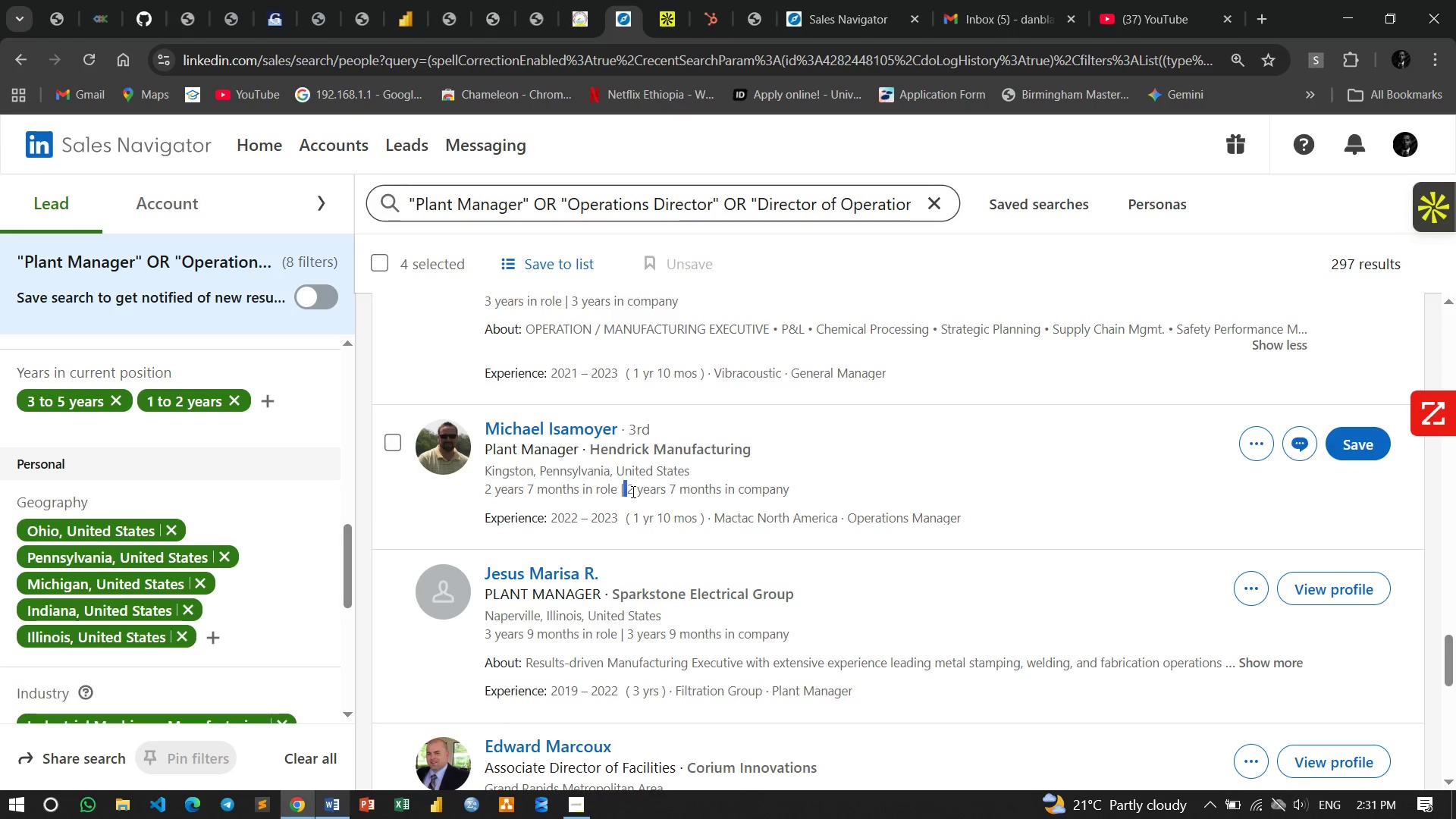 
left_click_drag(start_coordinate=[622, 491], to_coordinate=[799, 481])
 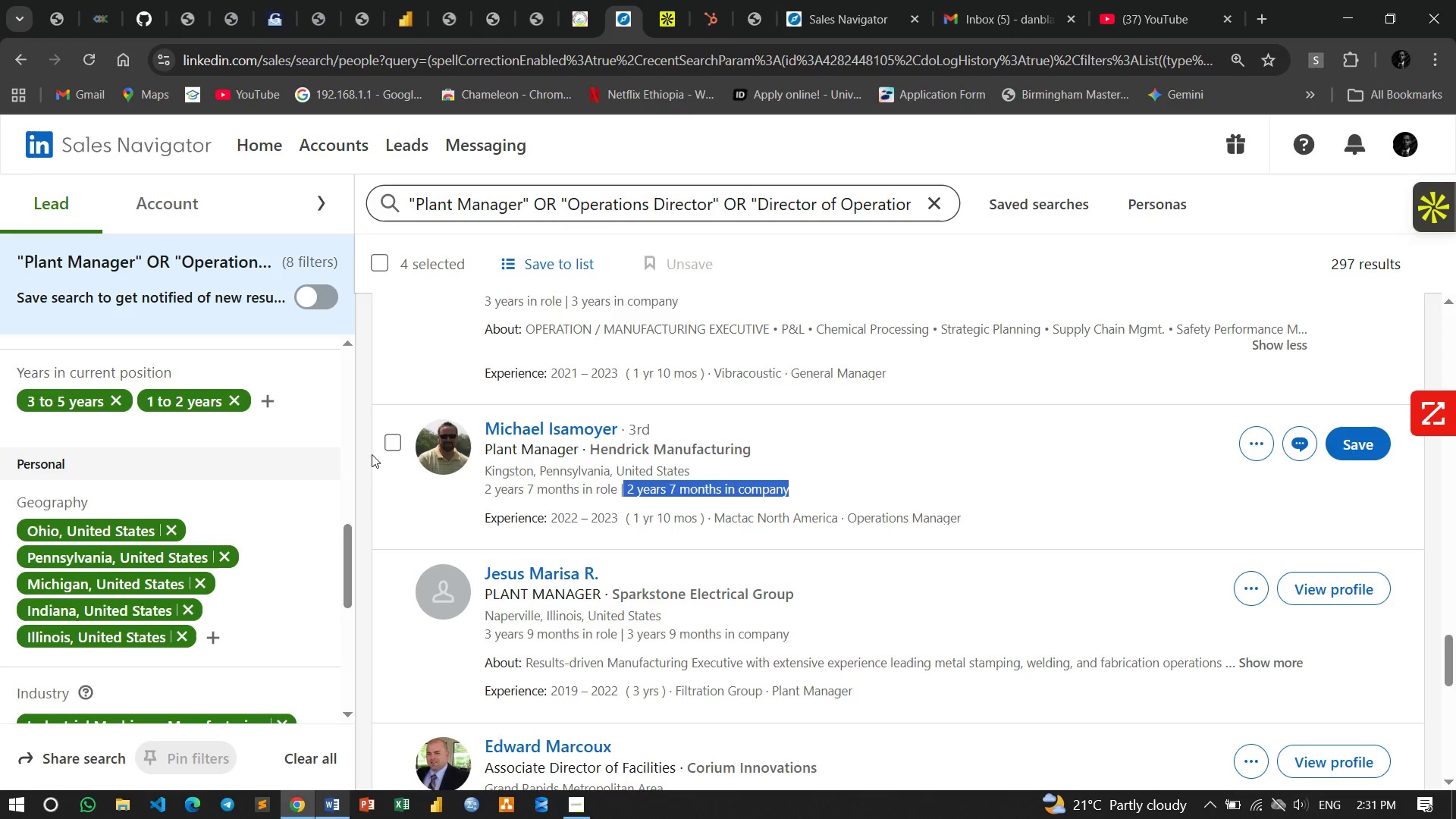 
left_click([396, 441])
 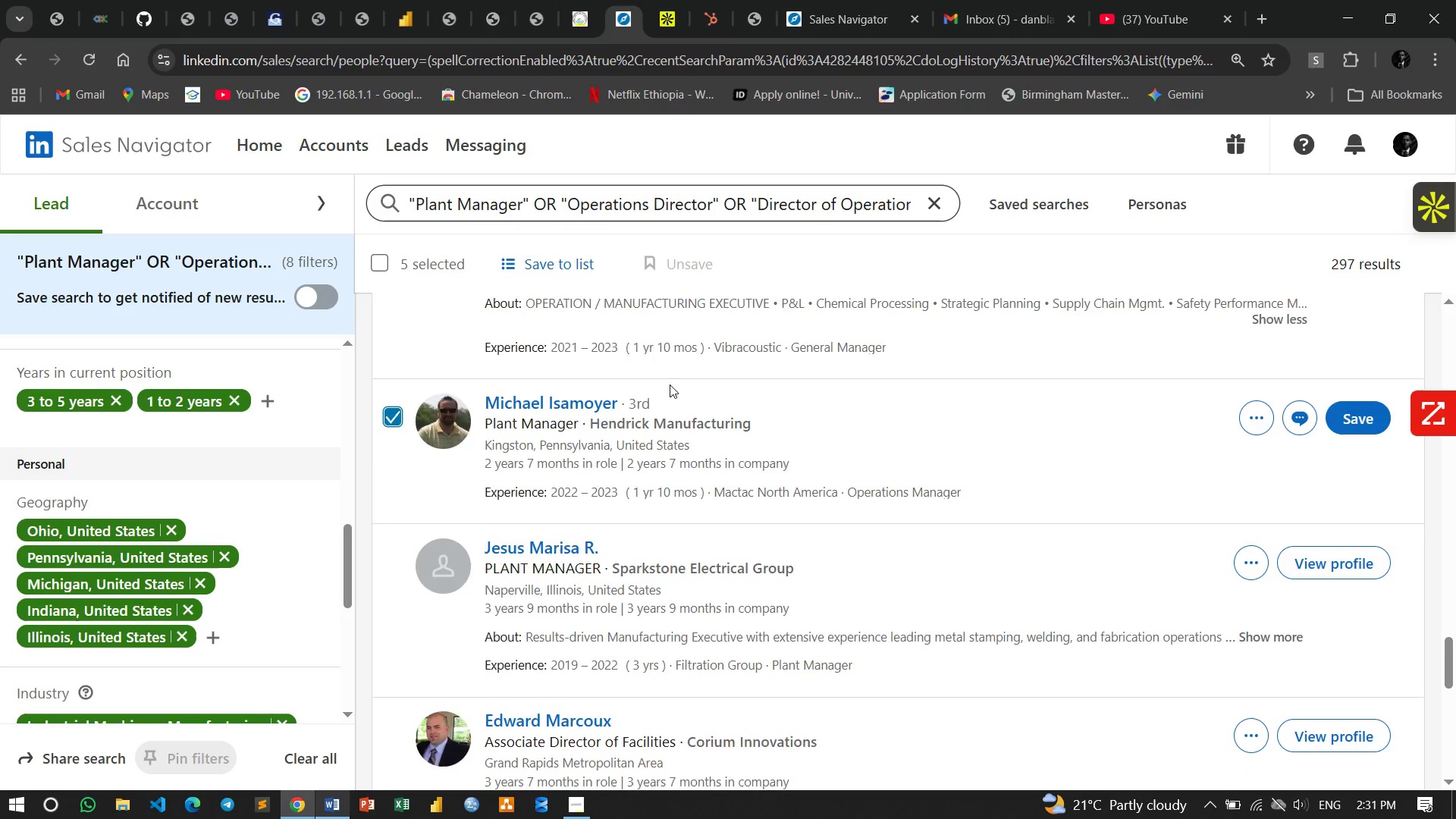 
scroll: coordinate [670, 384], scroll_direction: down, amount: 2.0
 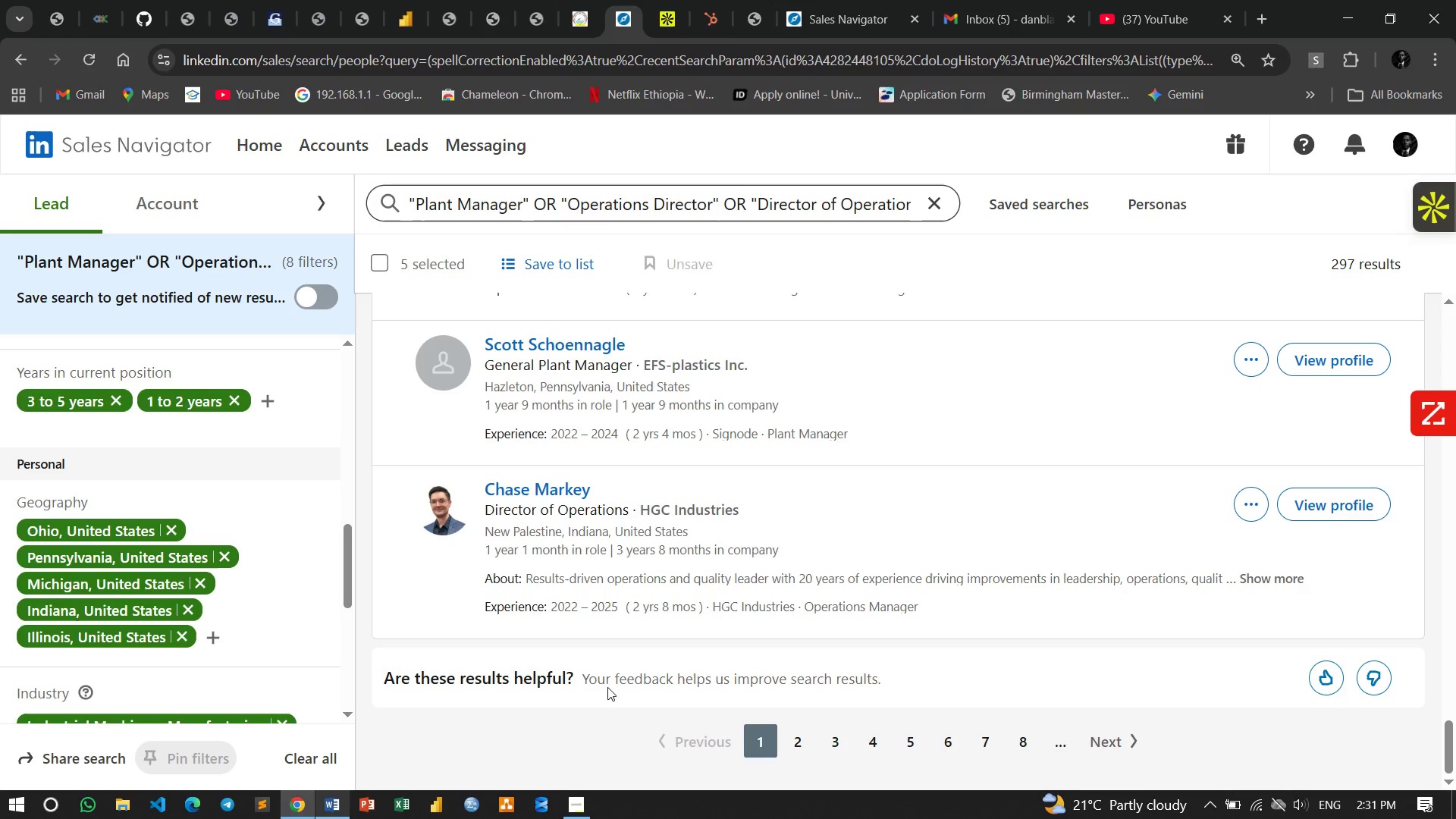 
left_click([798, 736])
 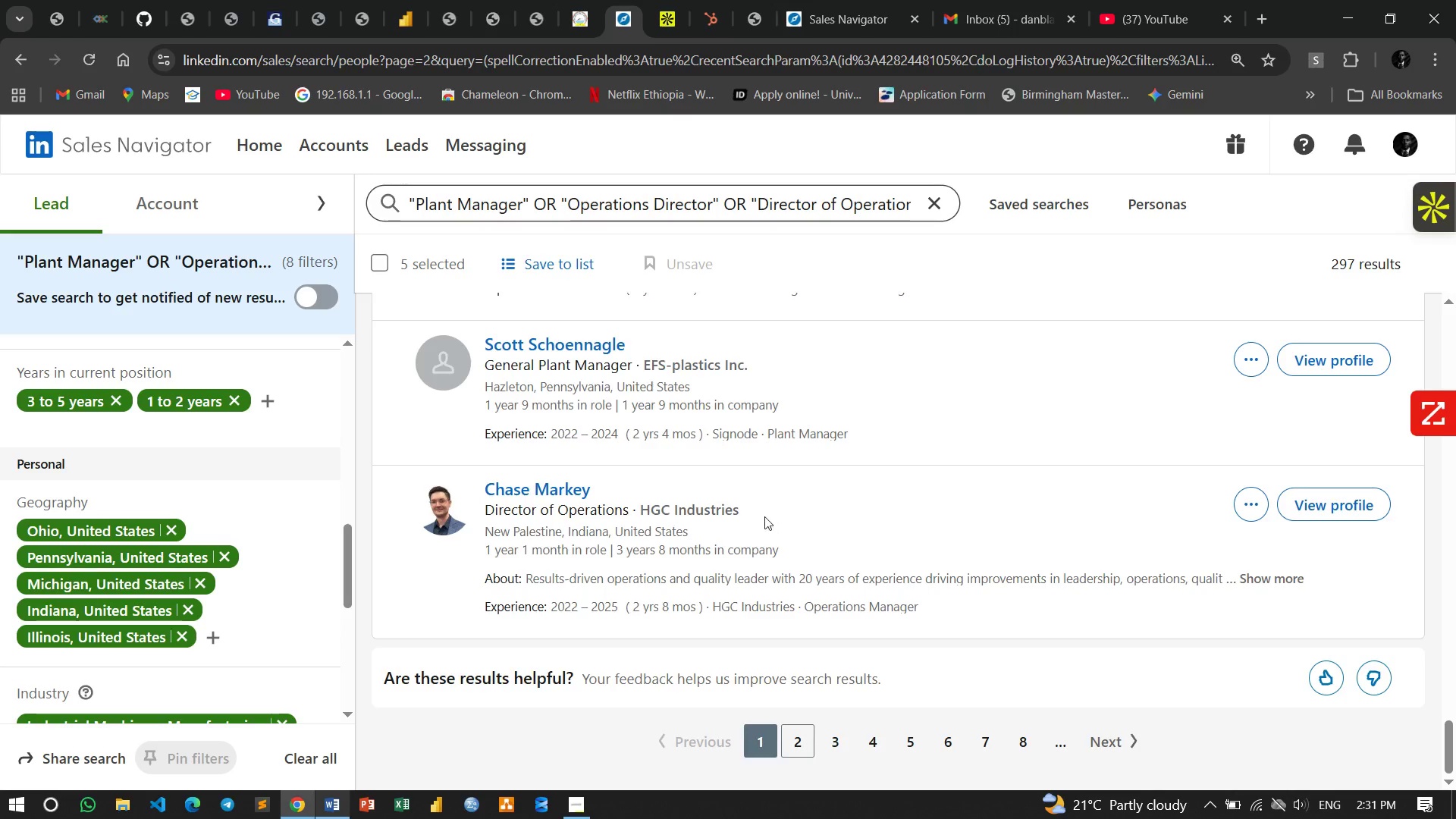 
scroll: coordinate [764, 516], scroll_direction: up, amount: 3.0
 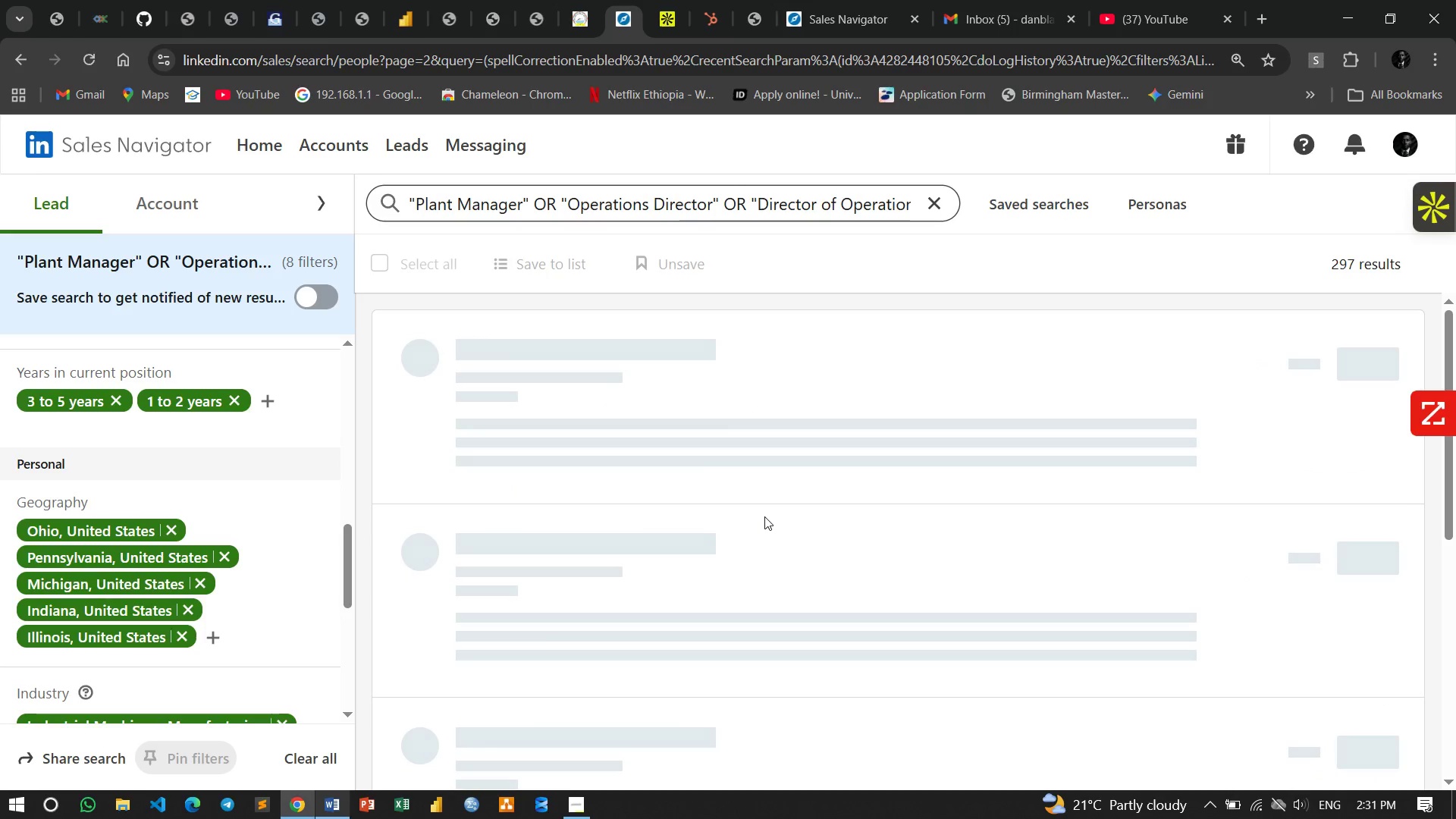 
mouse_move([508, 480])
 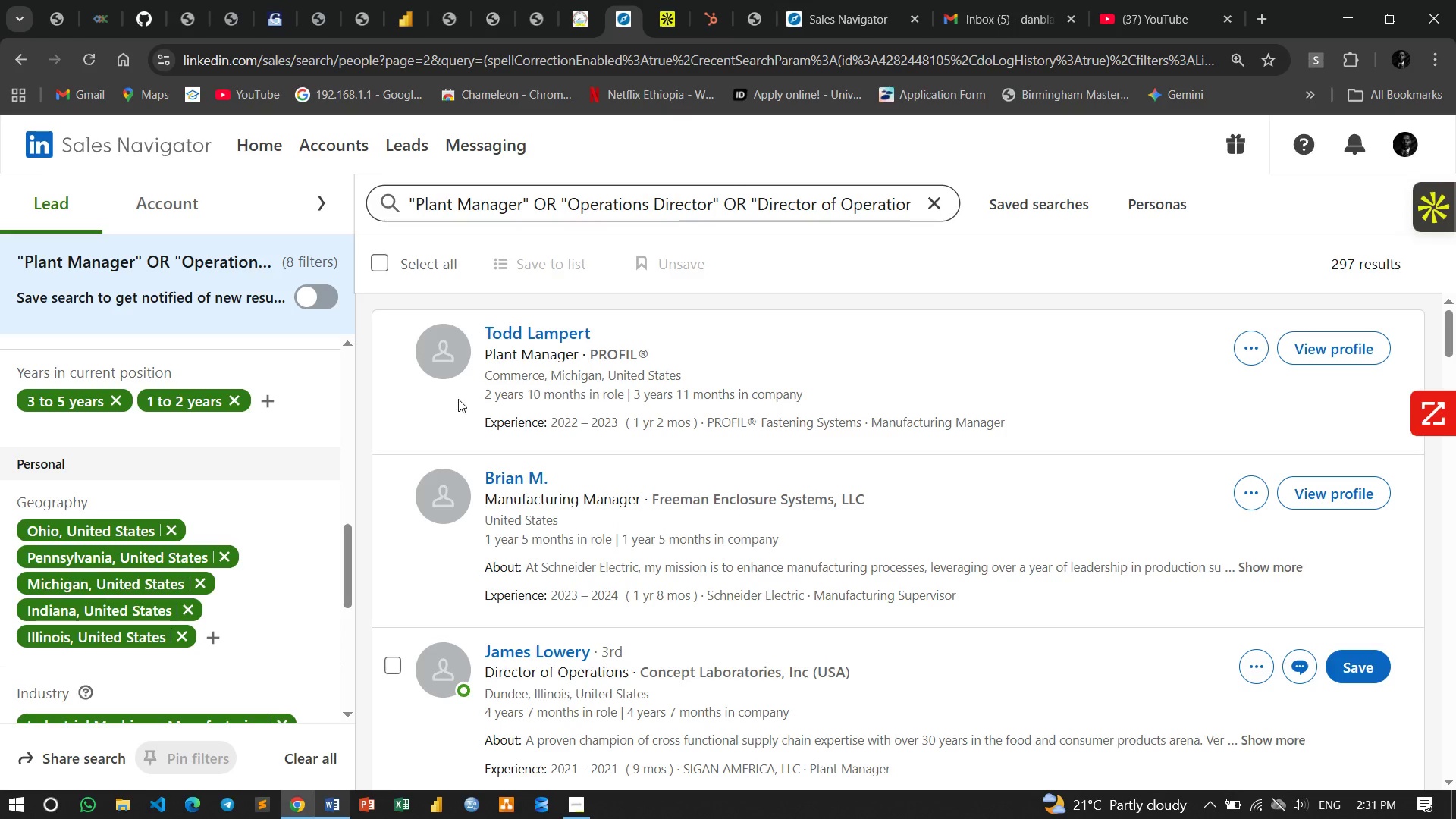 
scroll: coordinate [458, 400], scroll_direction: down, amount: 2.0
 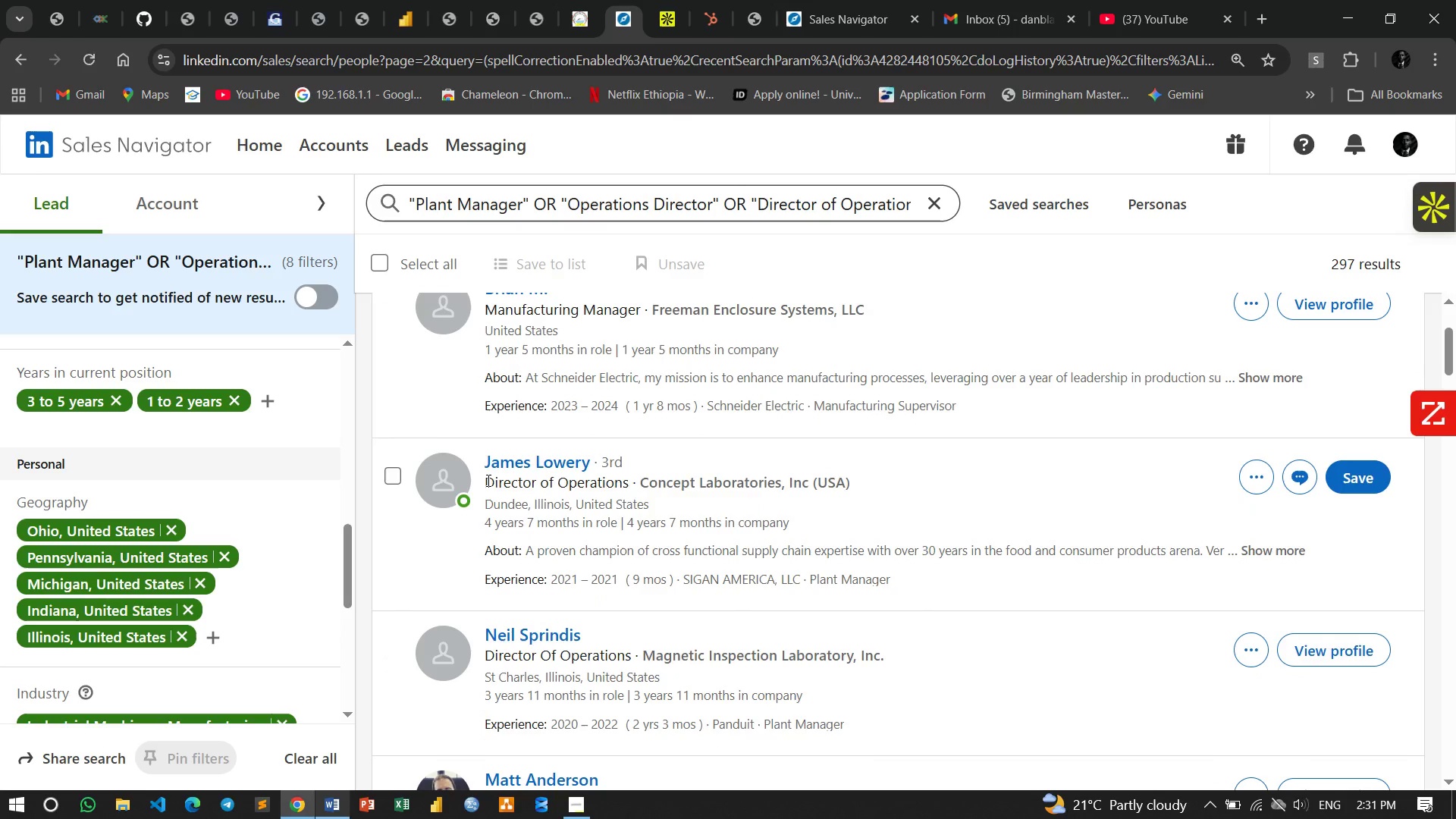 
left_click_drag(start_coordinate=[485, 482], to_coordinate=[630, 488])
 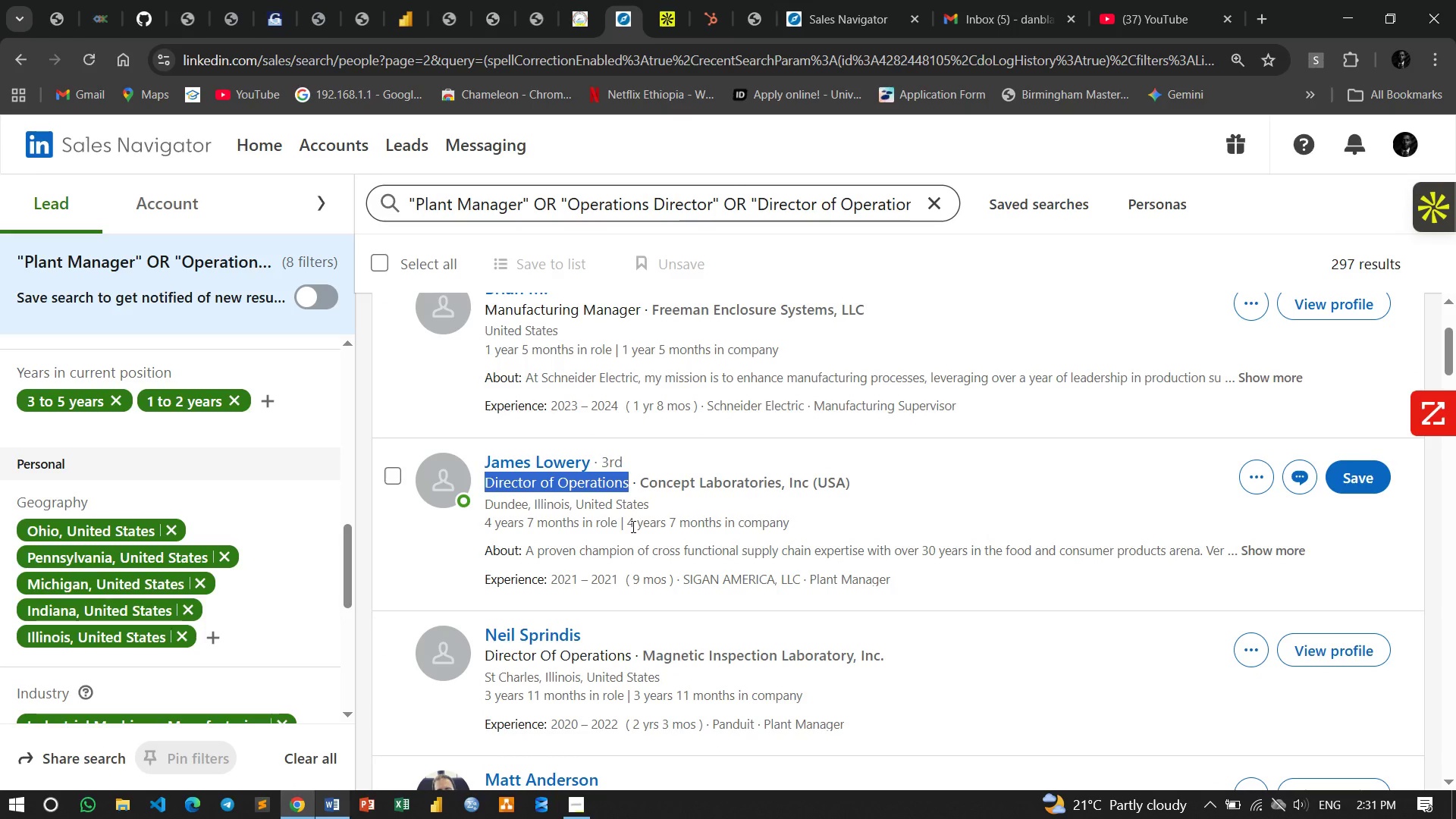 
left_click_drag(start_coordinate=[629, 523], to_coordinate=[802, 528])
 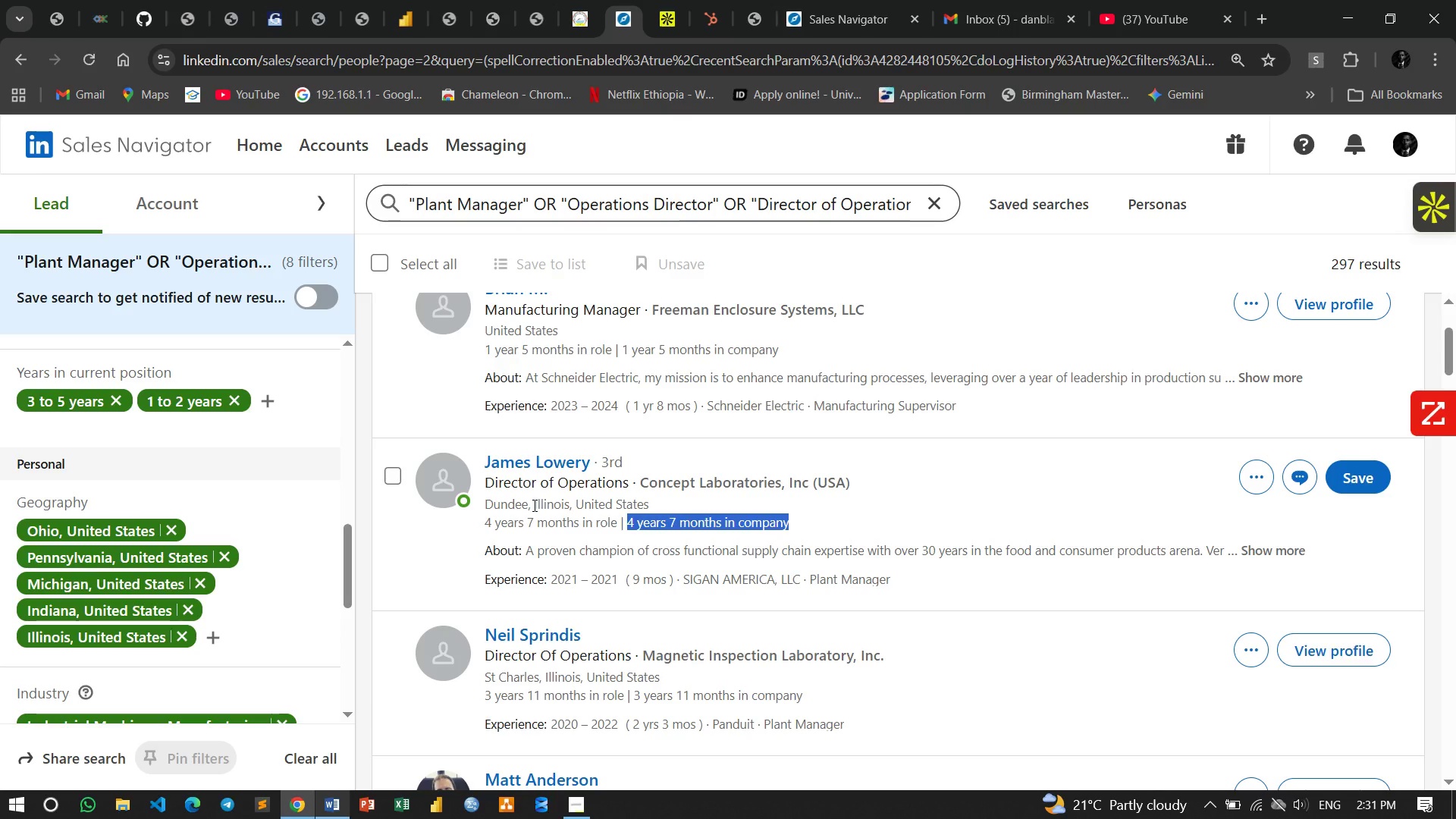 
left_click_drag(start_coordinate=[532, 505], to_coordinate=[645, 510])
 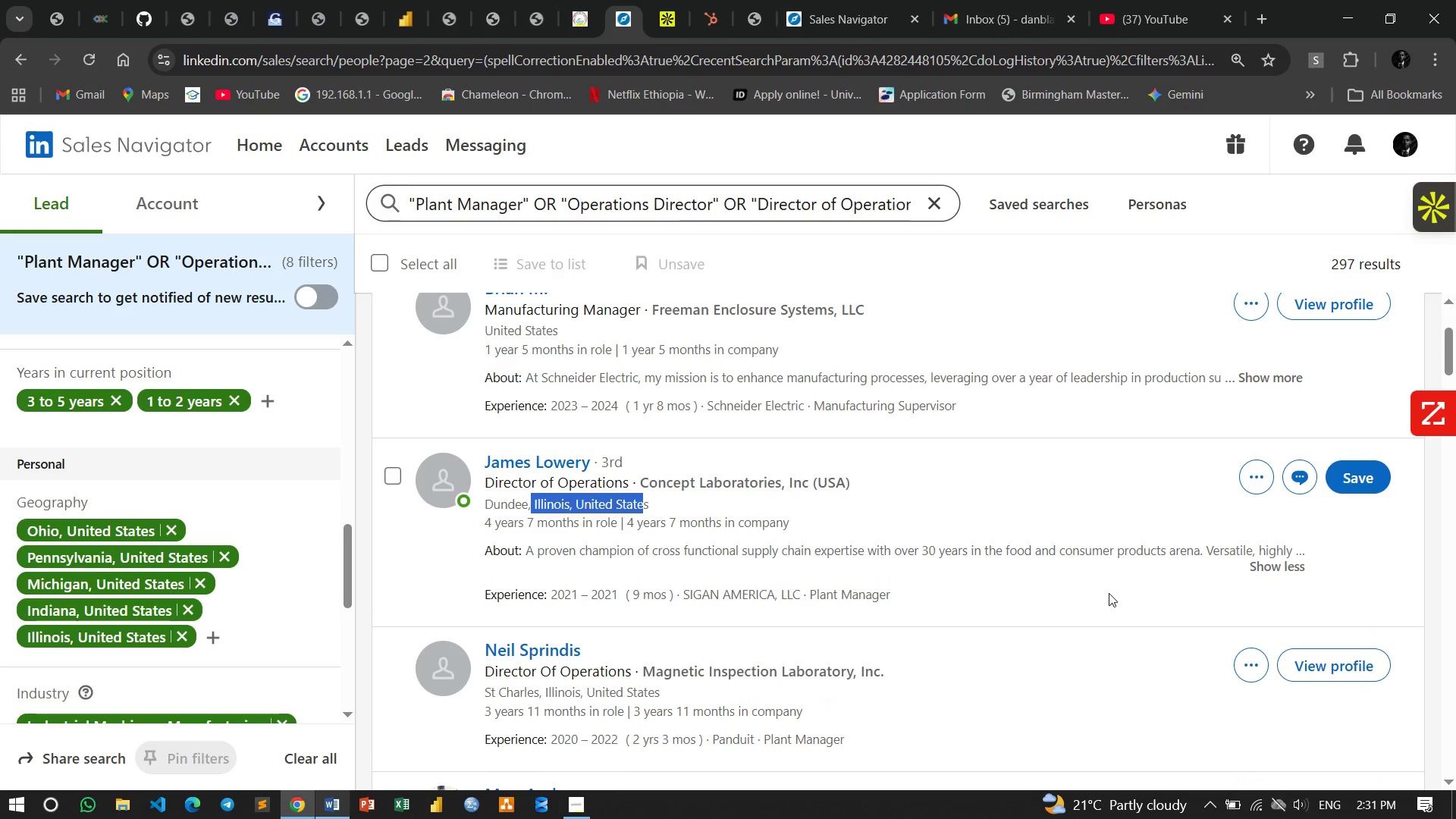 
wait(13.88)
 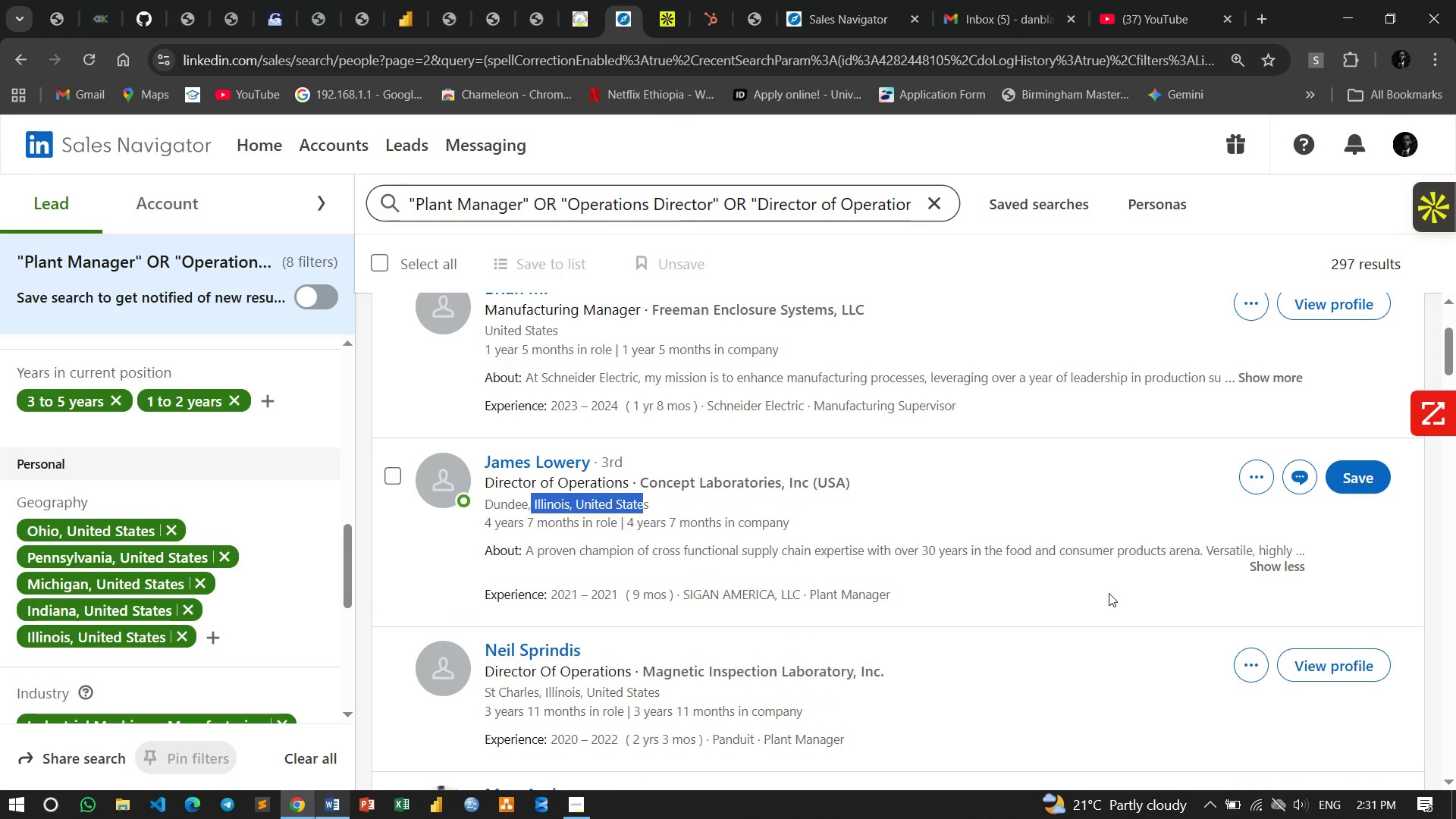 
mouse_move([617, 588])
 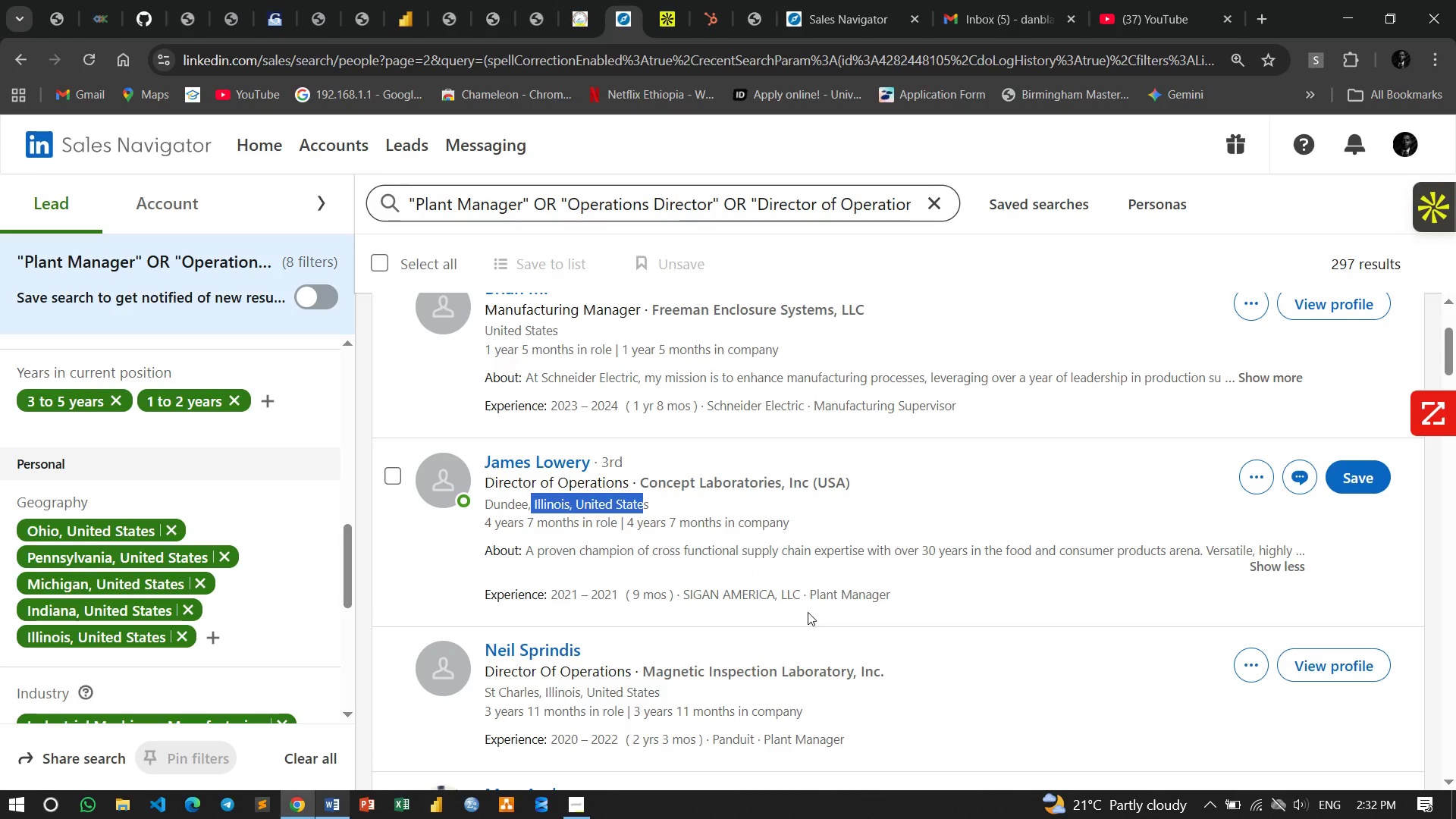 
left_click_drag(start_coordinate=[811, 596], to_coordinate=[923, 592])
 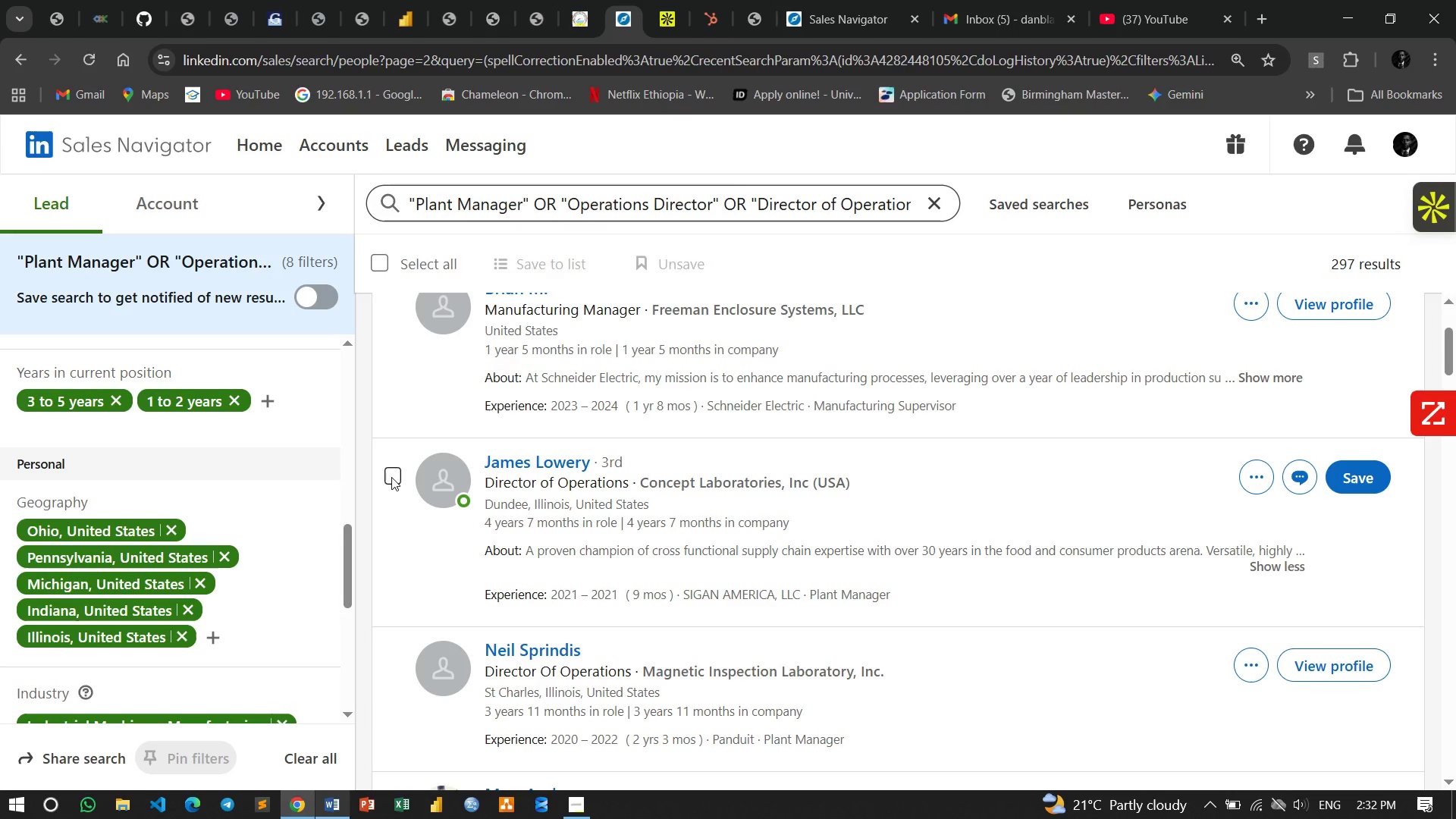 
left_click([391, 477])
 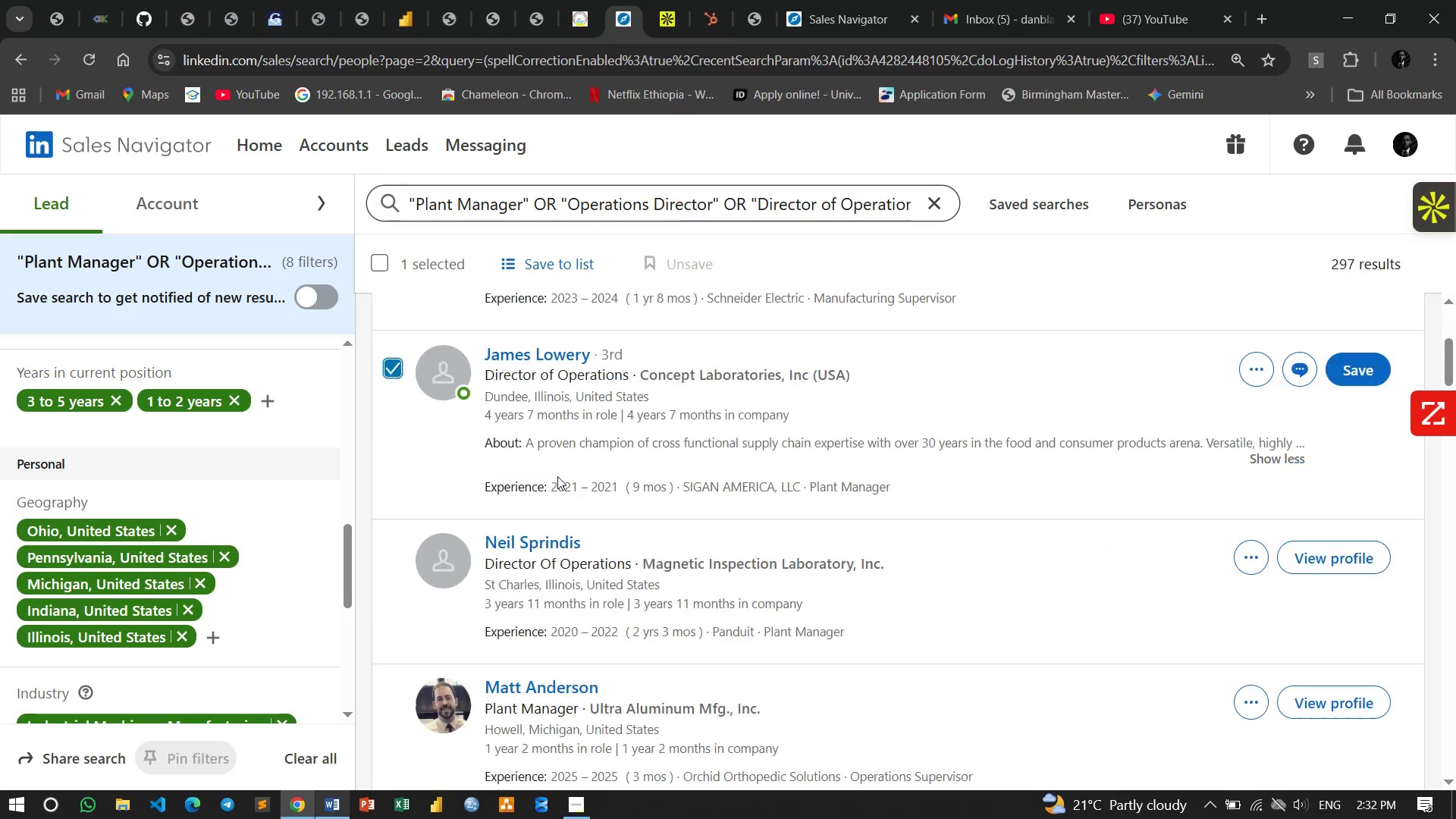 
scroll: coordinate [513, 472], scroll_direction: down, amount: 5.0
 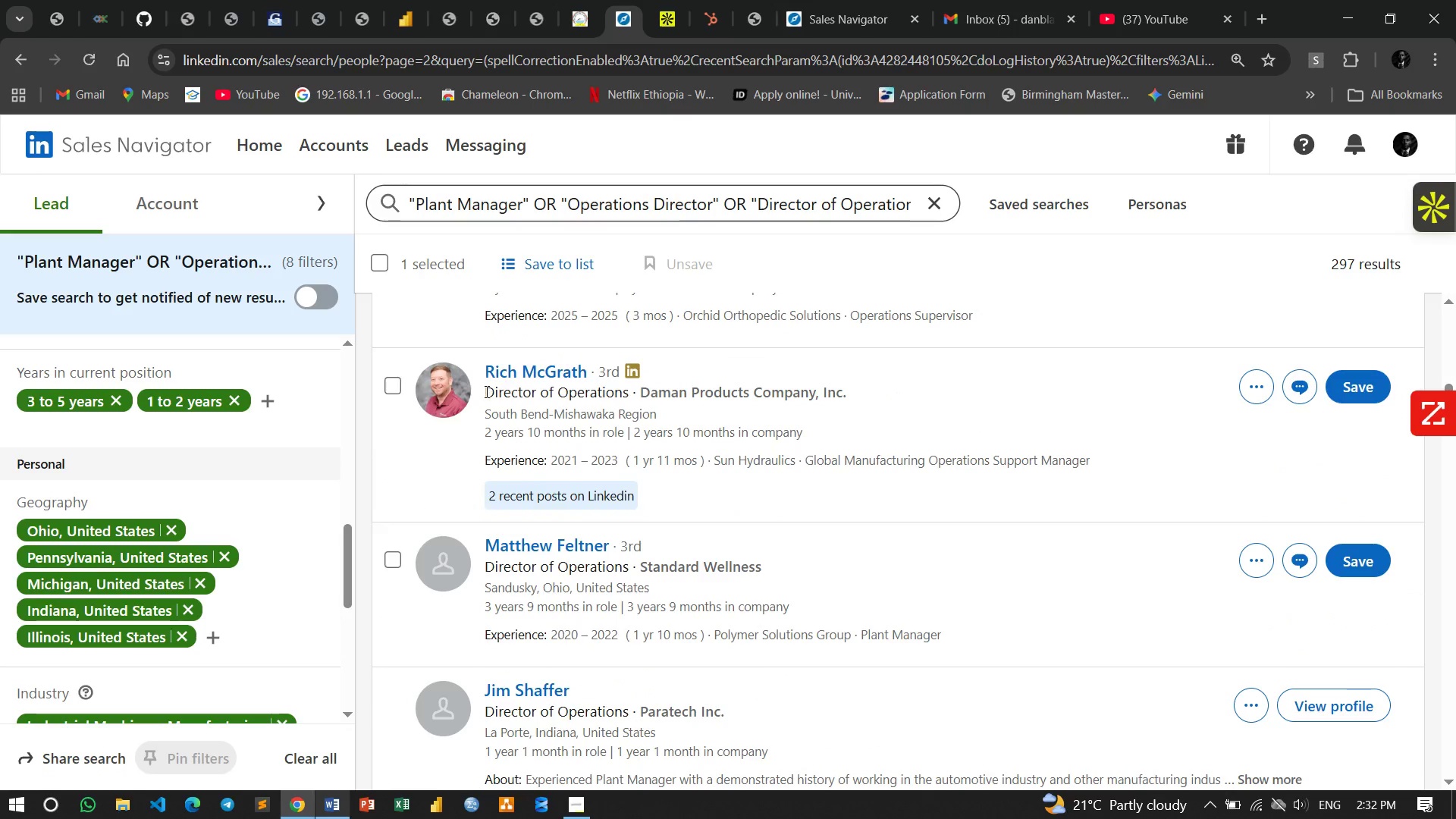 
left_click_drag(start_coordinate=[485, 391], to_coordinate=[629, 393])
 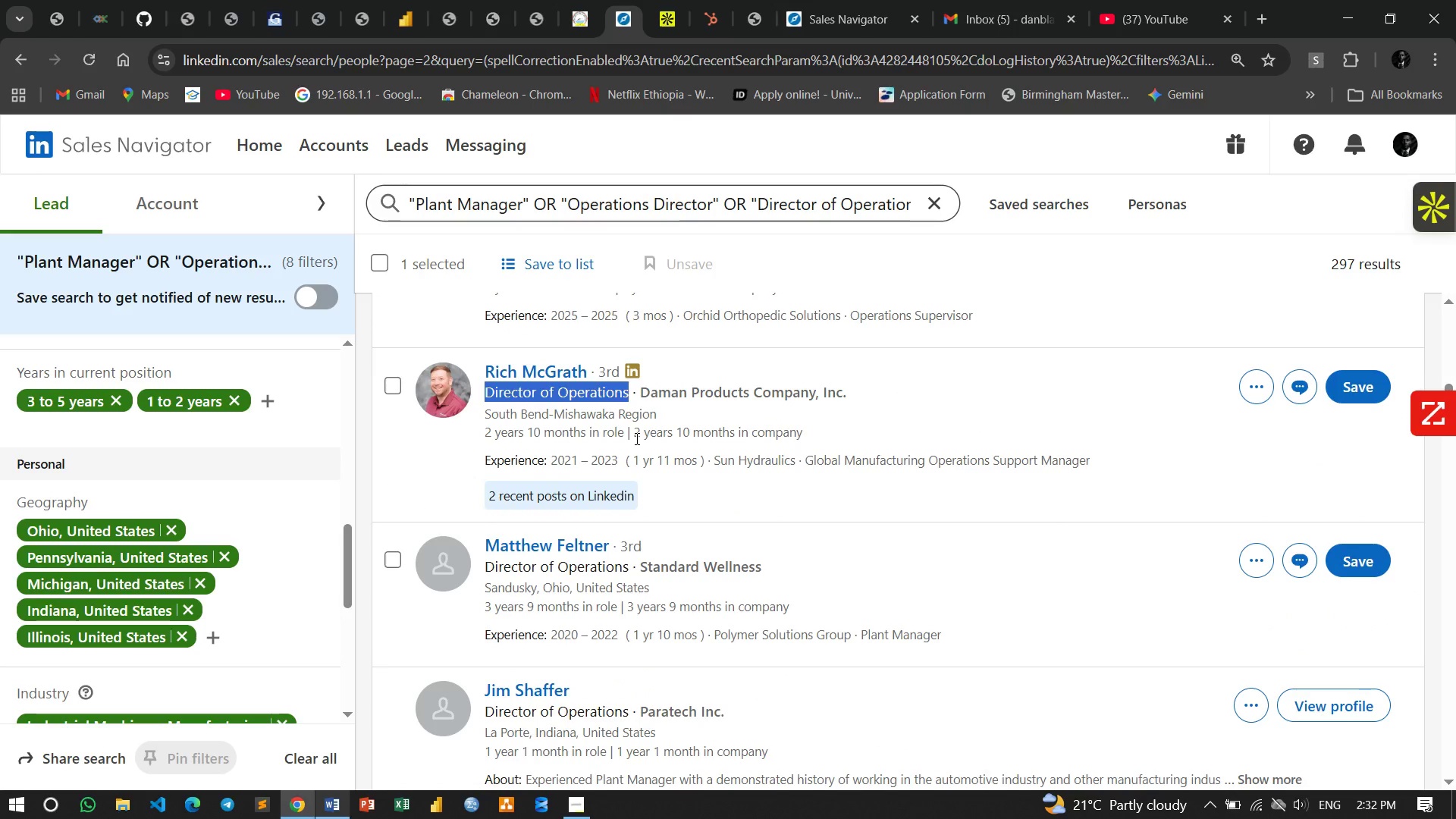 
left_click_drag(start_coordinate=[635, 438], to_coordinate=[811, 438])
 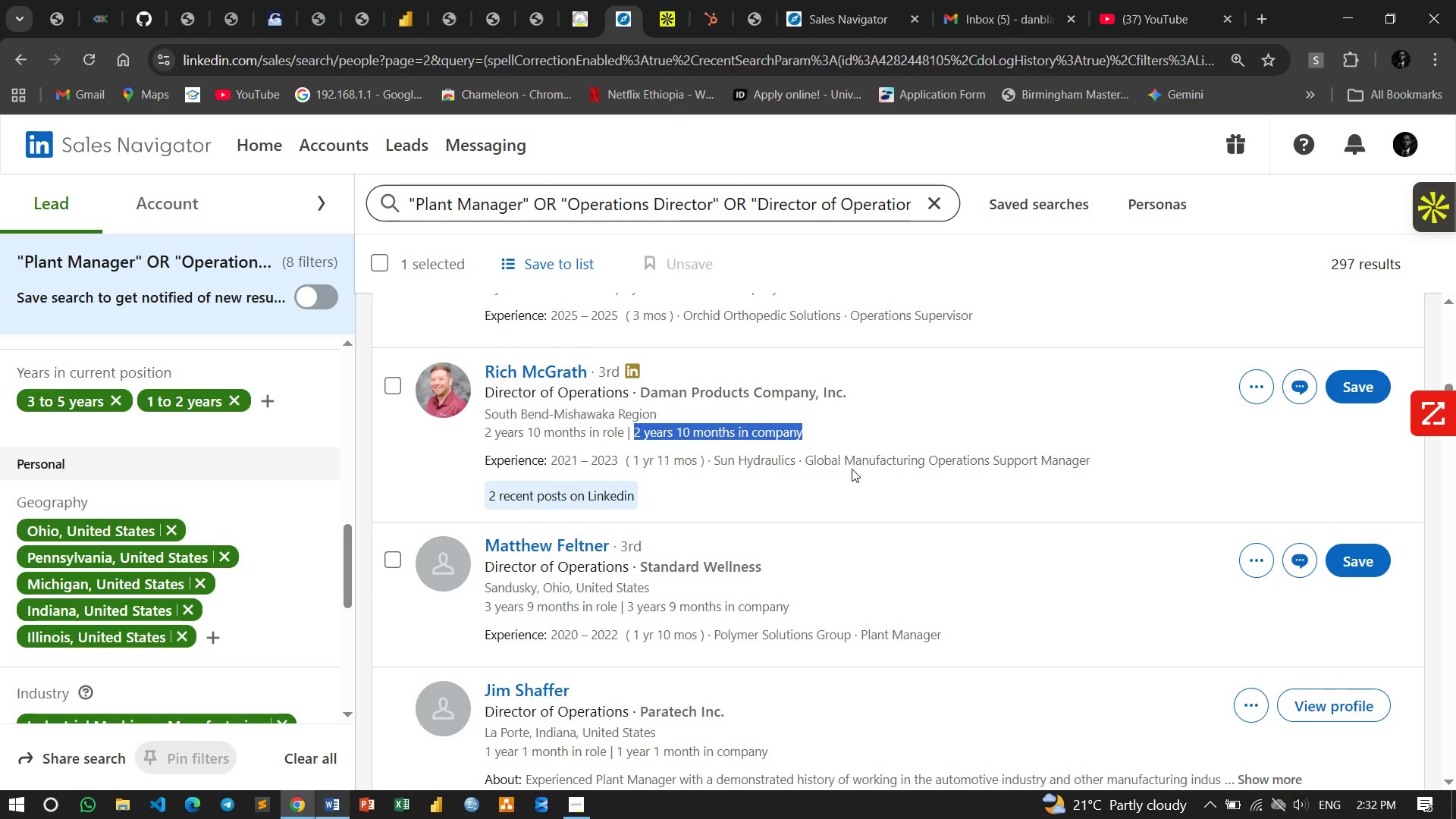 
left_click([398, 391])
 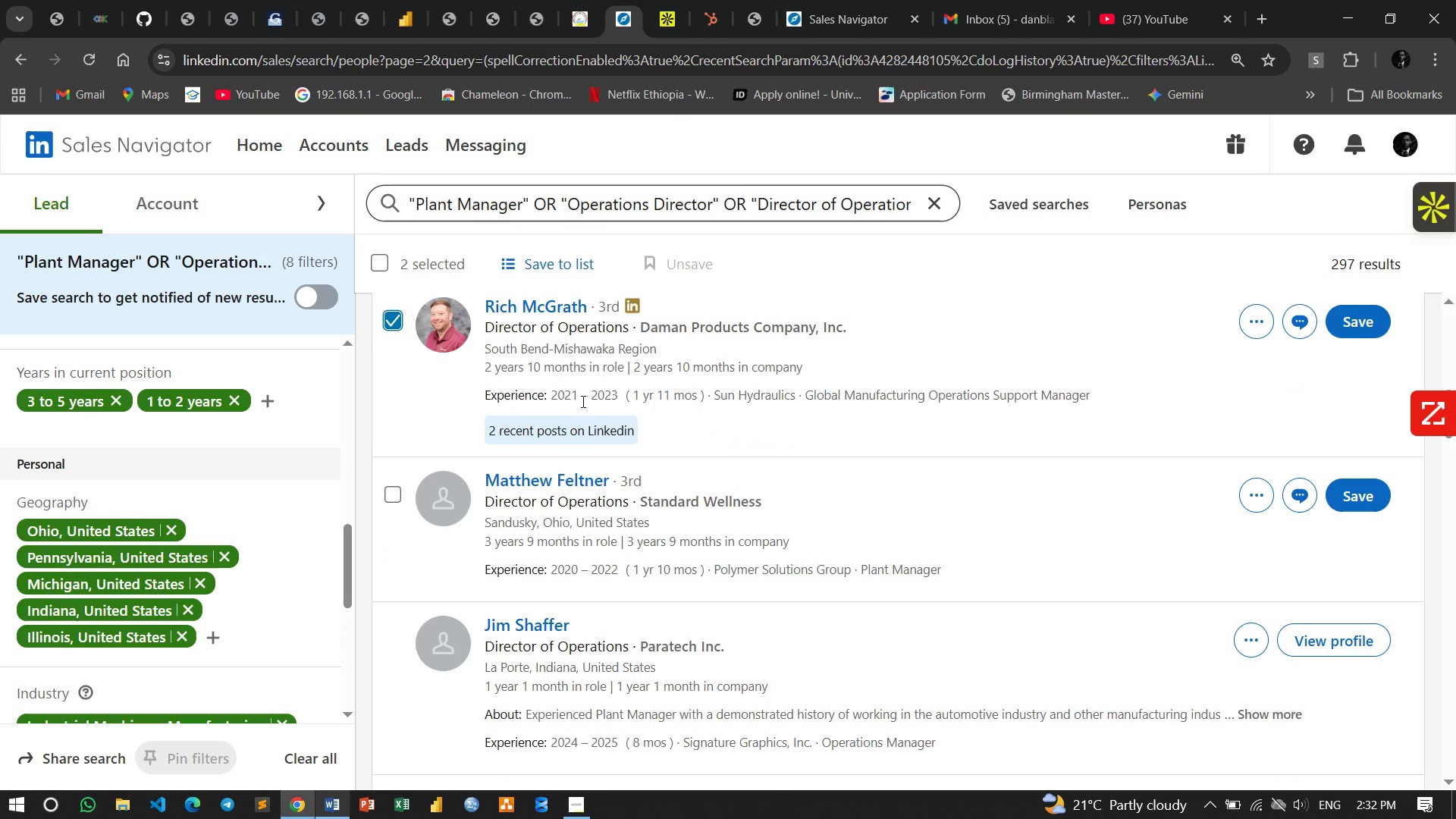 
scroll: coordinate [582, 401], scroll_direction: down, amount: 2.0
 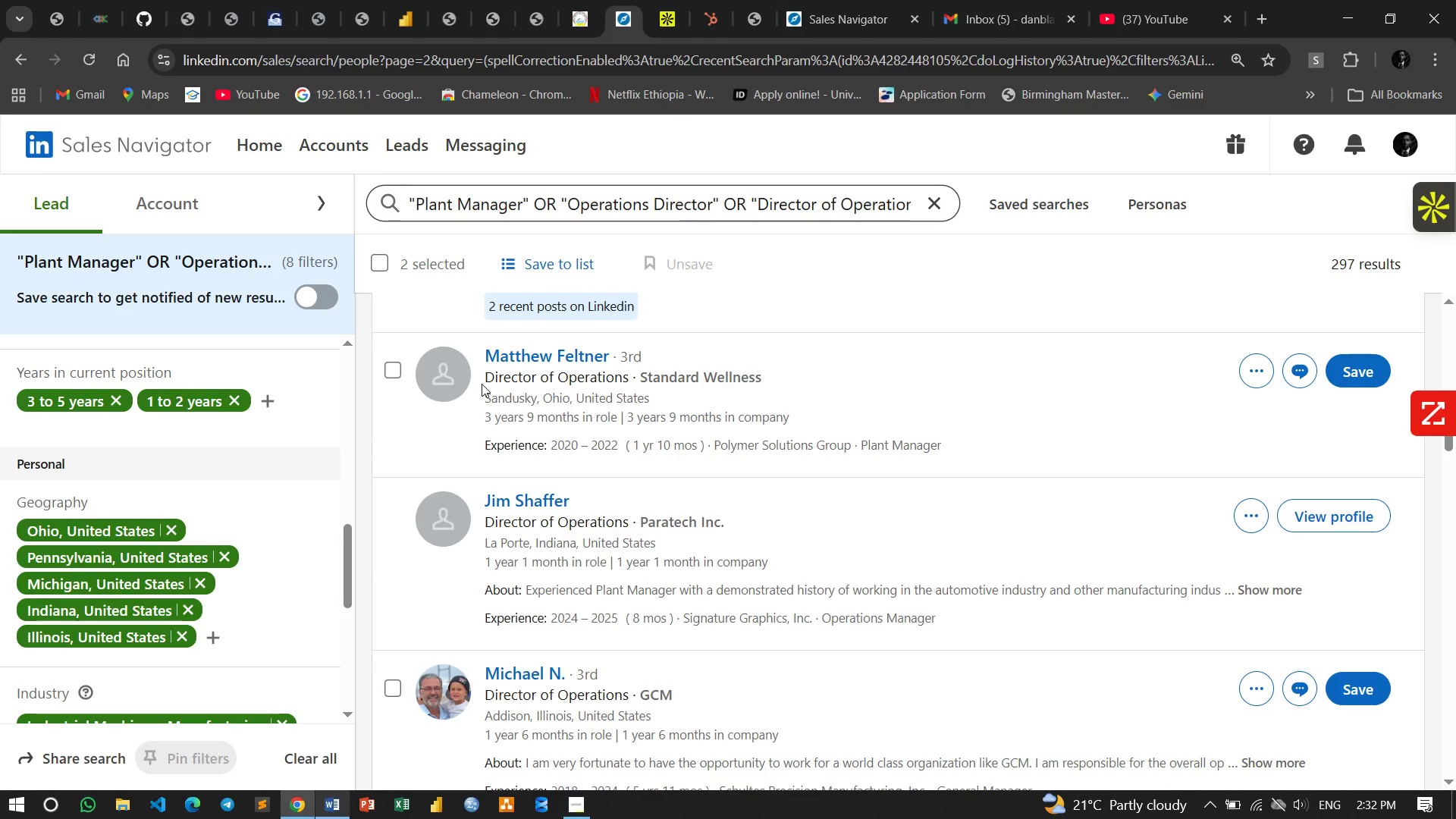 
left_click_drag(start_coordinate=[487, 383], to_coordinate=[627, 379])
 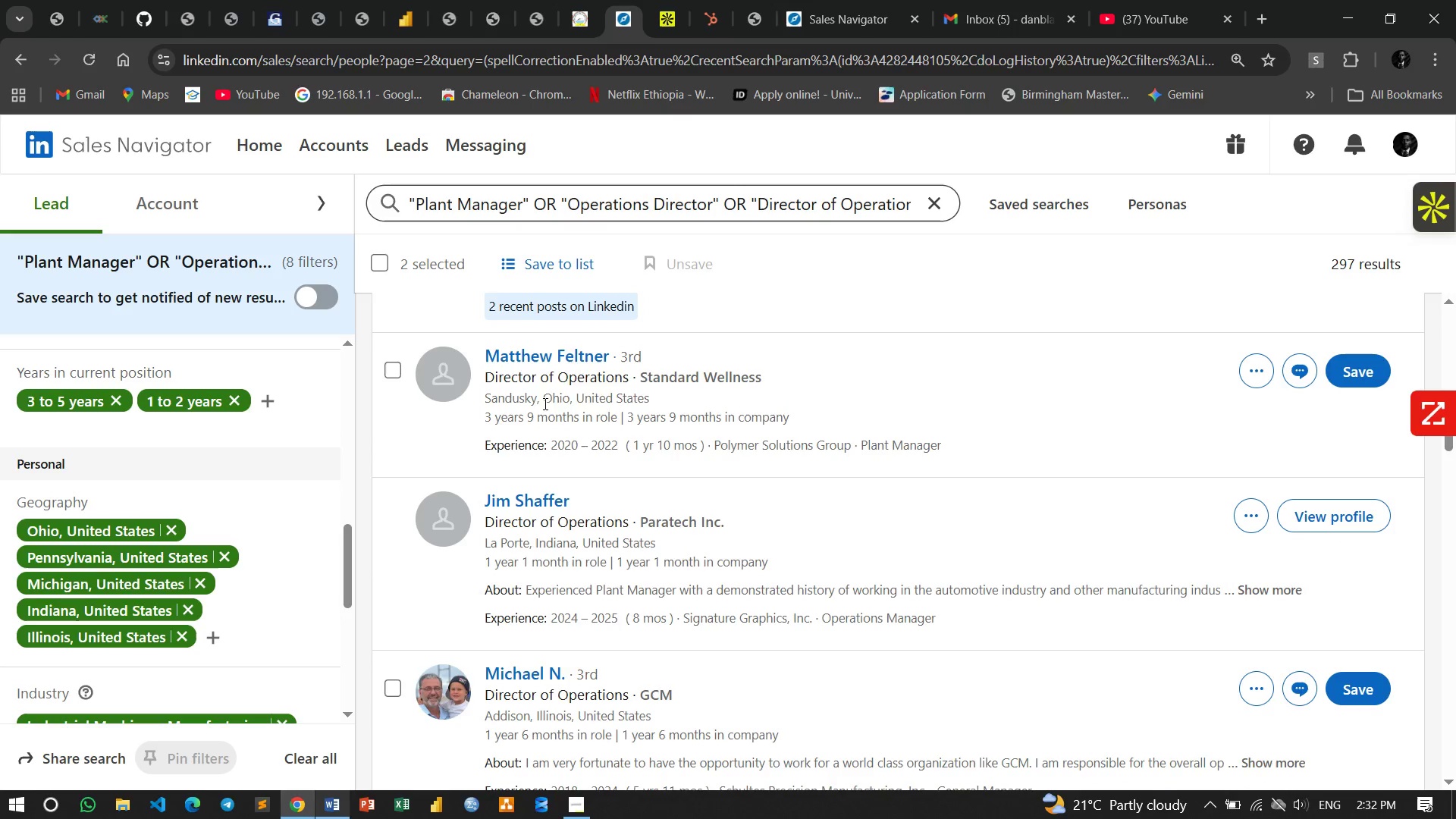 
left_click_drag(start_coordinate=[543, 403], to_coordinate=[686, 400])
 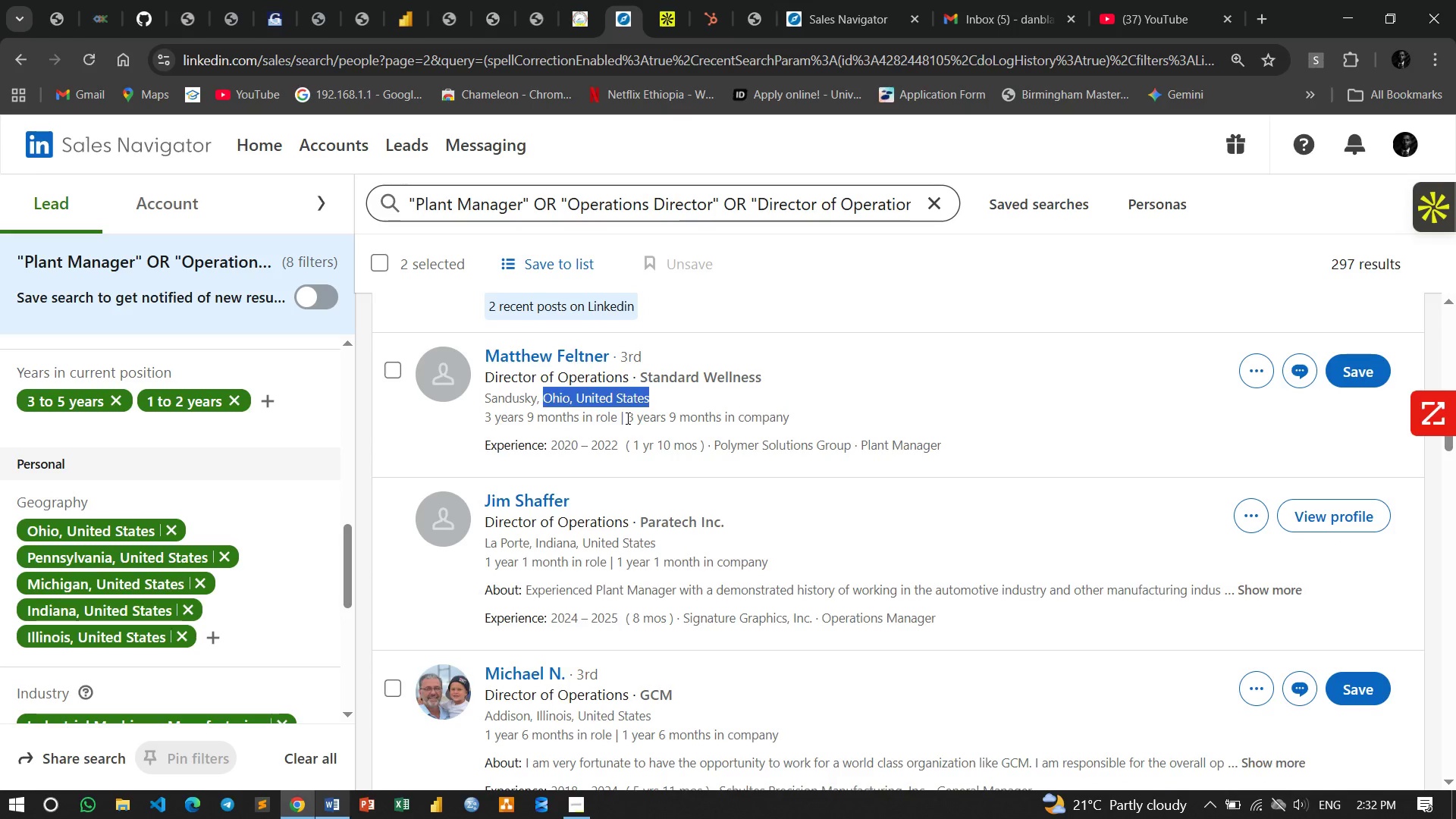 
left_click_drag(start_coordinate=[626, 418], to_coordinate=[709, 424])
 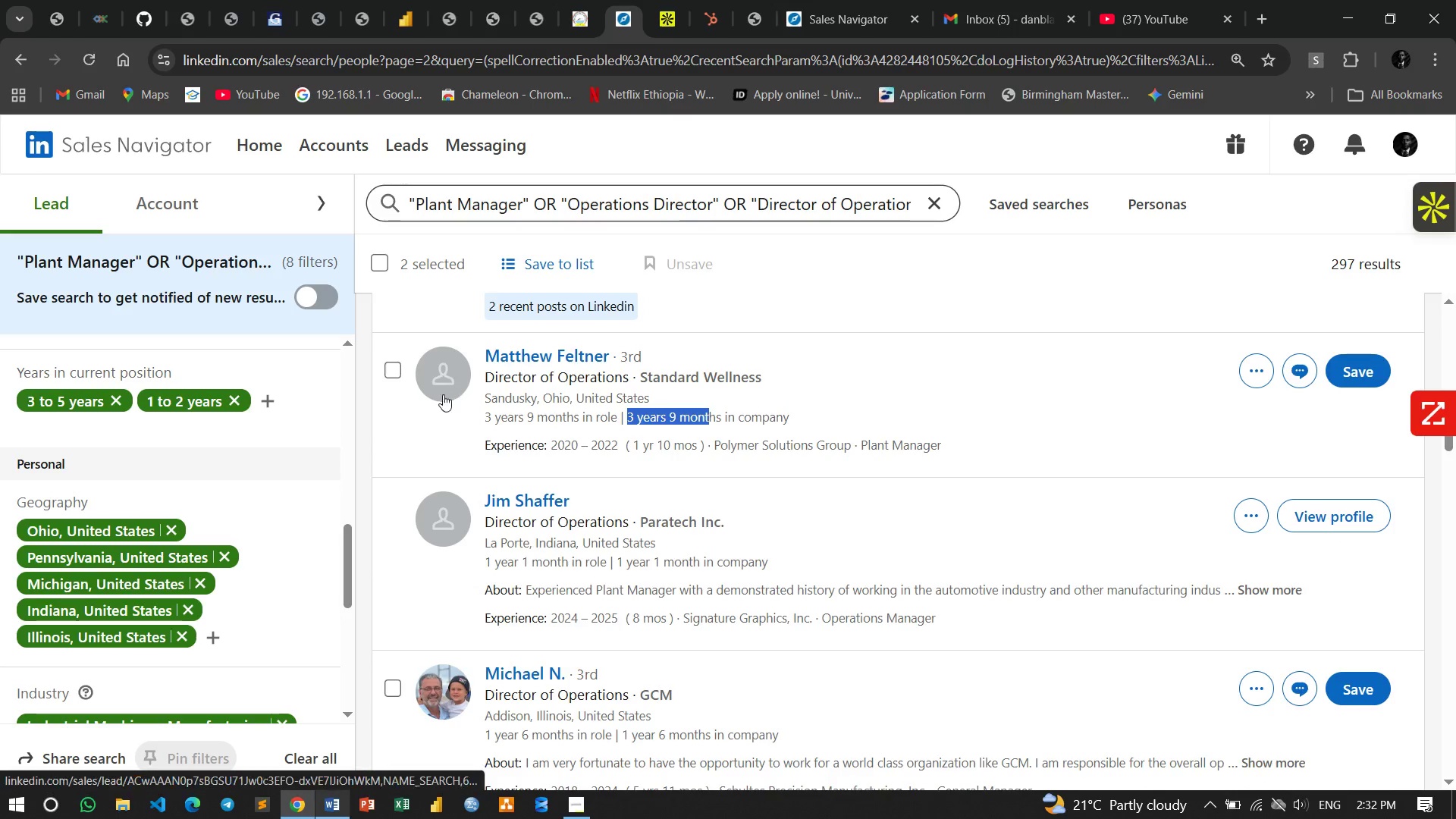 
left_click_drag(start_coordinate=[866, 445], to_coordinate=[966, 447])
 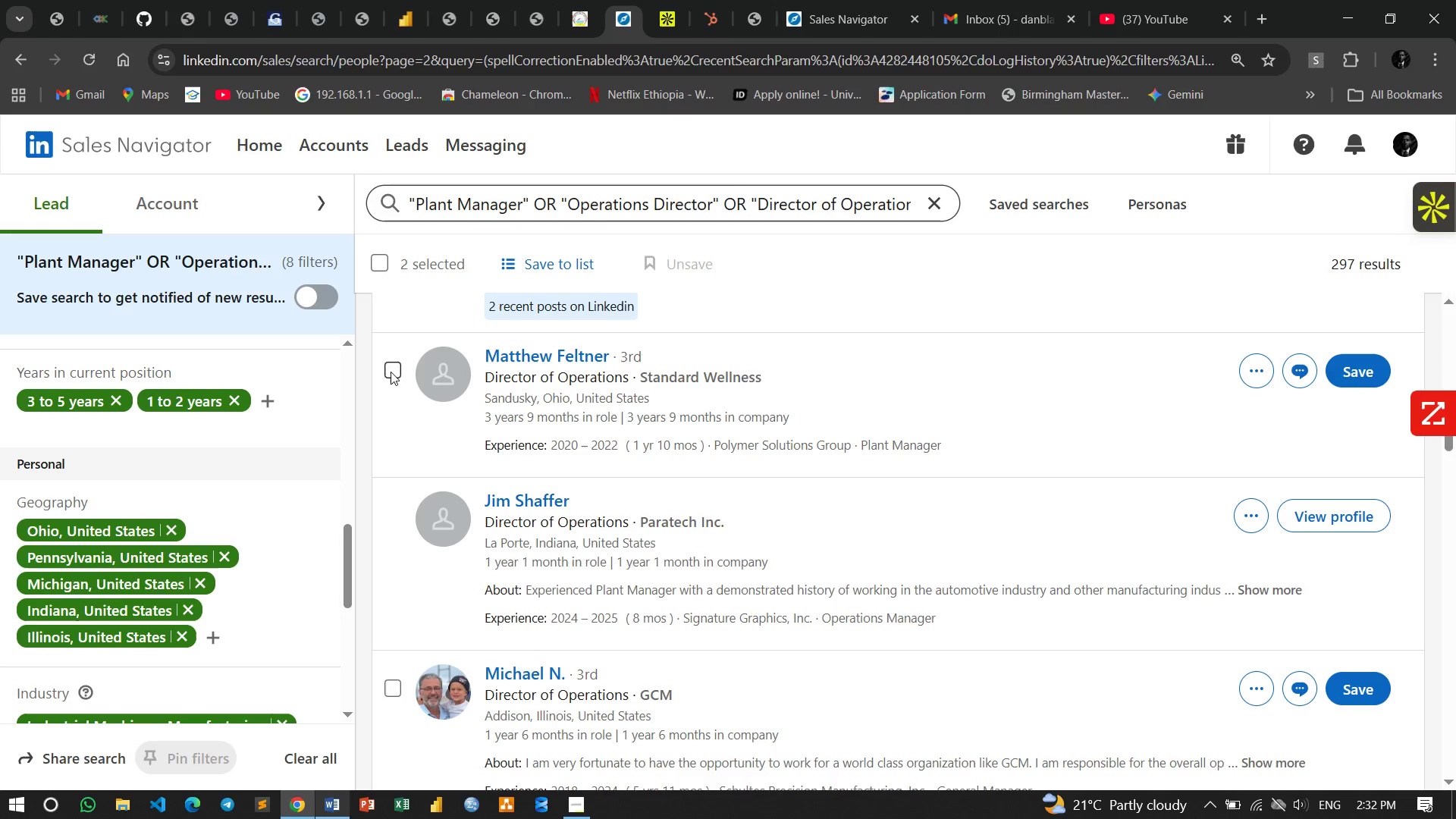 
left_click([391, 372])
 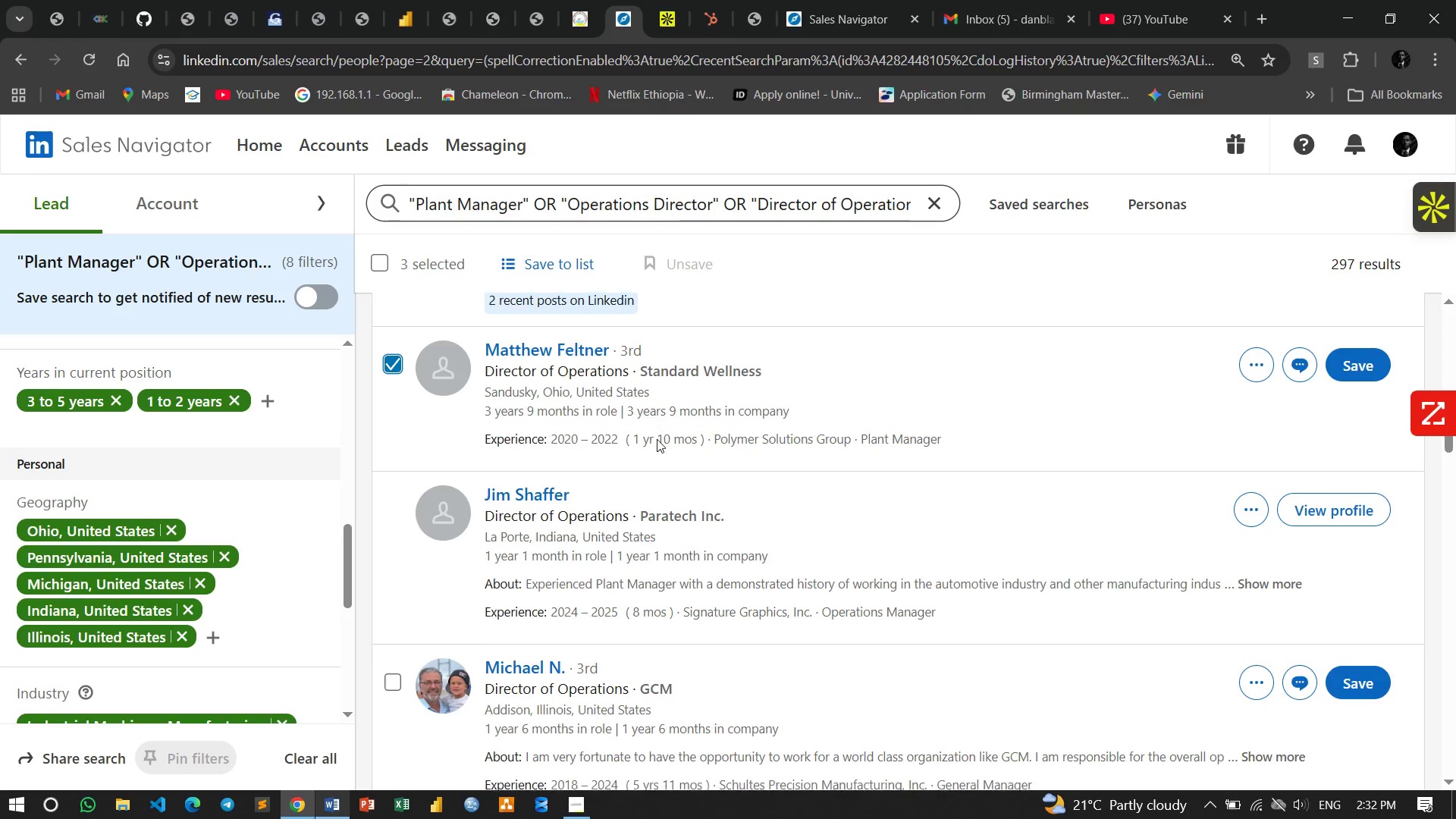 
scroll: coordinate [657, 439], scroll_direction: down, amount: 2.0
 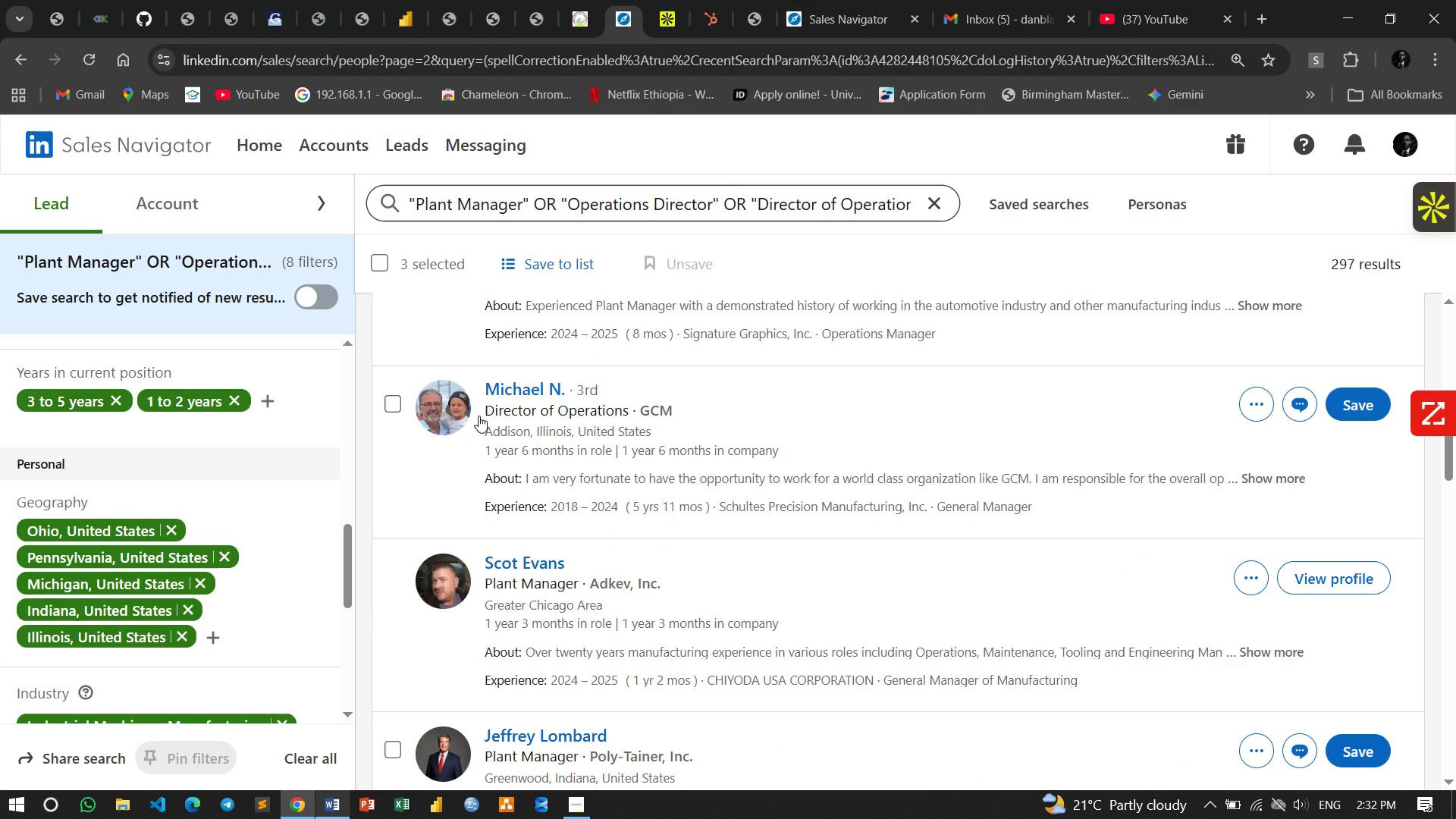 
left_click_drag(start_coordinate=[483, 411], to_coordinate=[628, 415])
 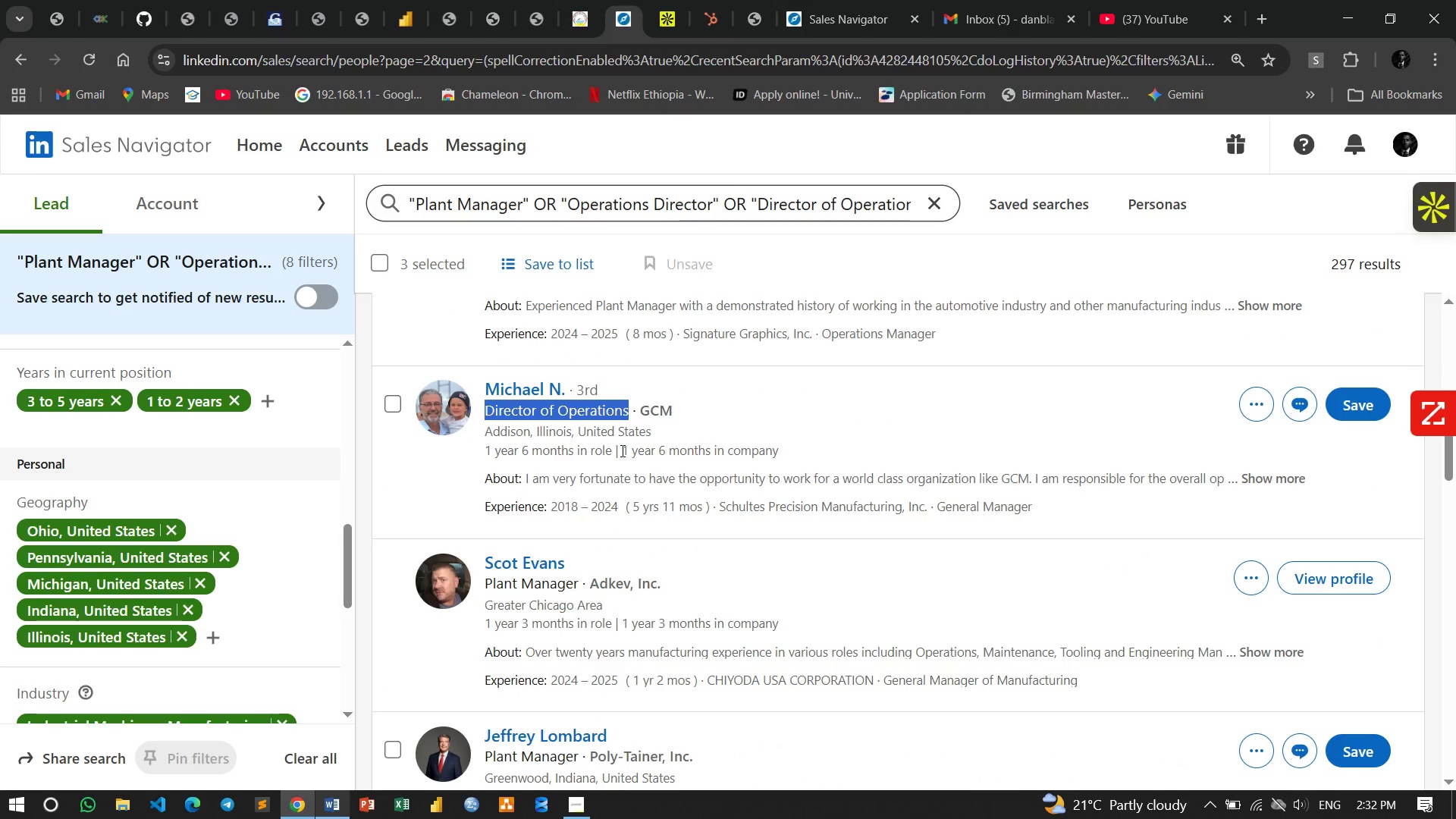 
left_click_drag(start_coordinate=[621, 451], to_coordinate=[793, 452])
 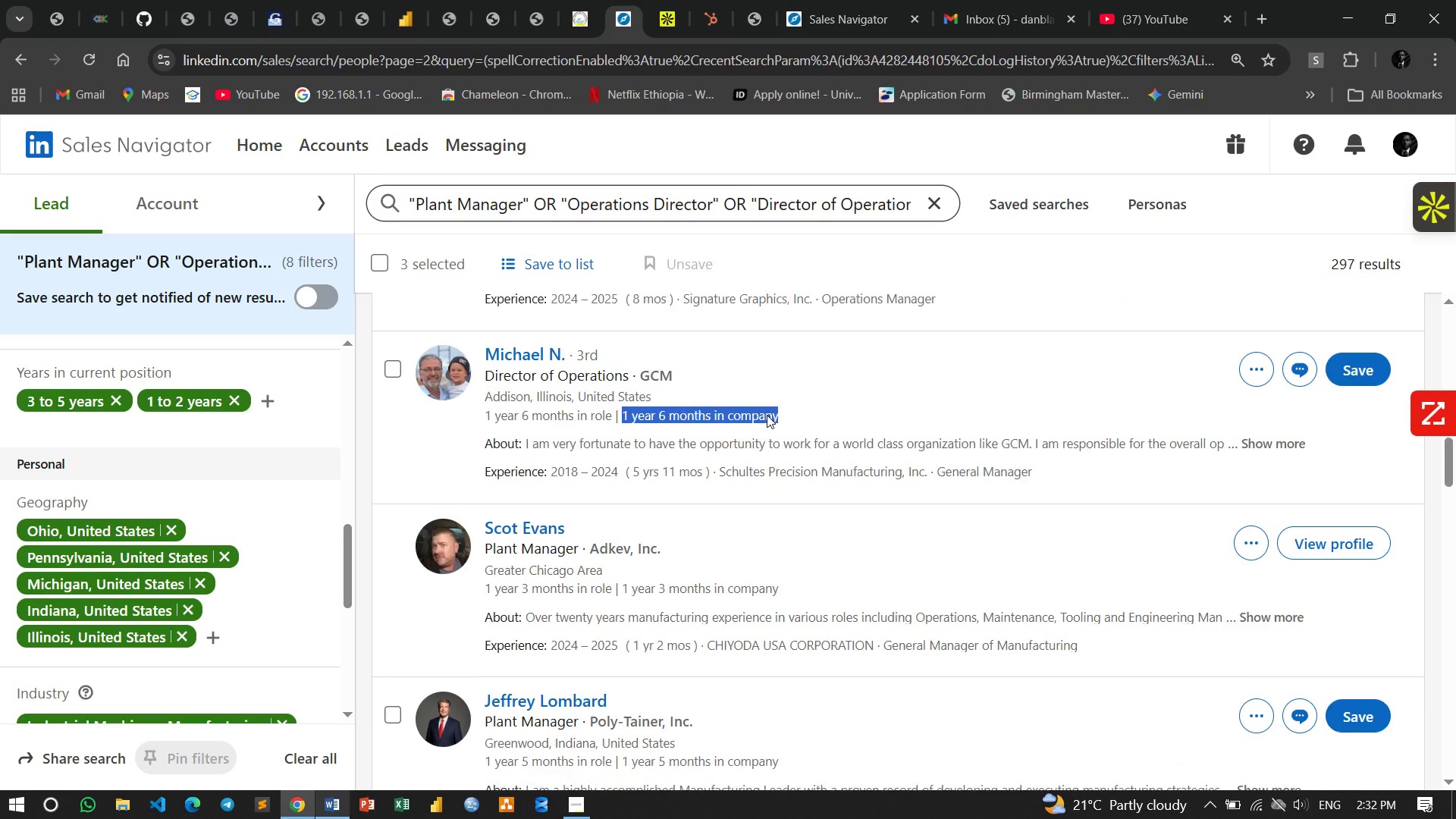 
scroll: coordinate [701, 431], scroll_direction: down, amount: 5.0
 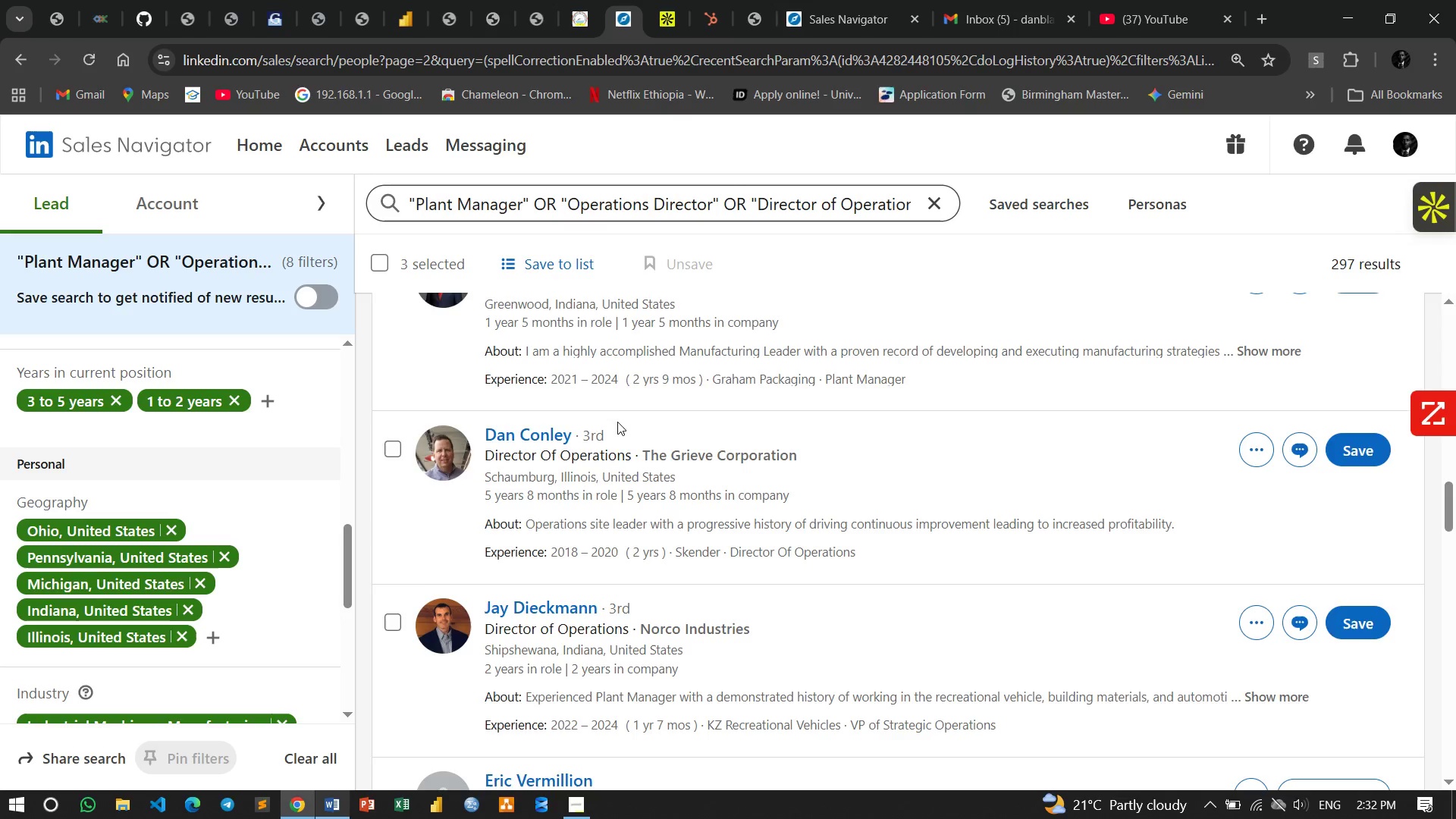 
scroll: coordinate [617, 422], scroll_direction: up, amount: 1.0
 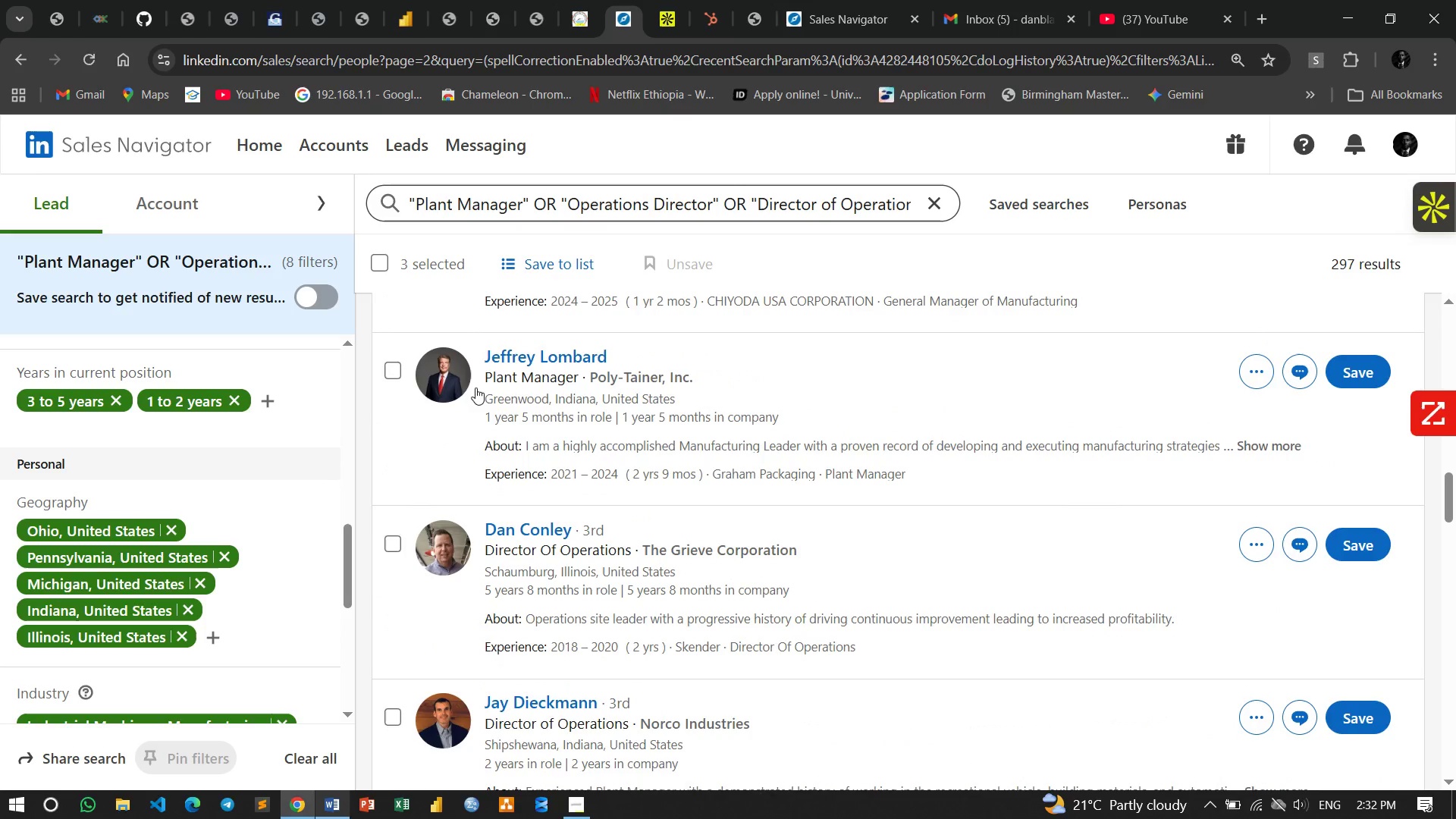 
left_click_drag(start_coordinate=[484, 377], to_coordinate=[575, 382])
 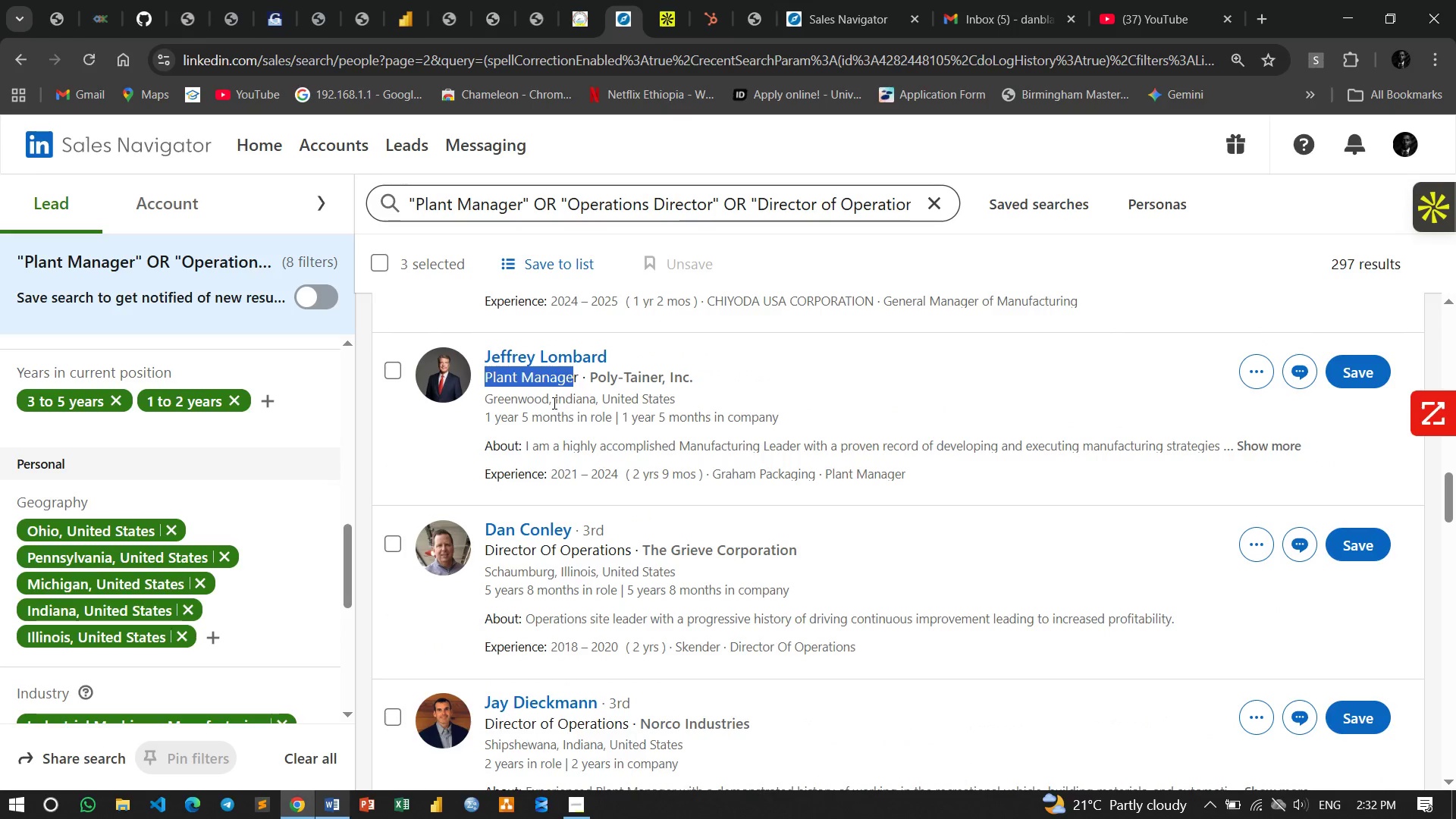 
left_click_drag(start_coordinate=[556, 403], to_coordinate=[701, 398])
 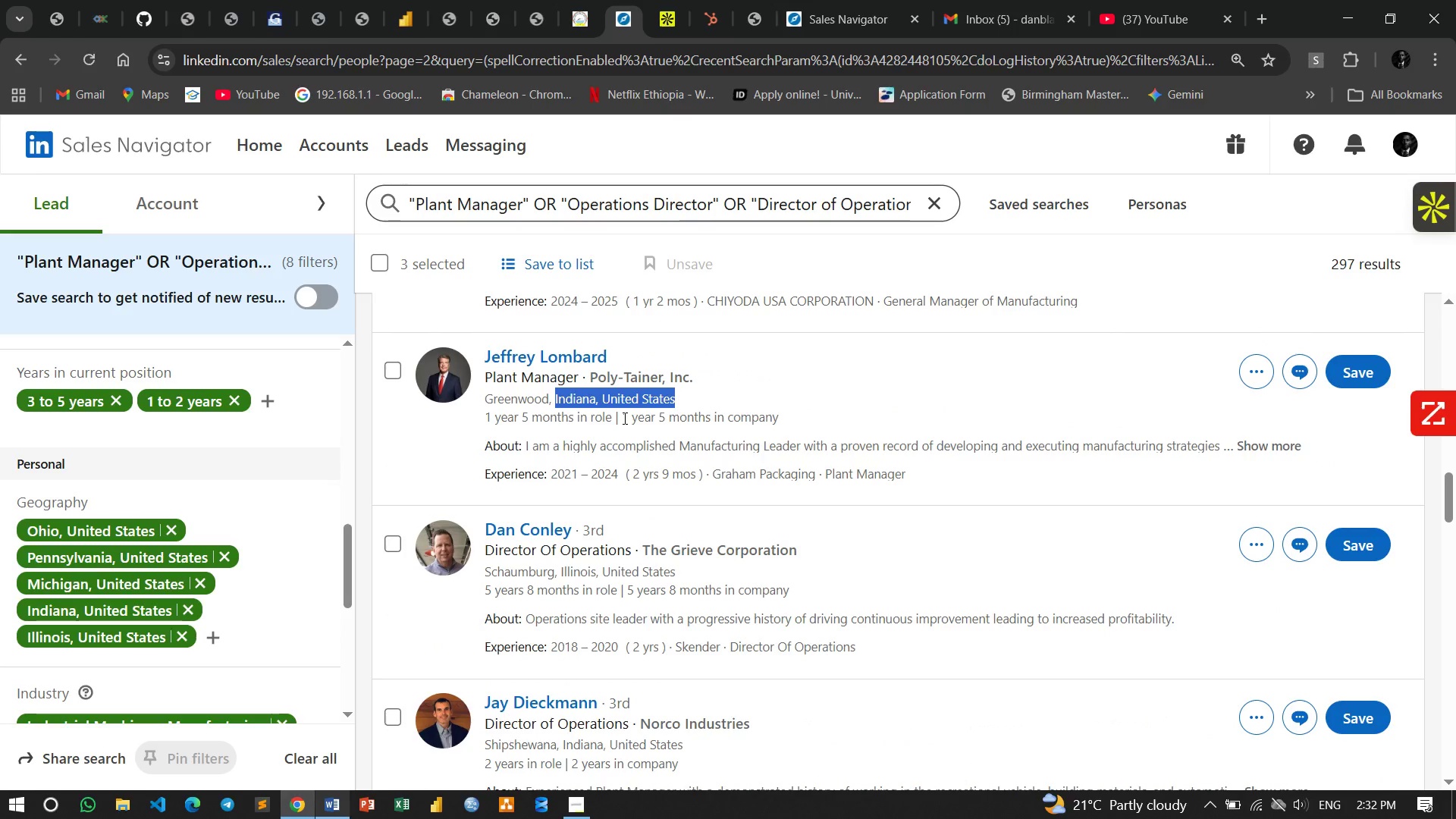 
left_click_drag(start_coordinate=[623, 418], to_coordinate=[811, 431])
 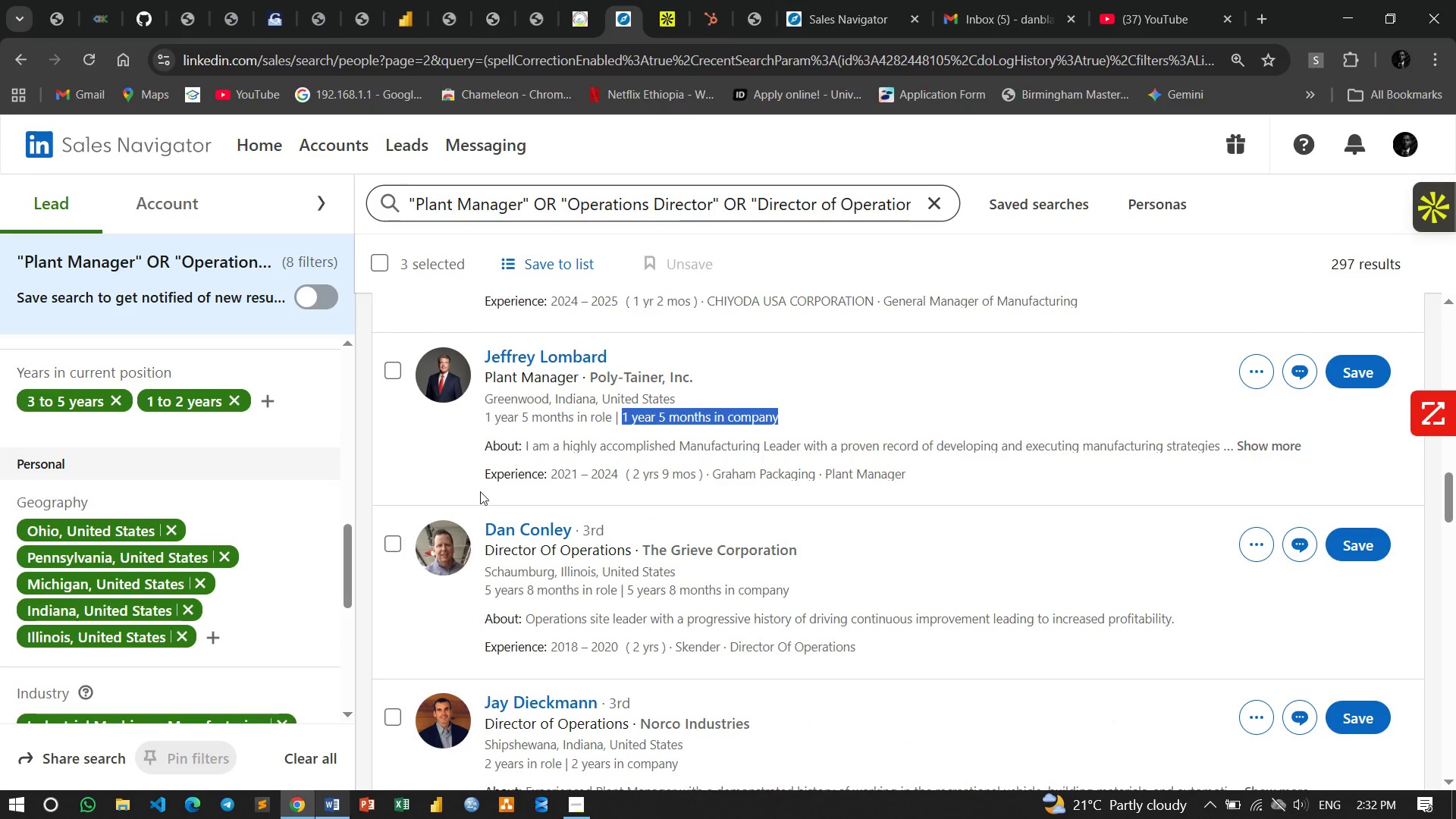 
scroll: coordinate [489, 488], scroll_direction: down, amount: 2.0
 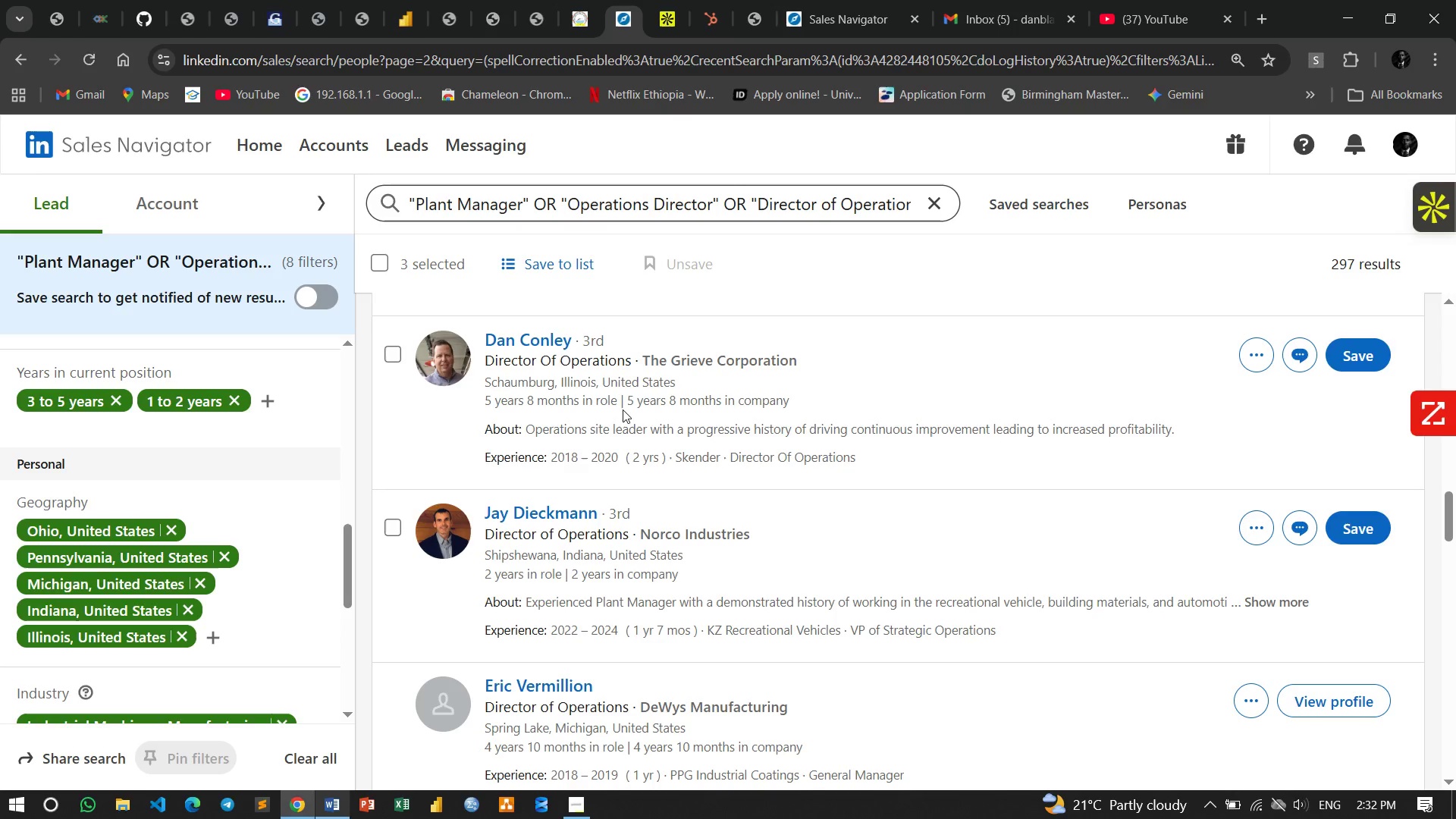 
left_click_drag(start_coordinate=[625, 406], to_coordinate=[814, 406])
 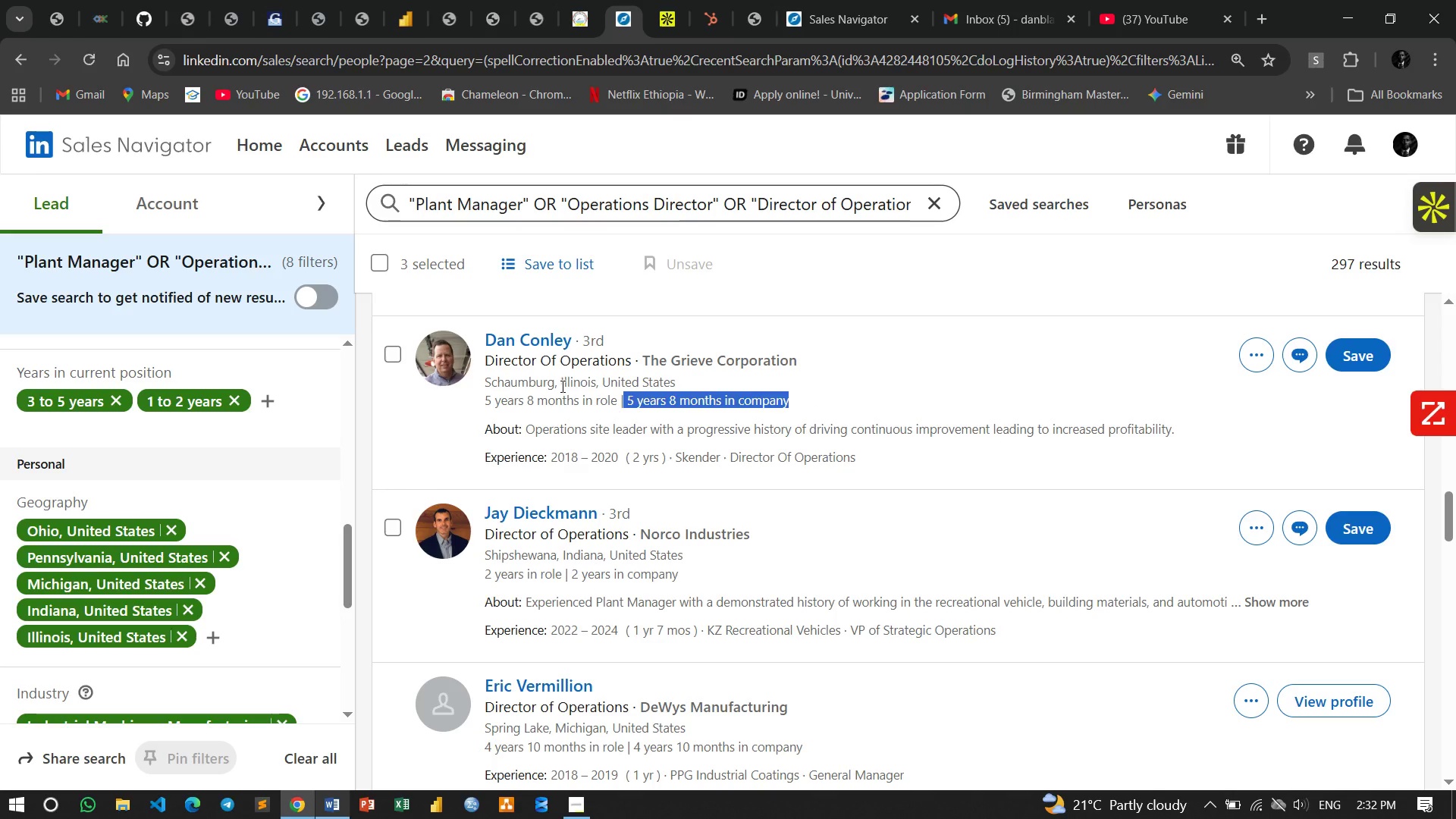 
left_click_drag(start_coordinate=[561, 386], to_coordinate=[676, 389])
 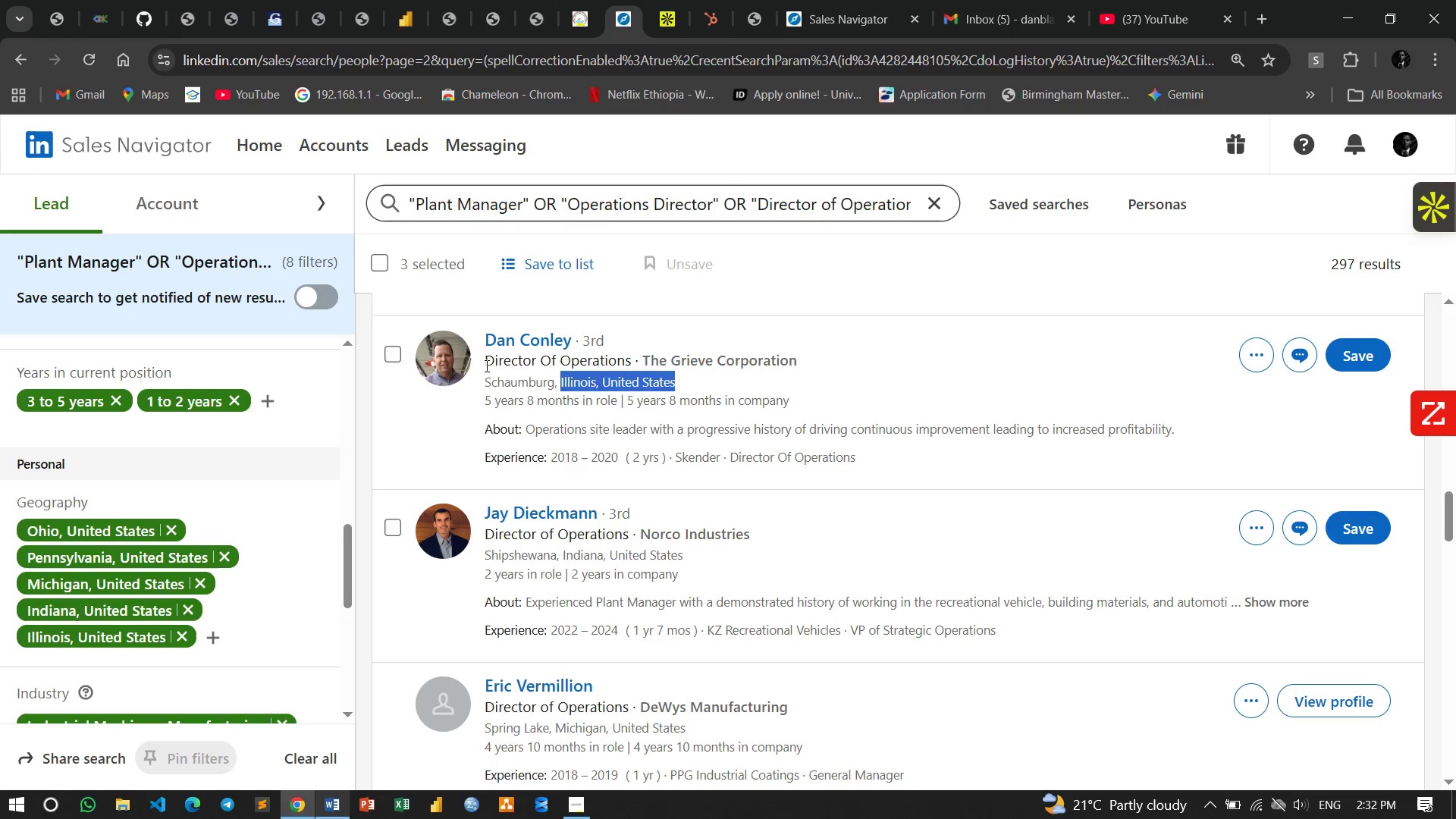 
left_click_drag(start_coordinate=[485, 366], to_coordinate=[629, 362])
 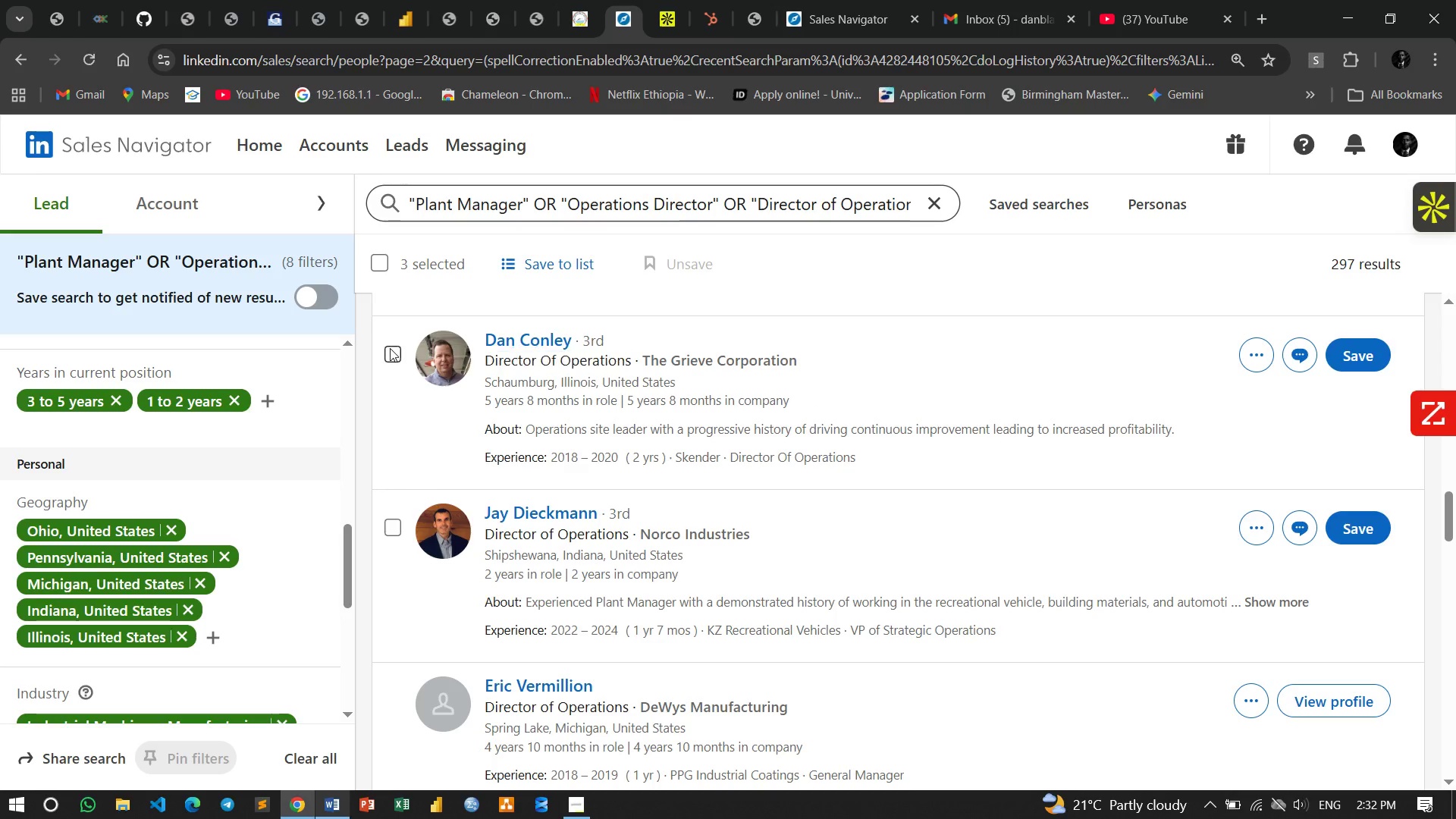 
left_click([390, 348])
 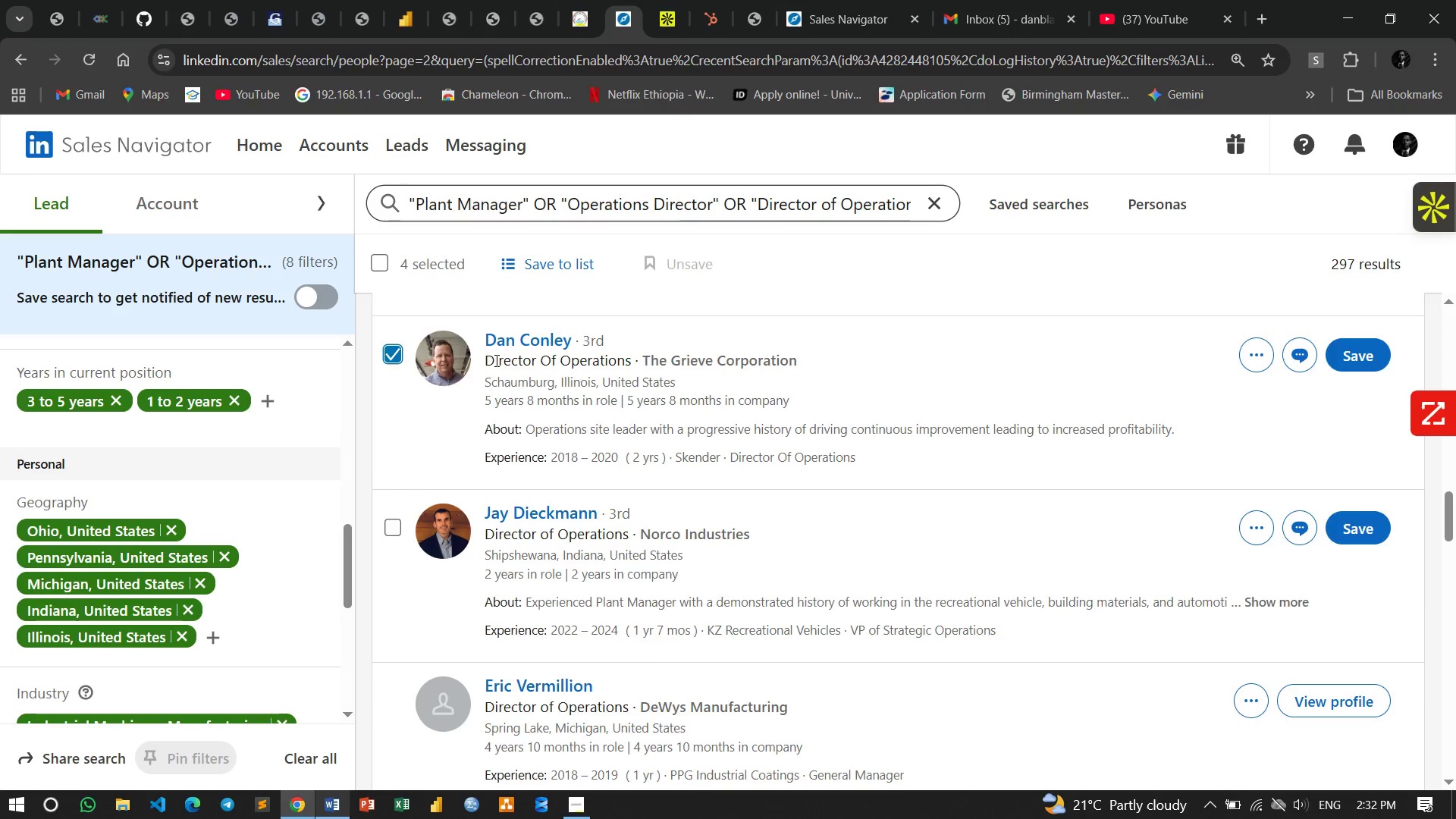 
scroll: coordinate [495, 360], scroll_direction: down, amount: 2.0
 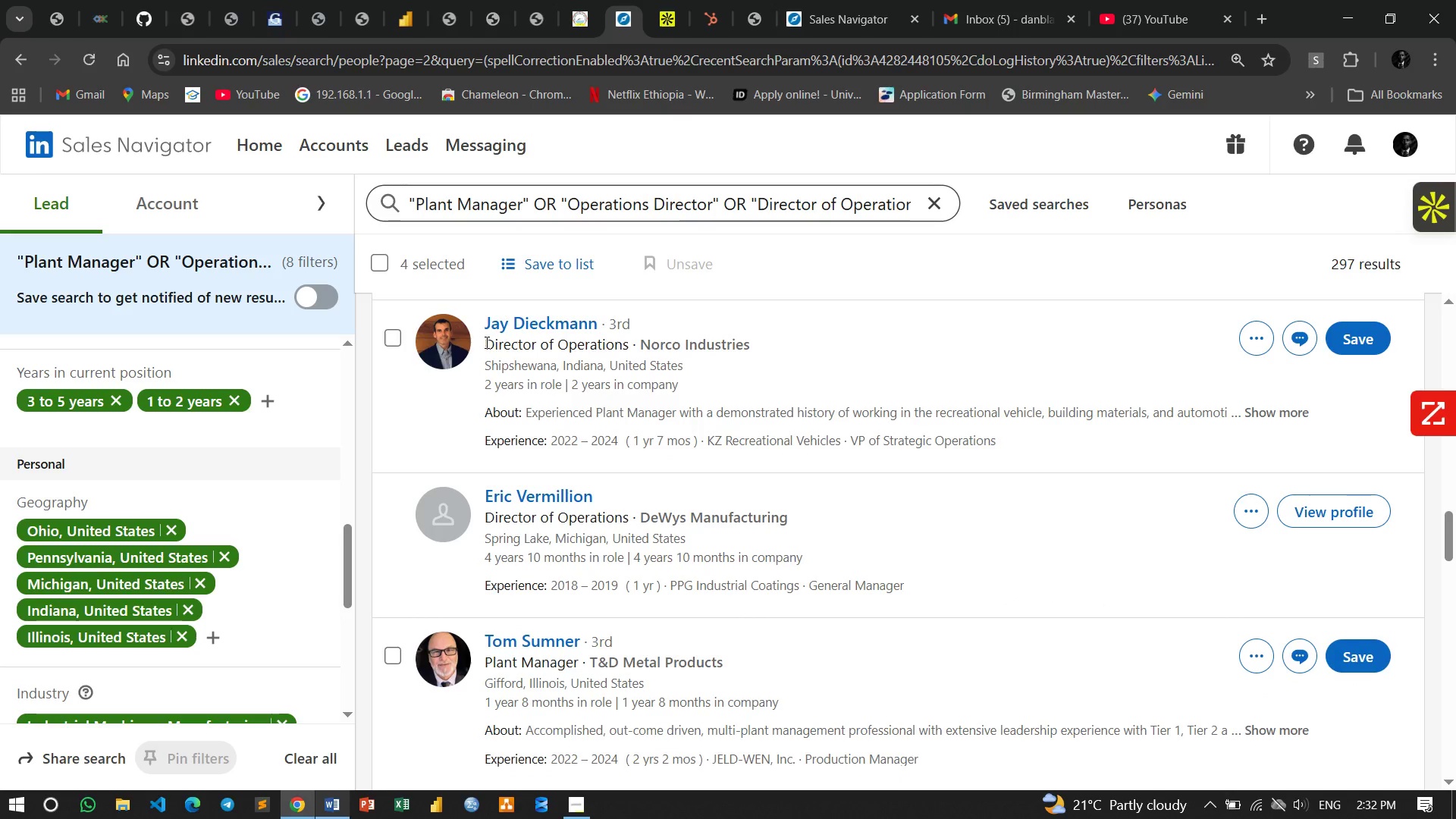 
left_click_drag(start_coordinate=[485, 343], to_coordinate=[627, 350])
 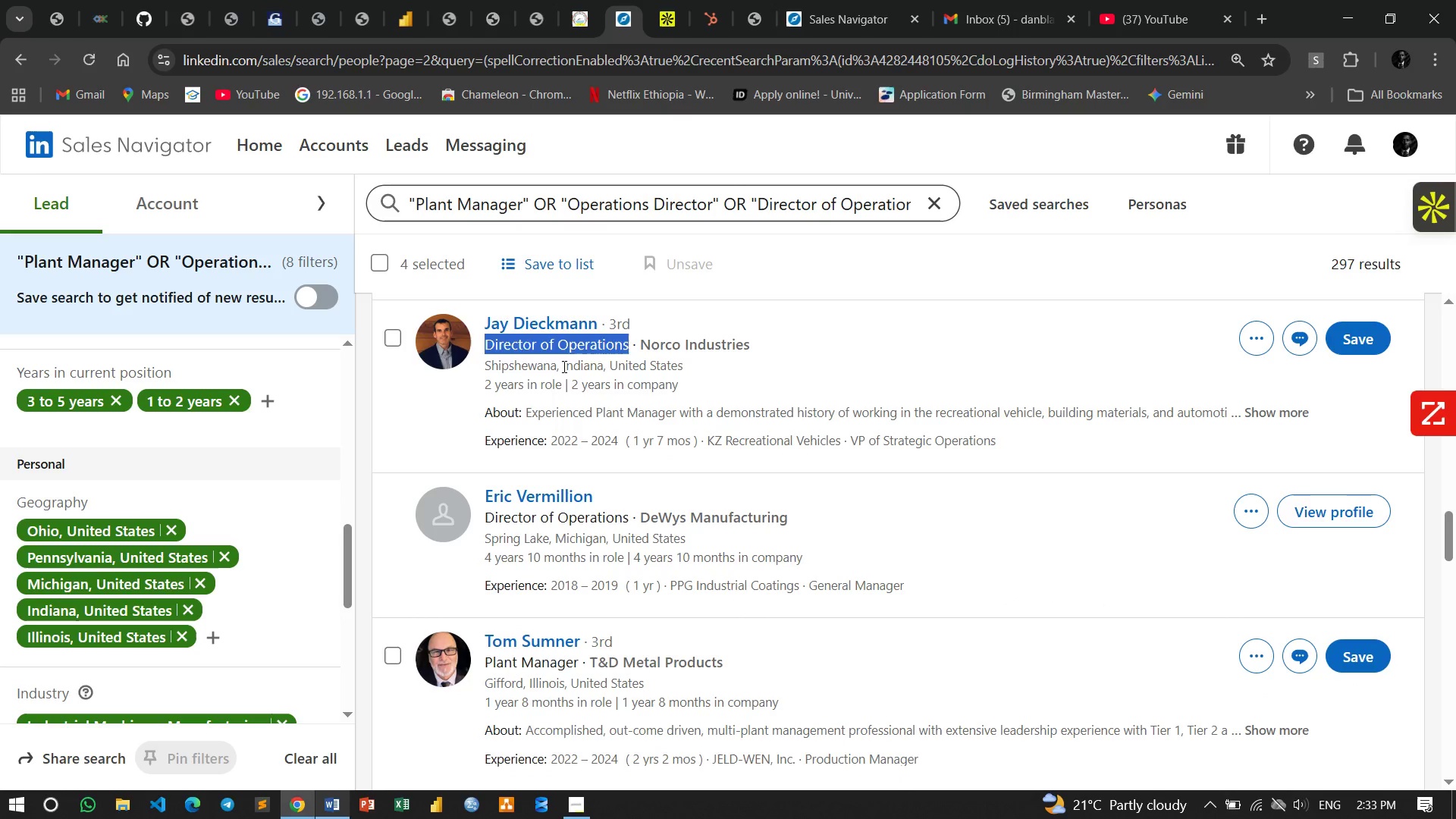 
left_click_drag(start_coordinate=[563, 366], to_coordinate=[742, 365])
 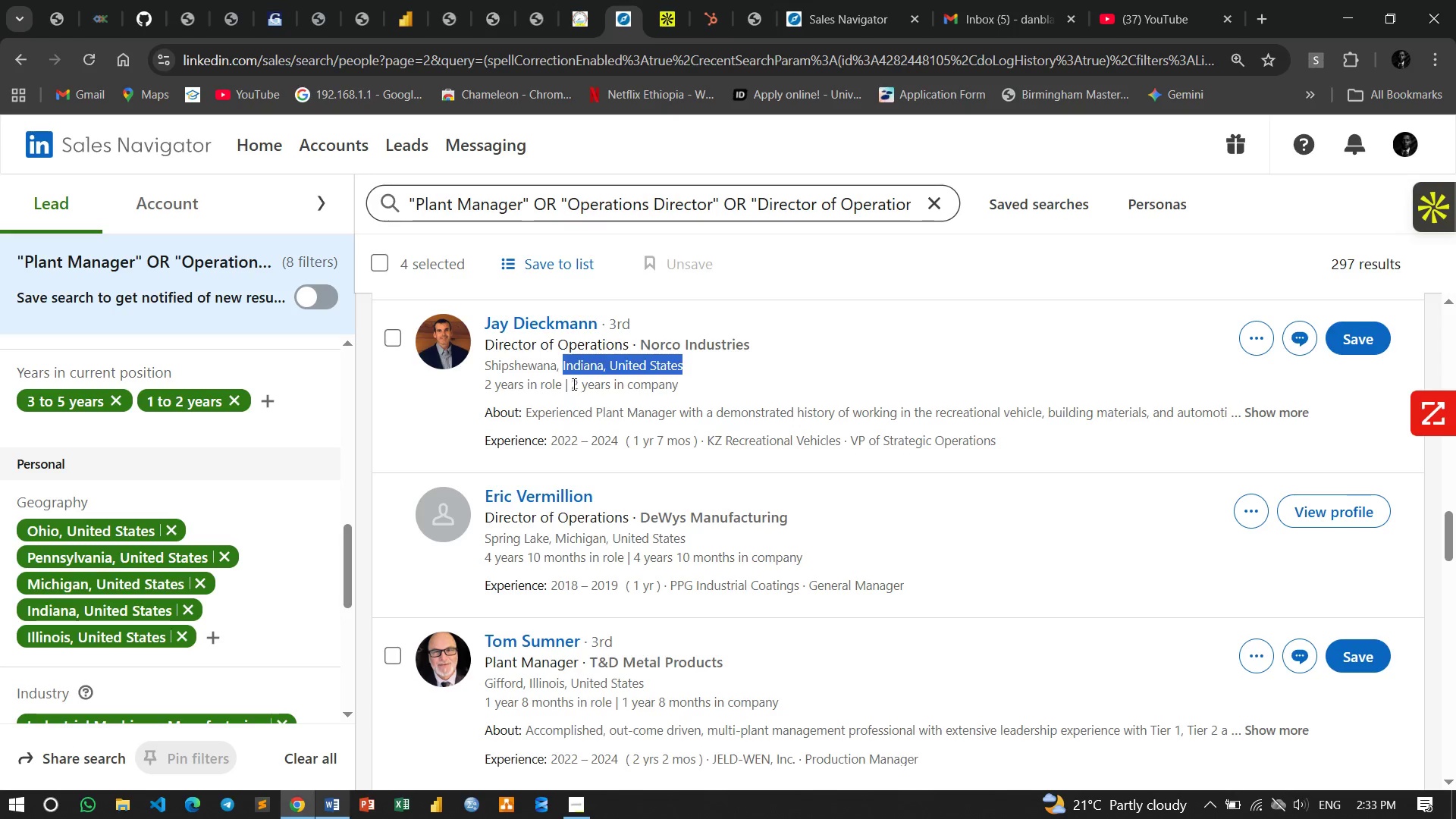 
left_click_drag(start_coordinate=[573, 384], to_coordinate=[747, 388])
 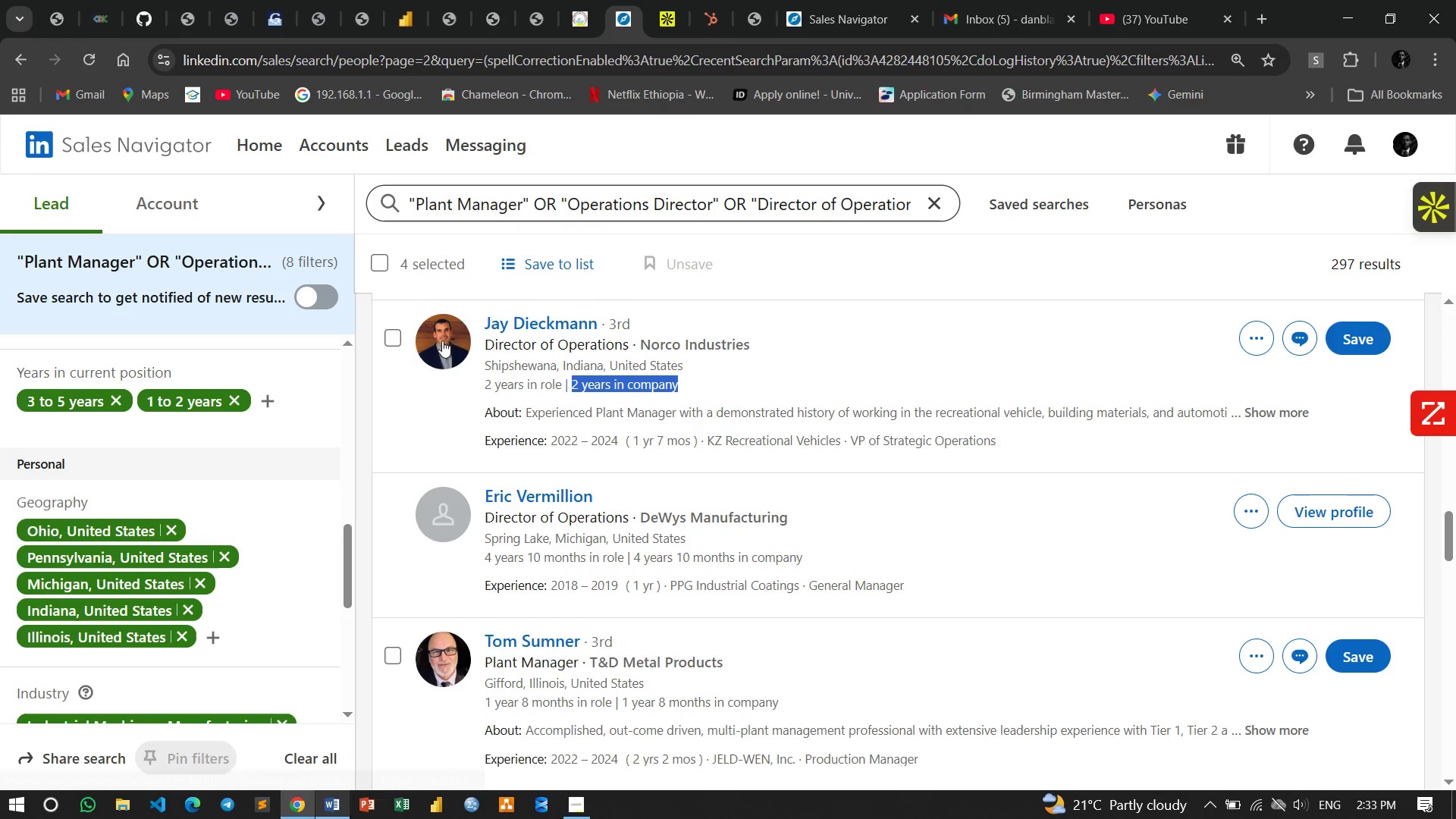 
left_click([391, 339])
 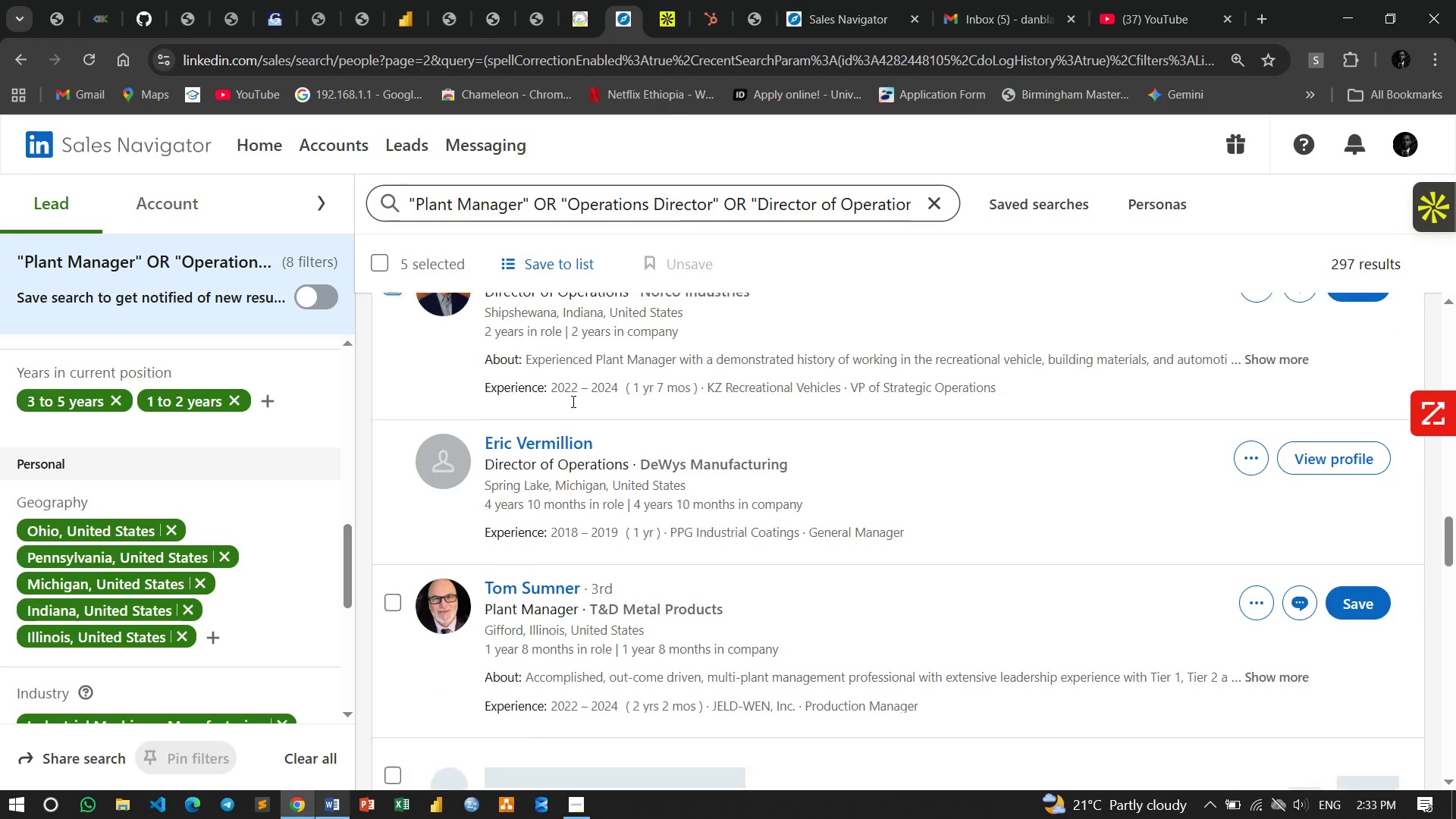 
scroll: coordinate [537, 374], scroll_direction: down, amount: 3.0
 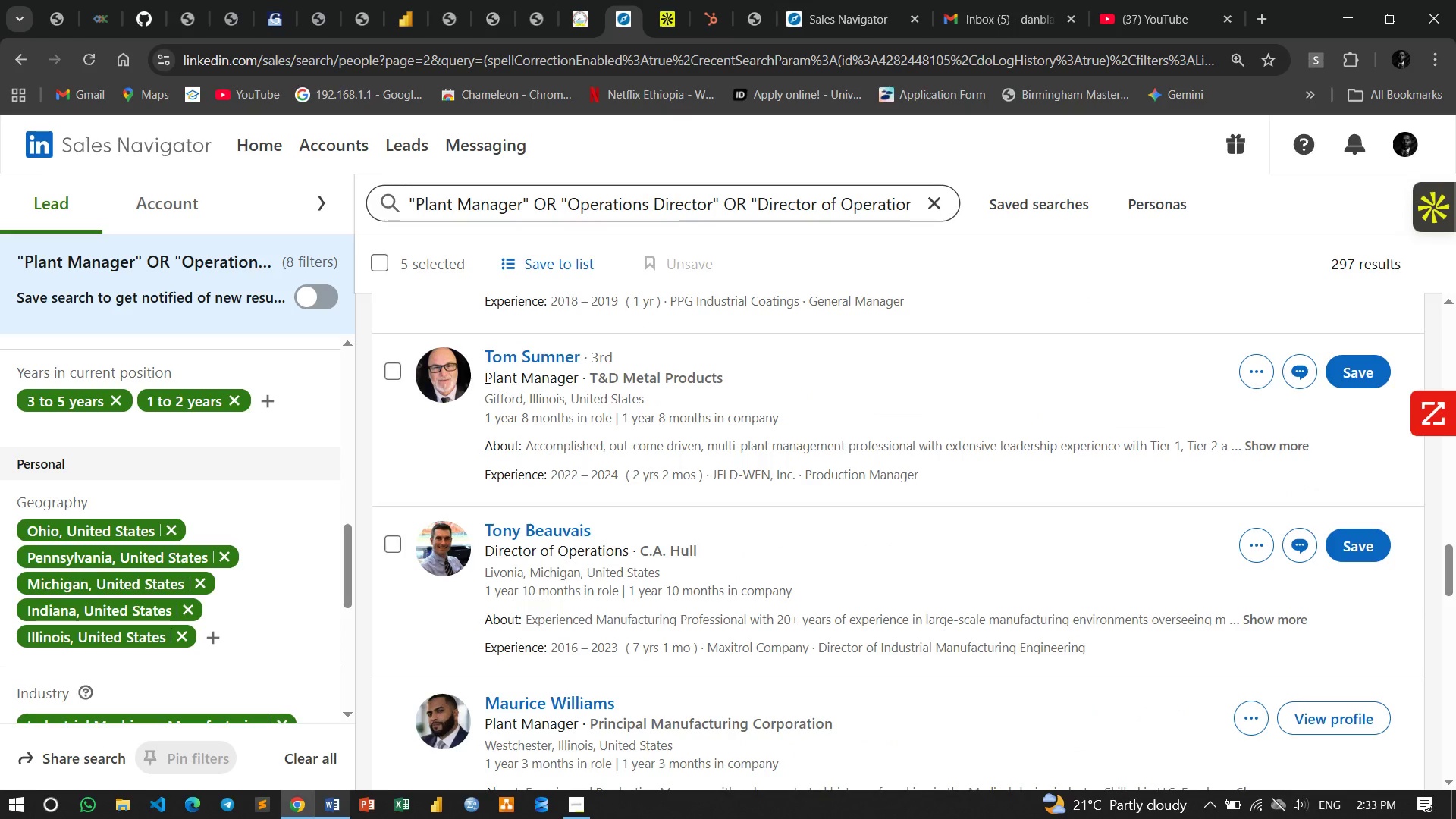 
left_click_drag(start_coordinate=[485, 376], to_coordinate=[580, 382])
 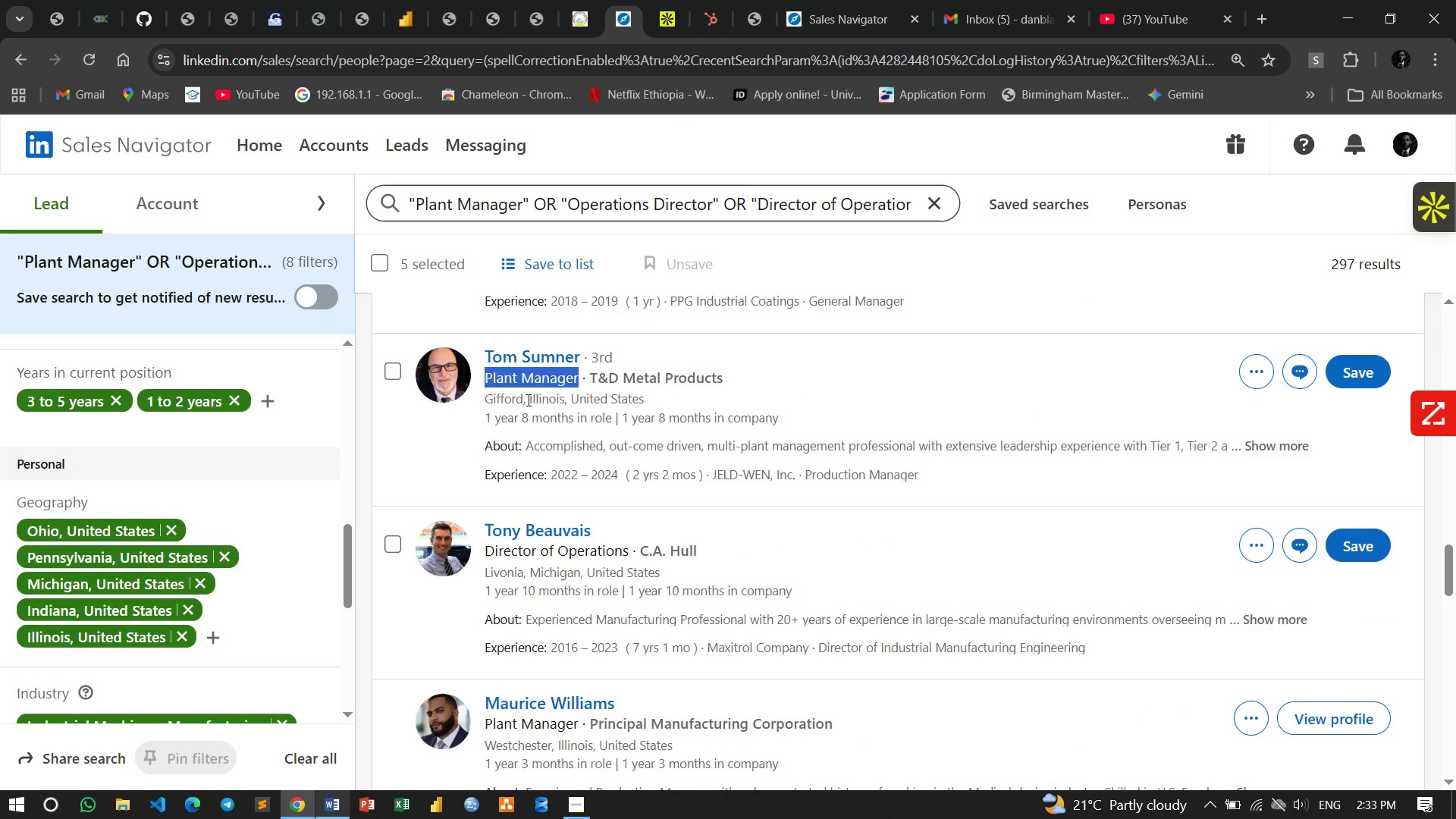 
left_click_drag(start_coordinate=[527, 400], to_coordinate=[730, 394])
 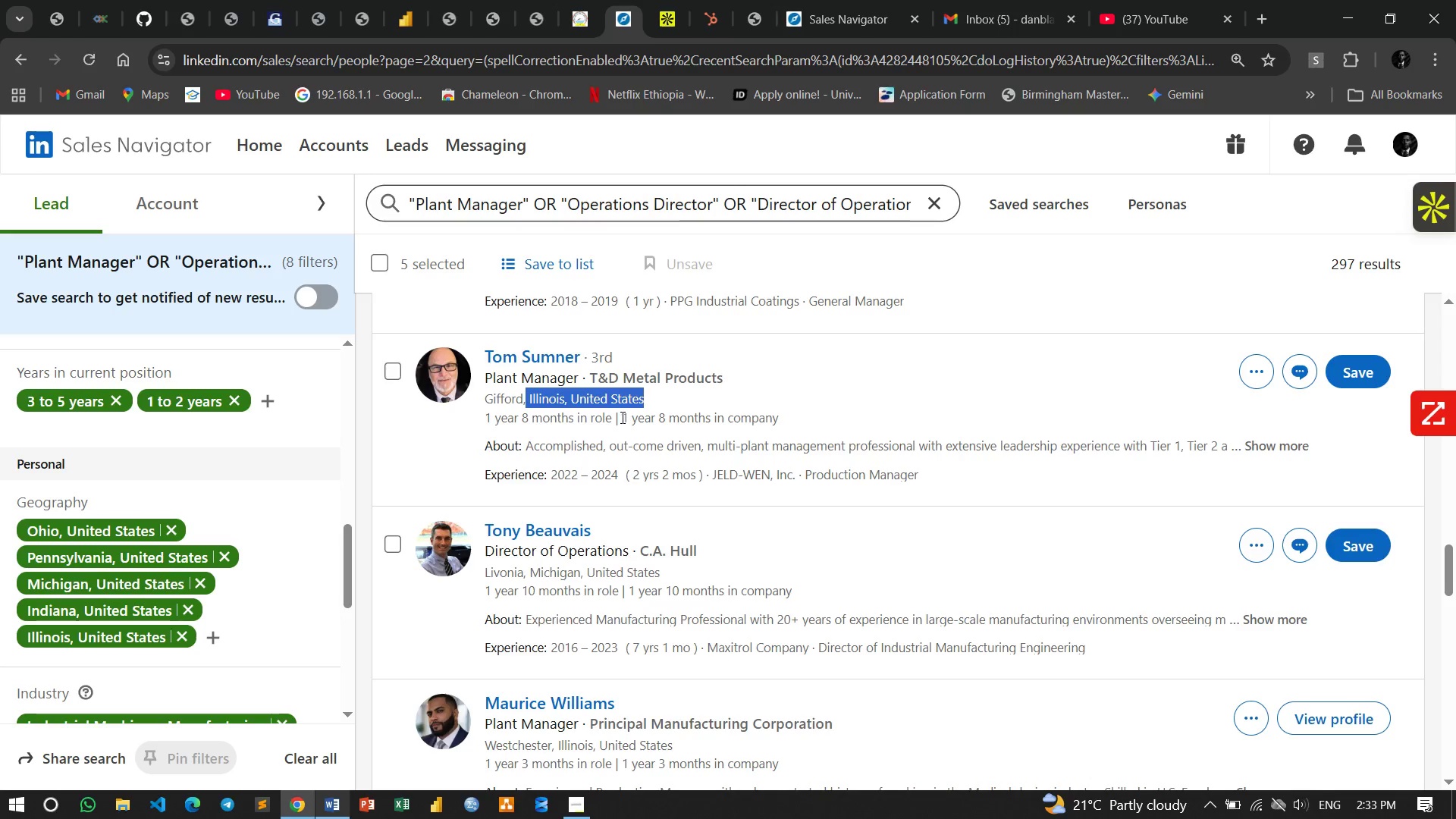 
left_click_drag(start_coordinate=[621, 417], to_coordinate=[830, 417])
 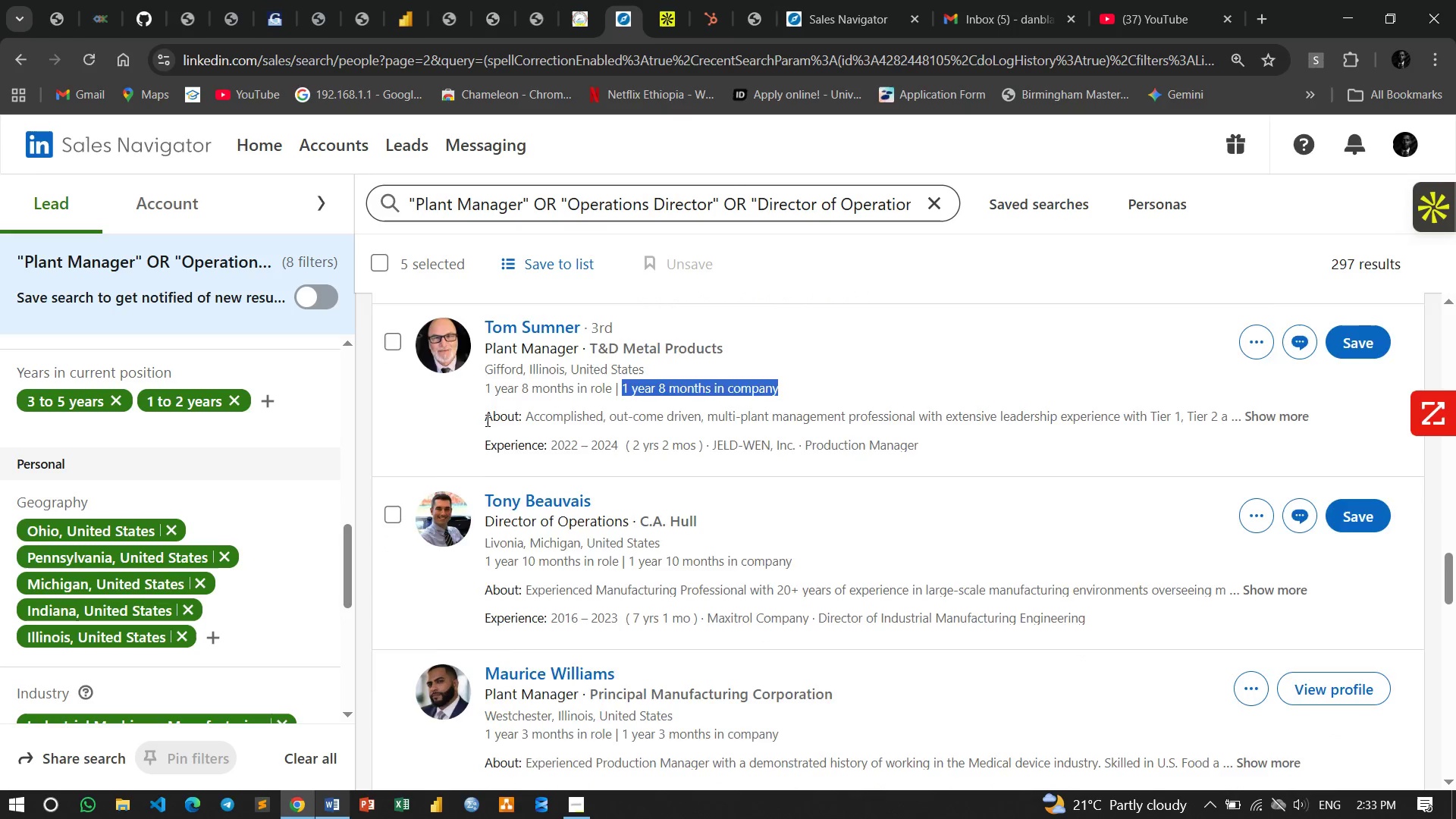 
scroll: coordinate [486, 420], scroll_direction: down, amount: 2.0
 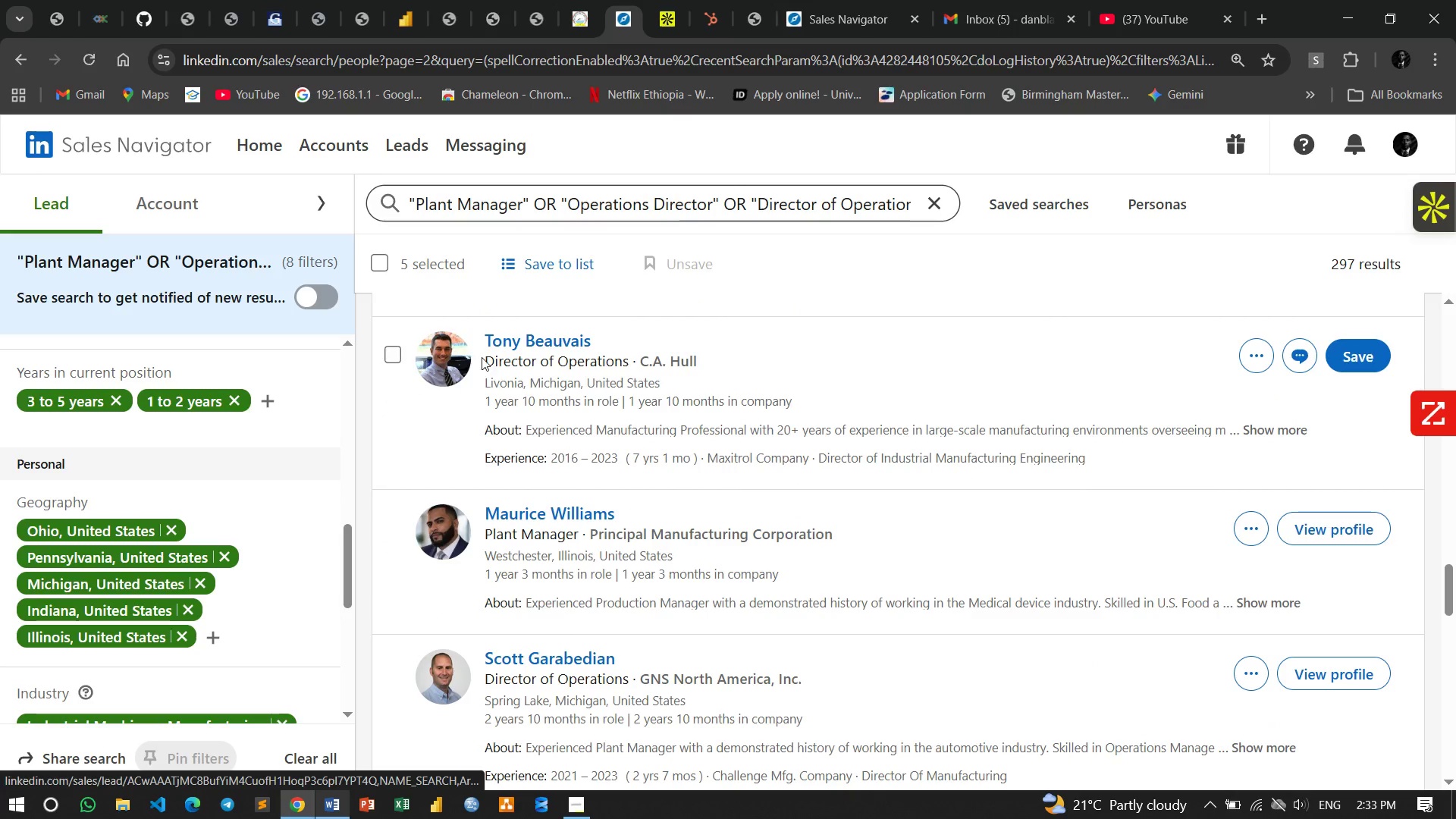 
left_click_drag(start_coordinate=[482, 357], to_coordinate=[625, 367])
 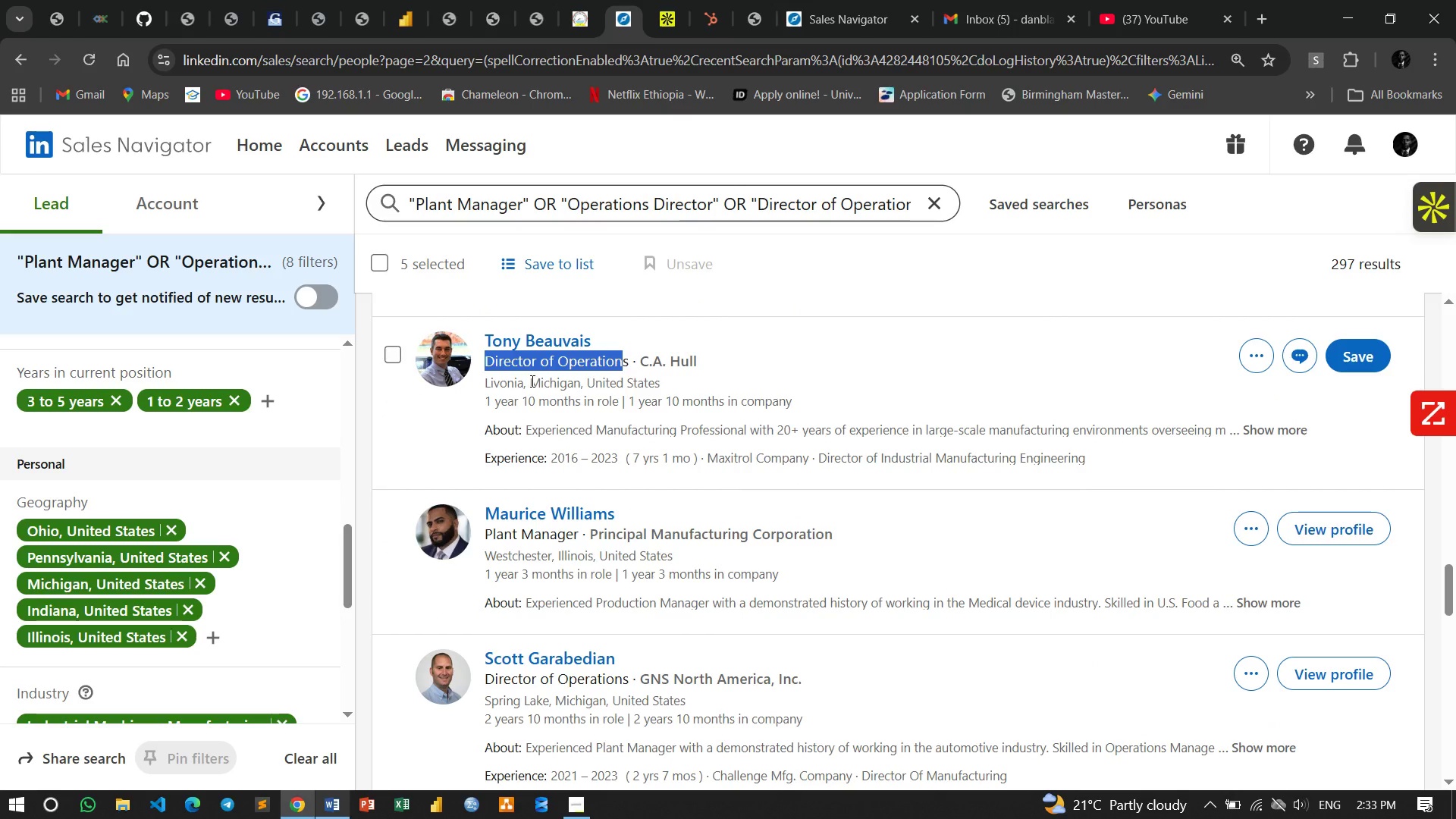 
left_click_drag(start_coordinate=[529, 381], to_coordinate=[676, 383])
 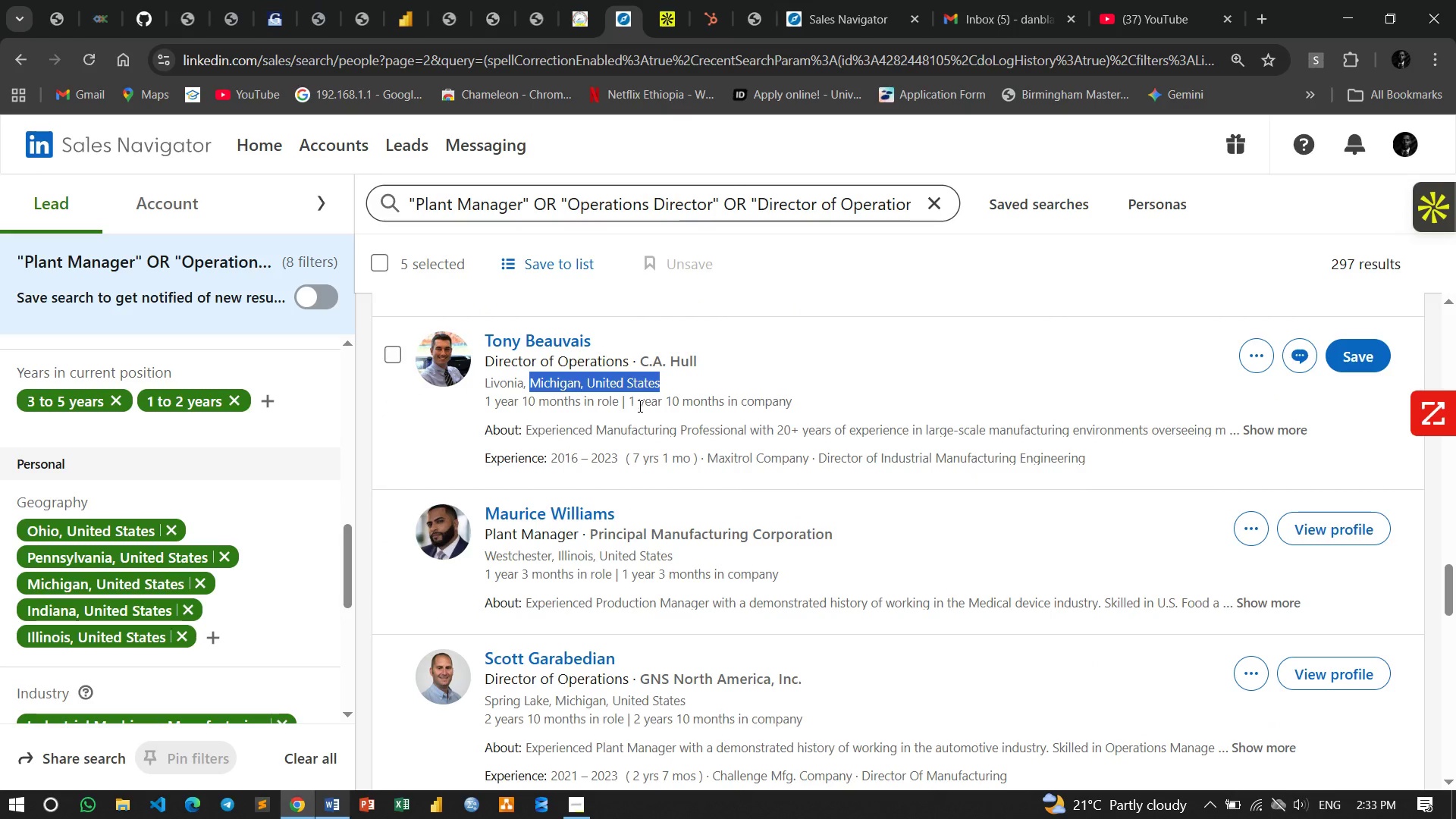 
left_click_drag(start_coordinate=[630, 403], to_coordinate=[939, 389])
 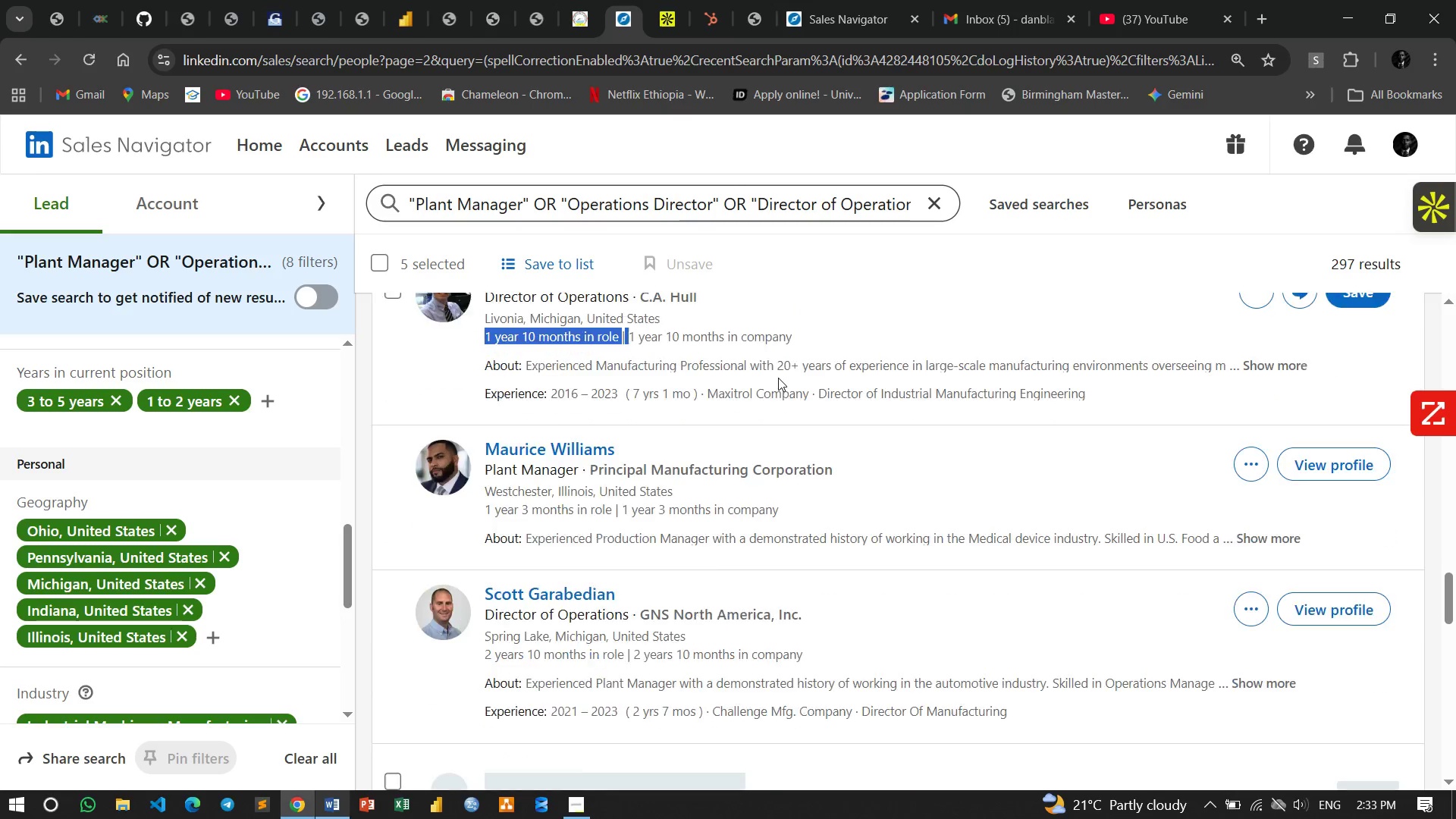 
scroll: coordinate [778, 378], scroll_direction: down, amount: 2.0
 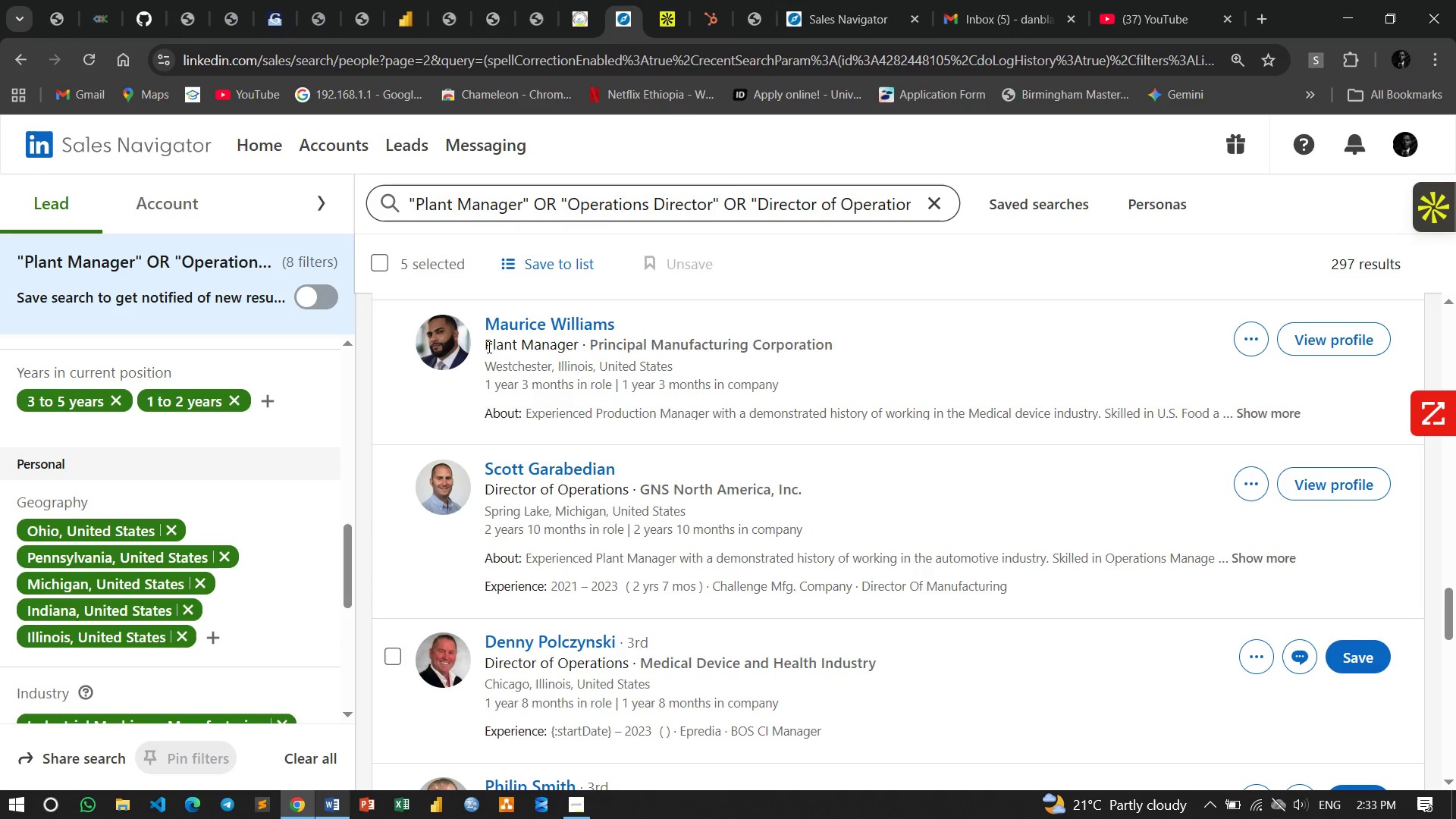 
left_click_drag(start_coordinate=[487, 347], to_coordinate=[559, 349])
 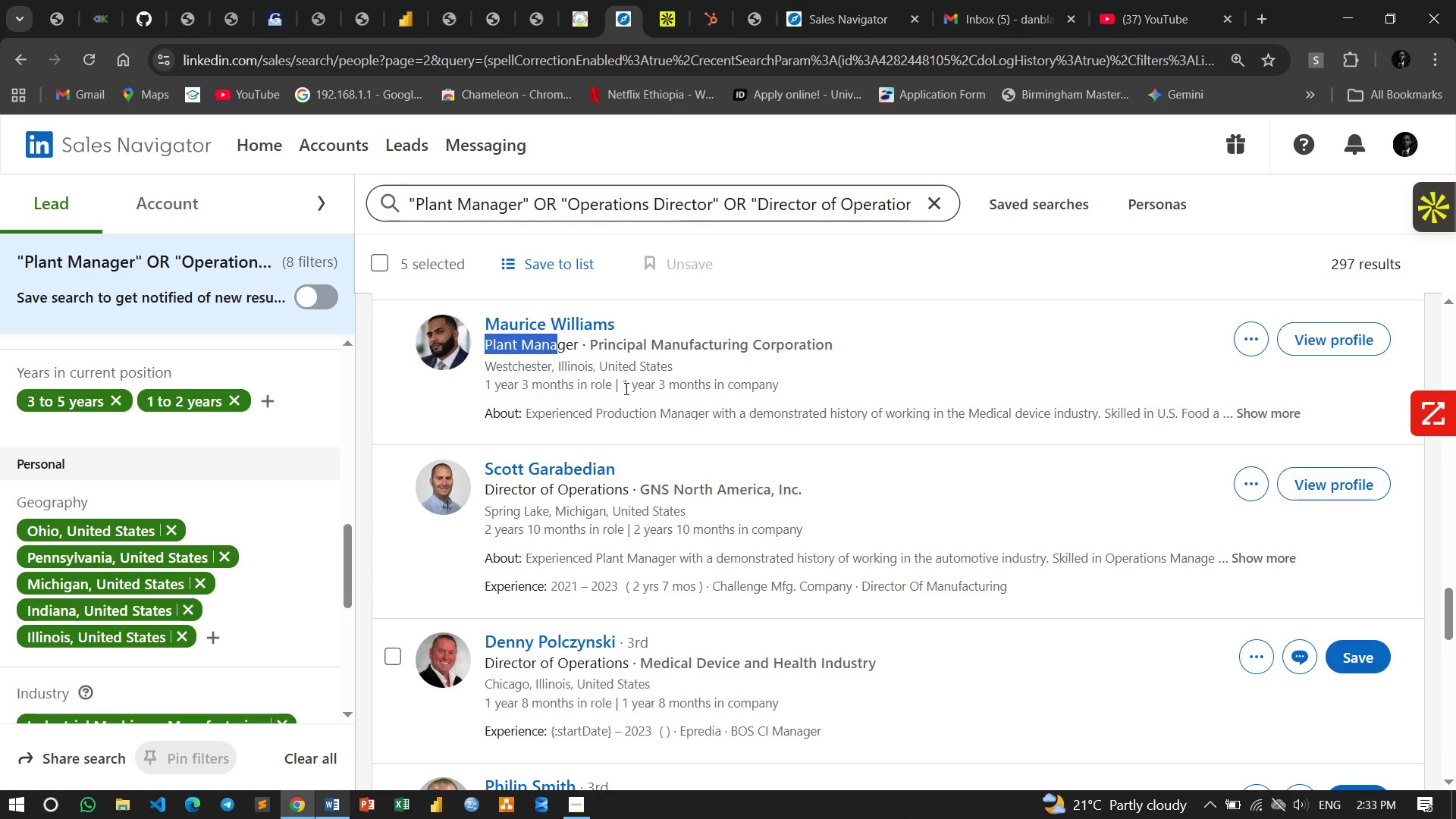 
left_click_drag(start_coordinate=[623, 388], to_coordinate=[950, 361])
 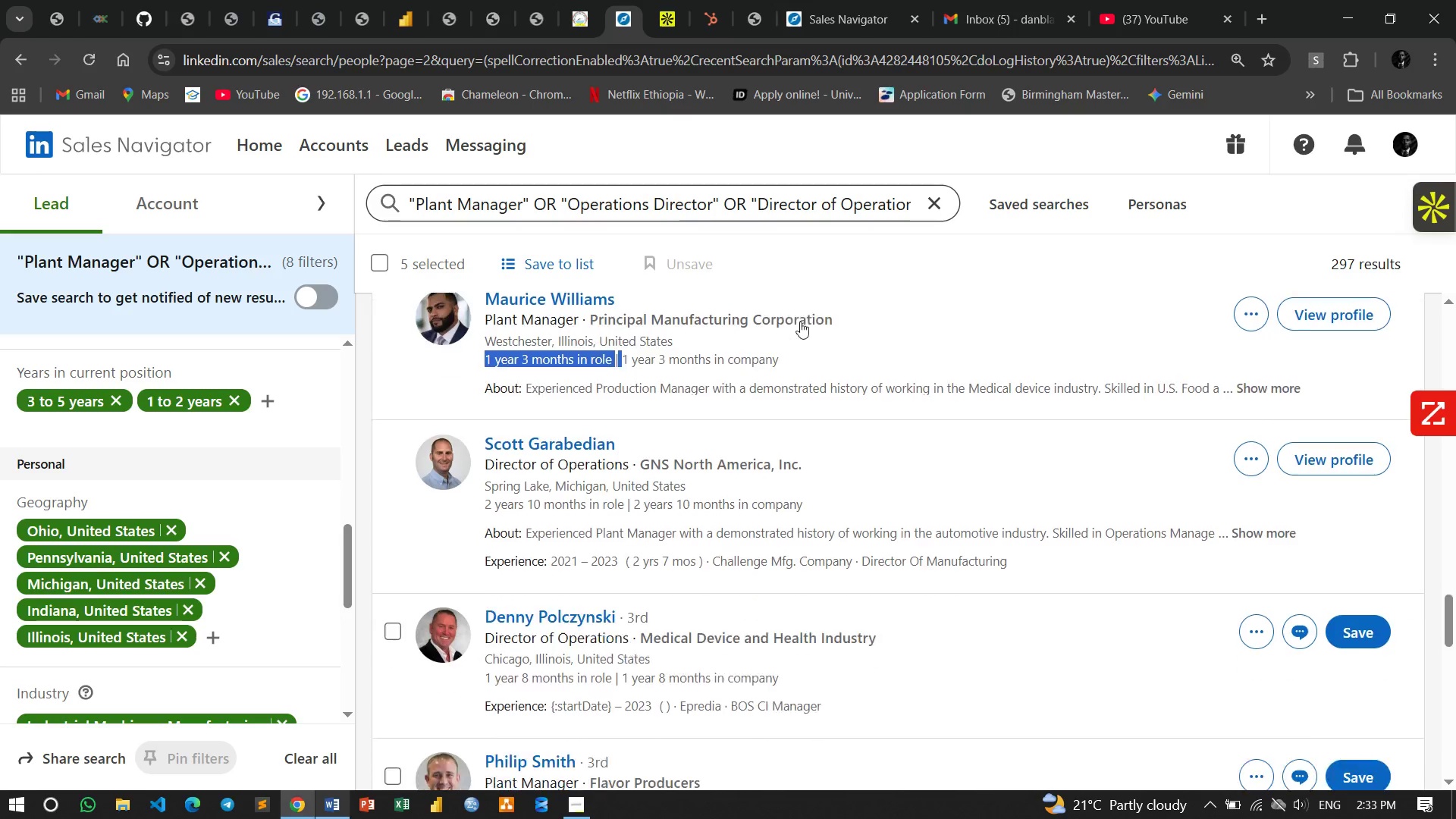 
scroll: coordinate [800, 322], scroll_direction: down, amount: 1.0
 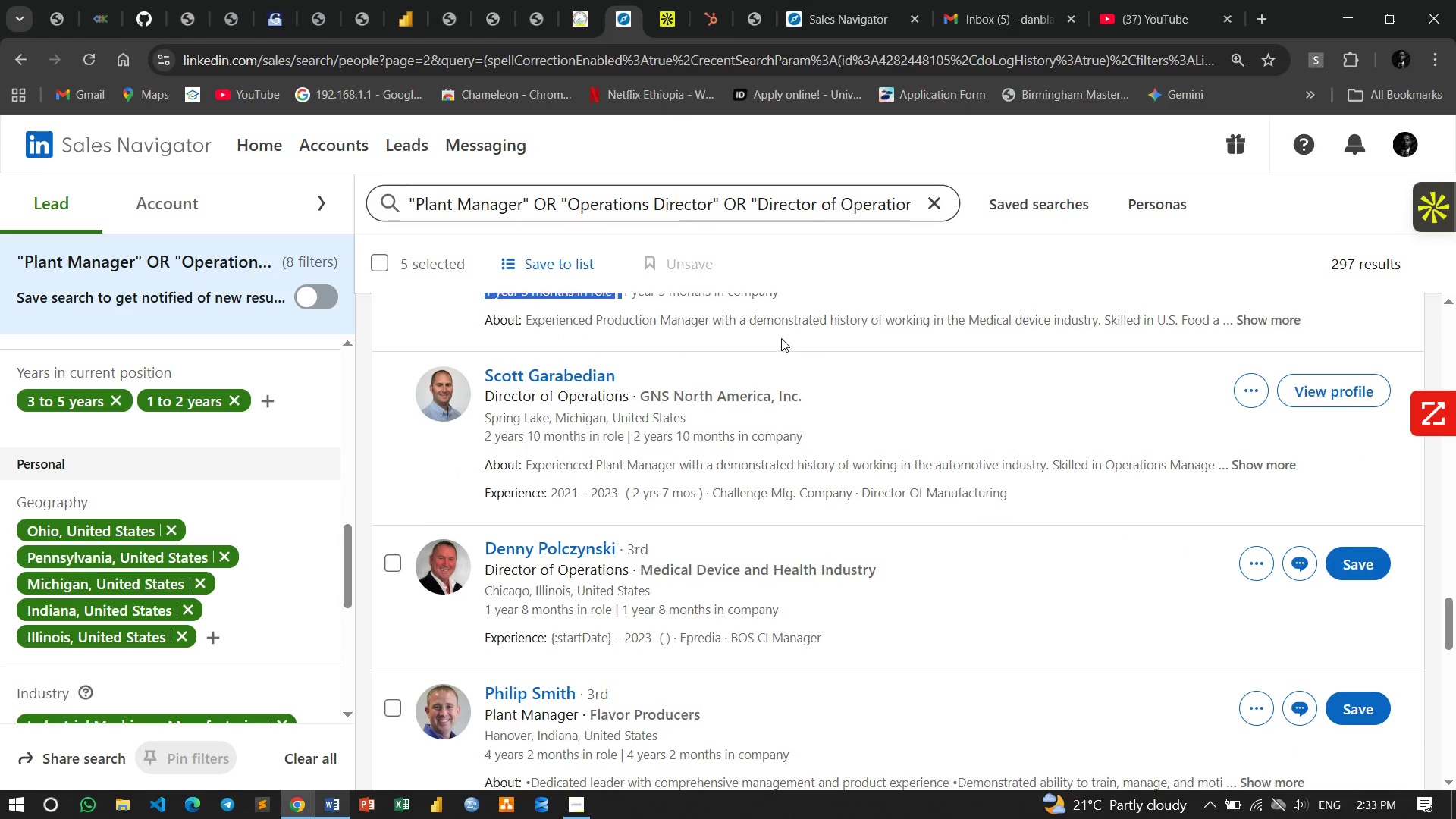 
scroll: coordinate [781, 338], scroll_direction: up, amount: 2.0
 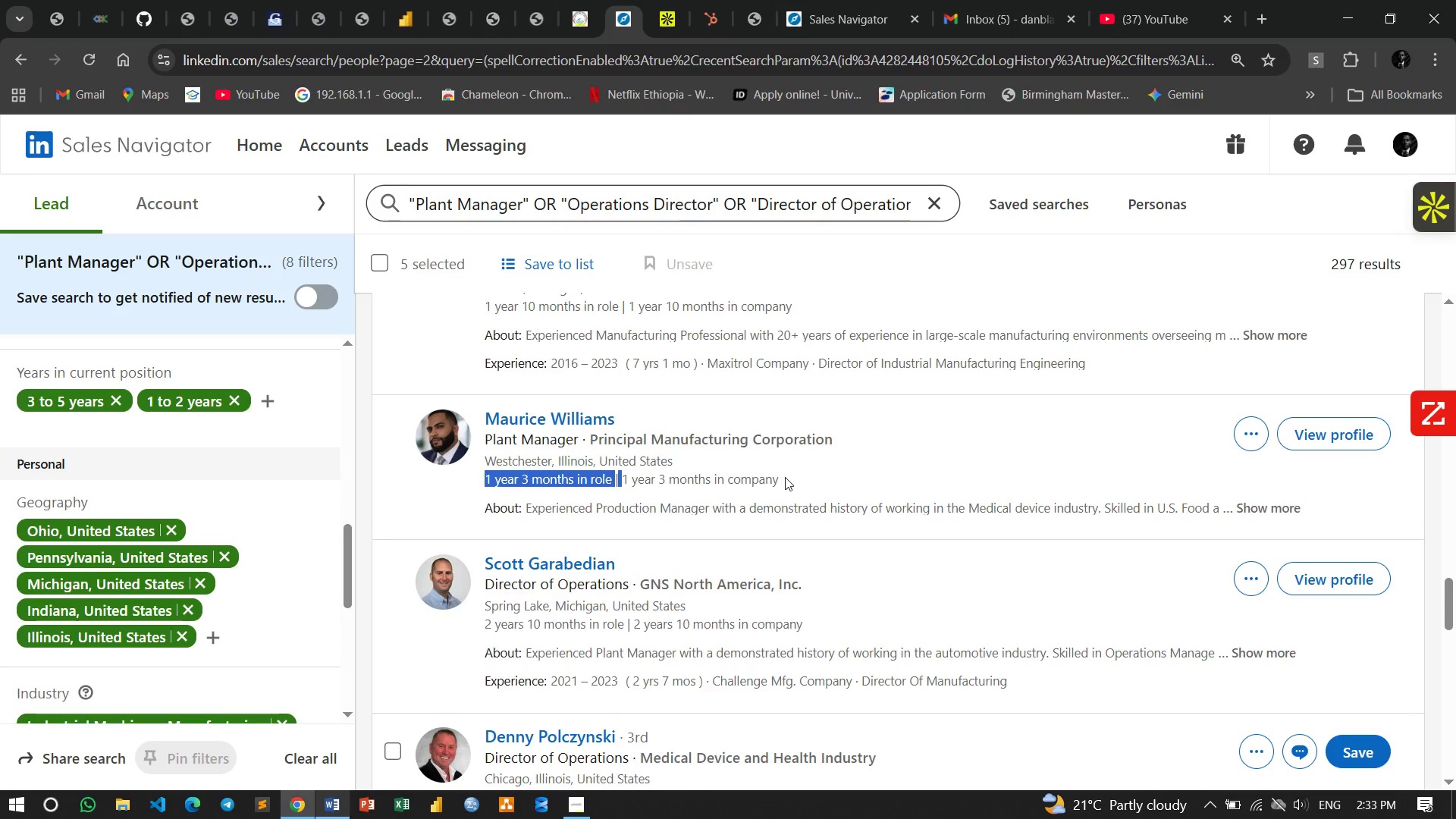 
left_click_drag(start_coordinate=[785, 477], to_coordinate=[624, 479])
 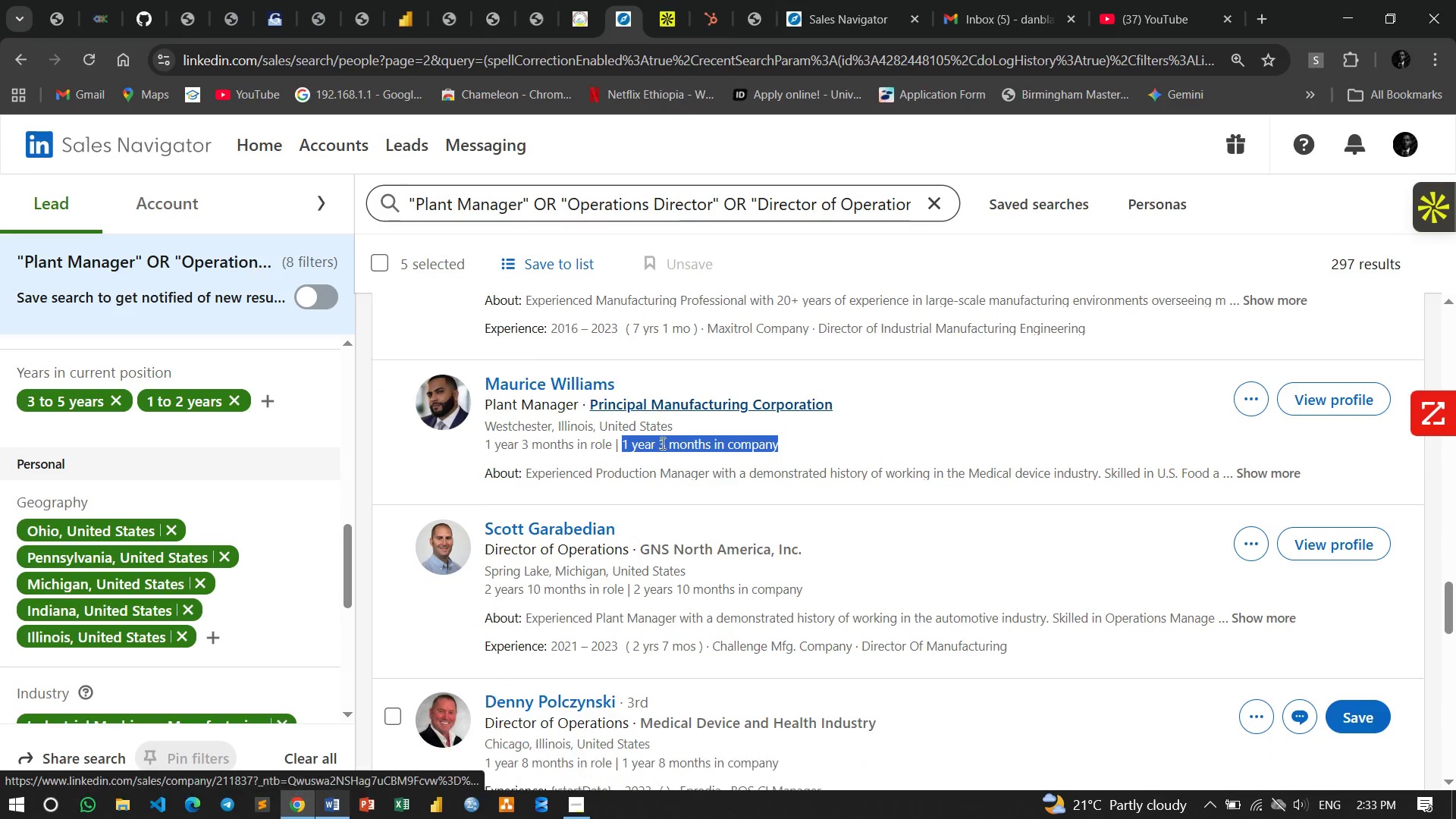 
scroll: coordinate [661, 443], scroll_direction: down, amount: 3.0
 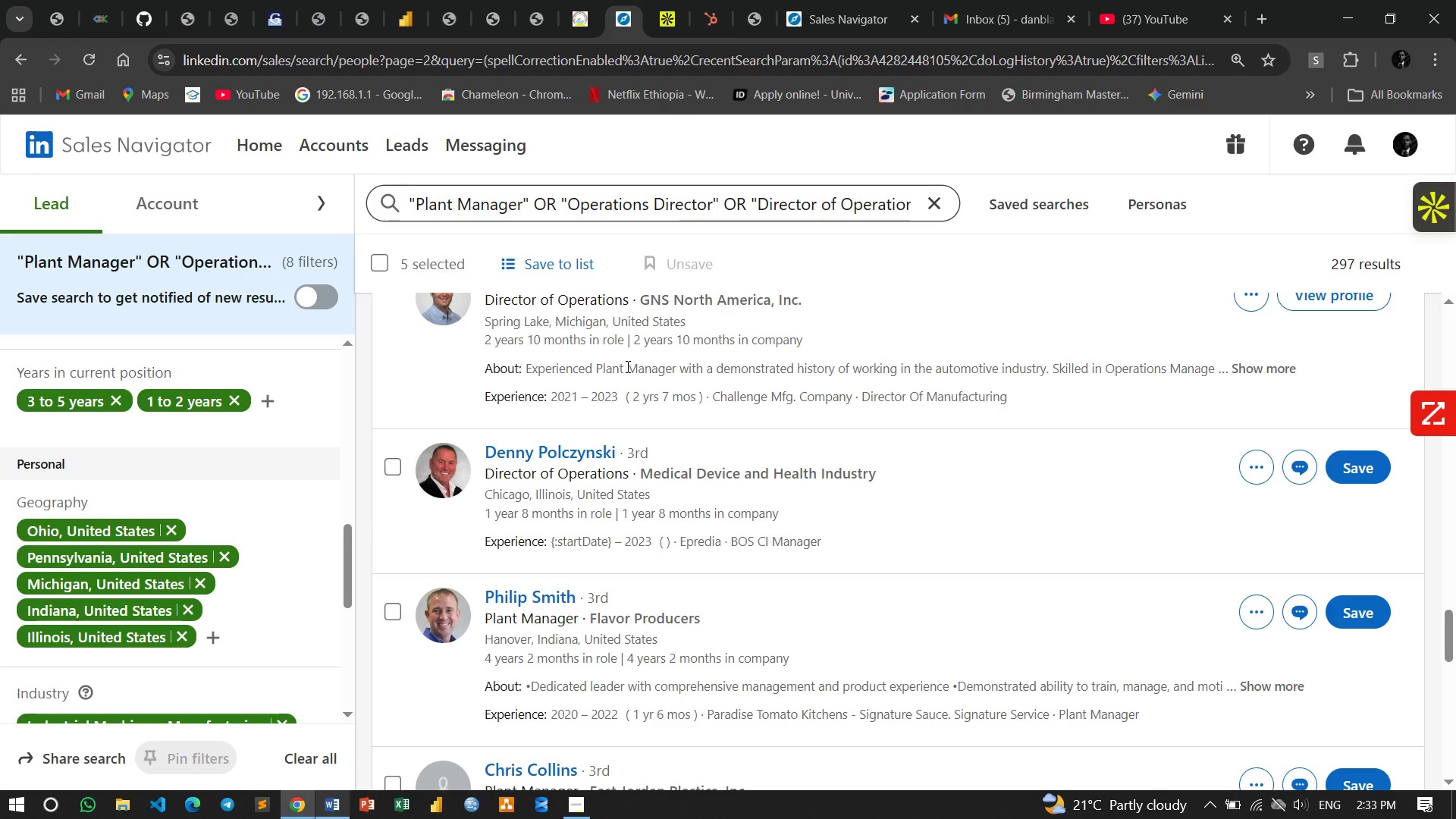 
left_click_drag(start_coordinate=[632, 343], to_coordinate=[794, 356])
 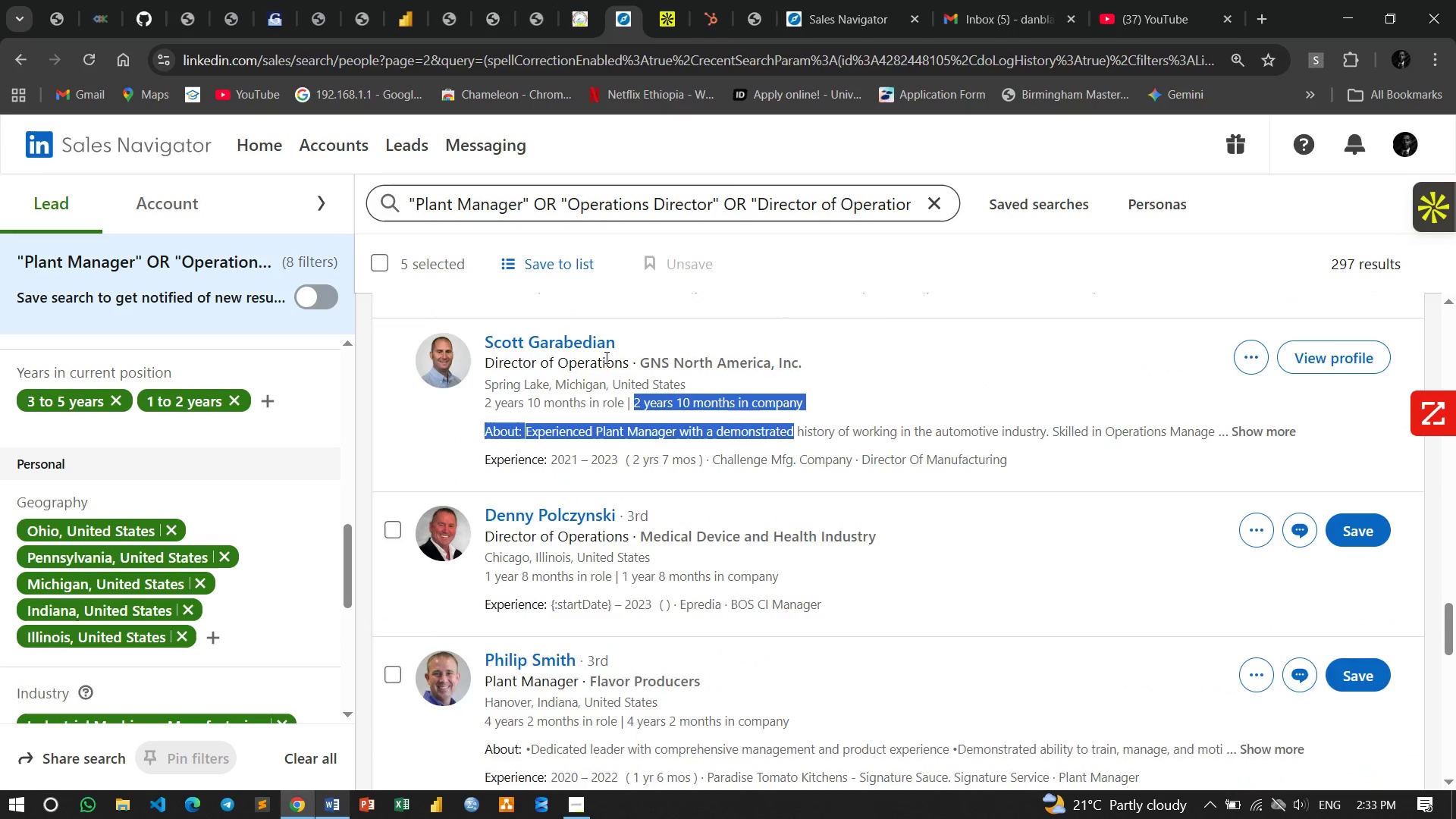 
scroll: coordinate [605, 357], scroll_direction: up, amount: 1.0
 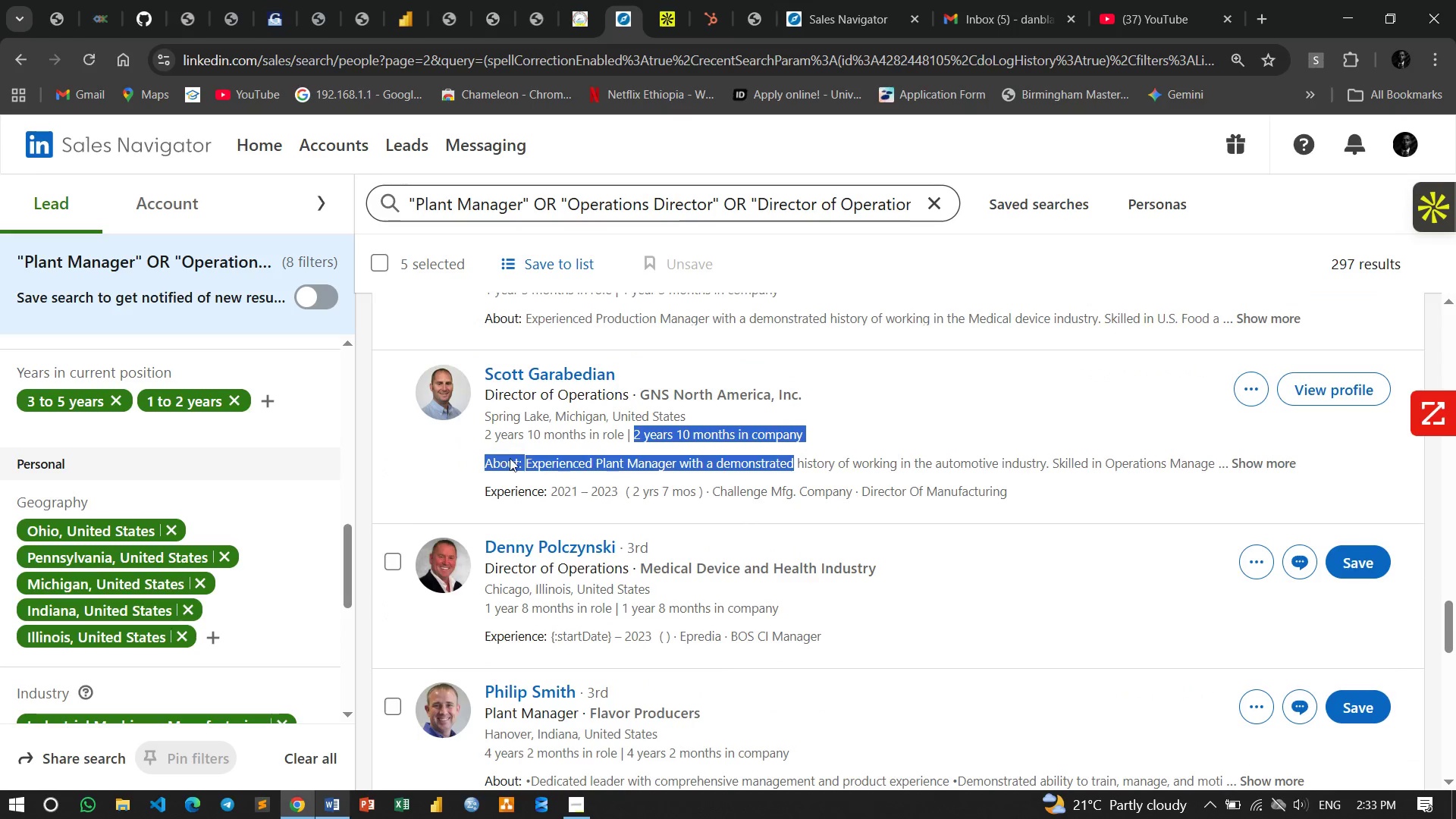 
scroll: coordinate [510, 458], scroll_direction: down, amount: 2.0
 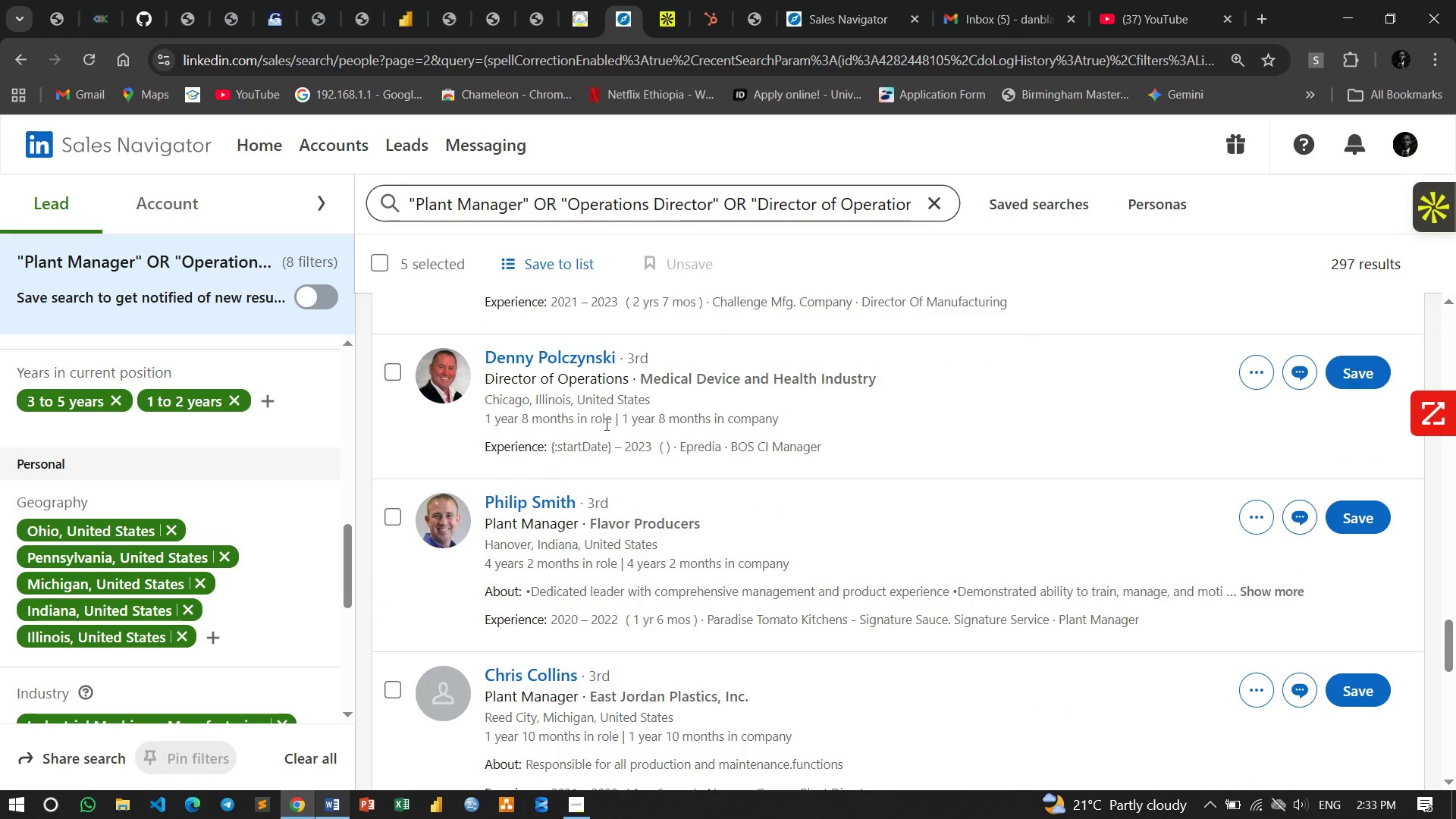 
left_click_drag(start_coordinate=[619, 423], to_coordinate=[817, 431])
 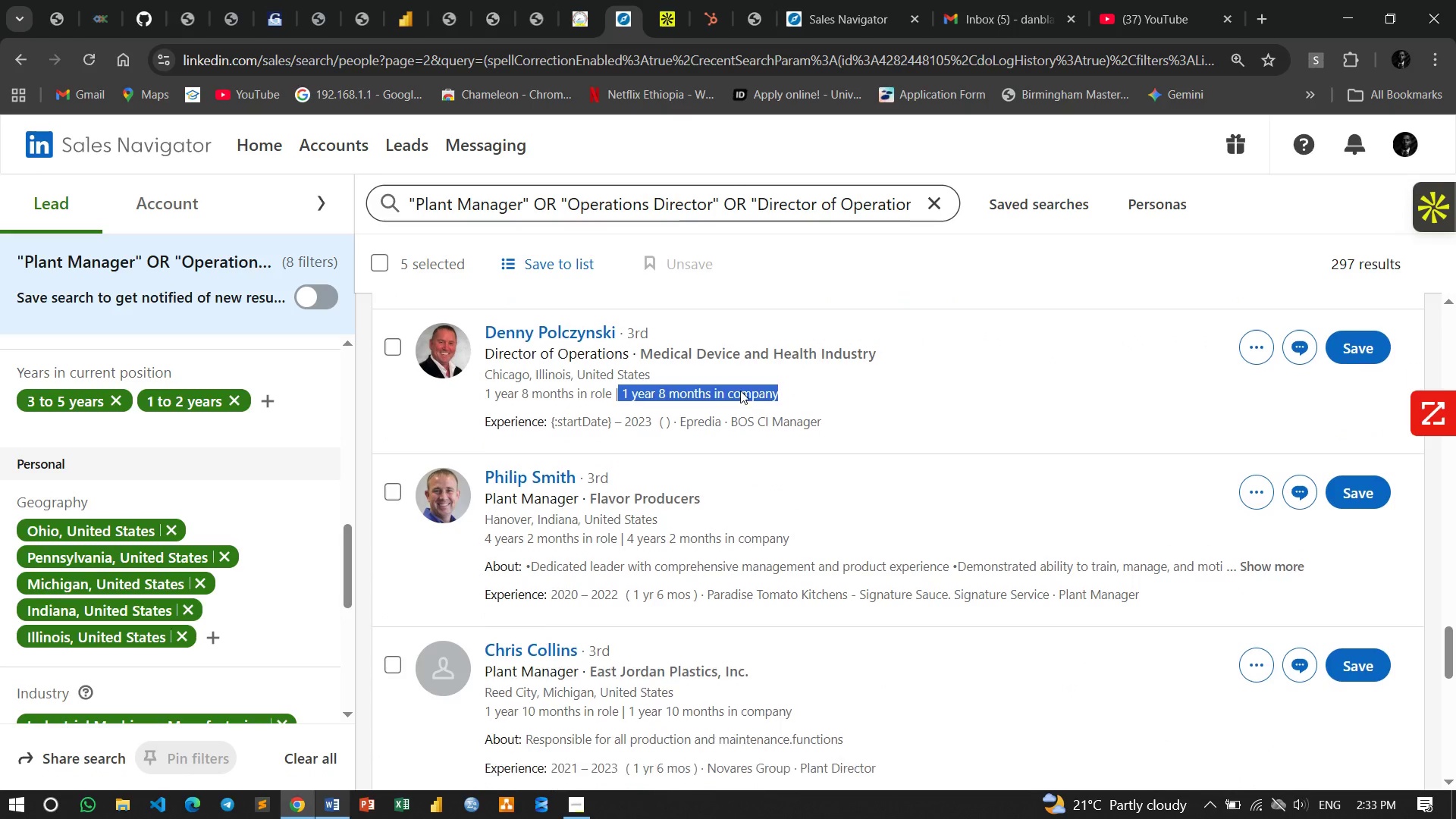 
scroll: coordinate [740, 391], scroll_direction: down, amount: 1.0
 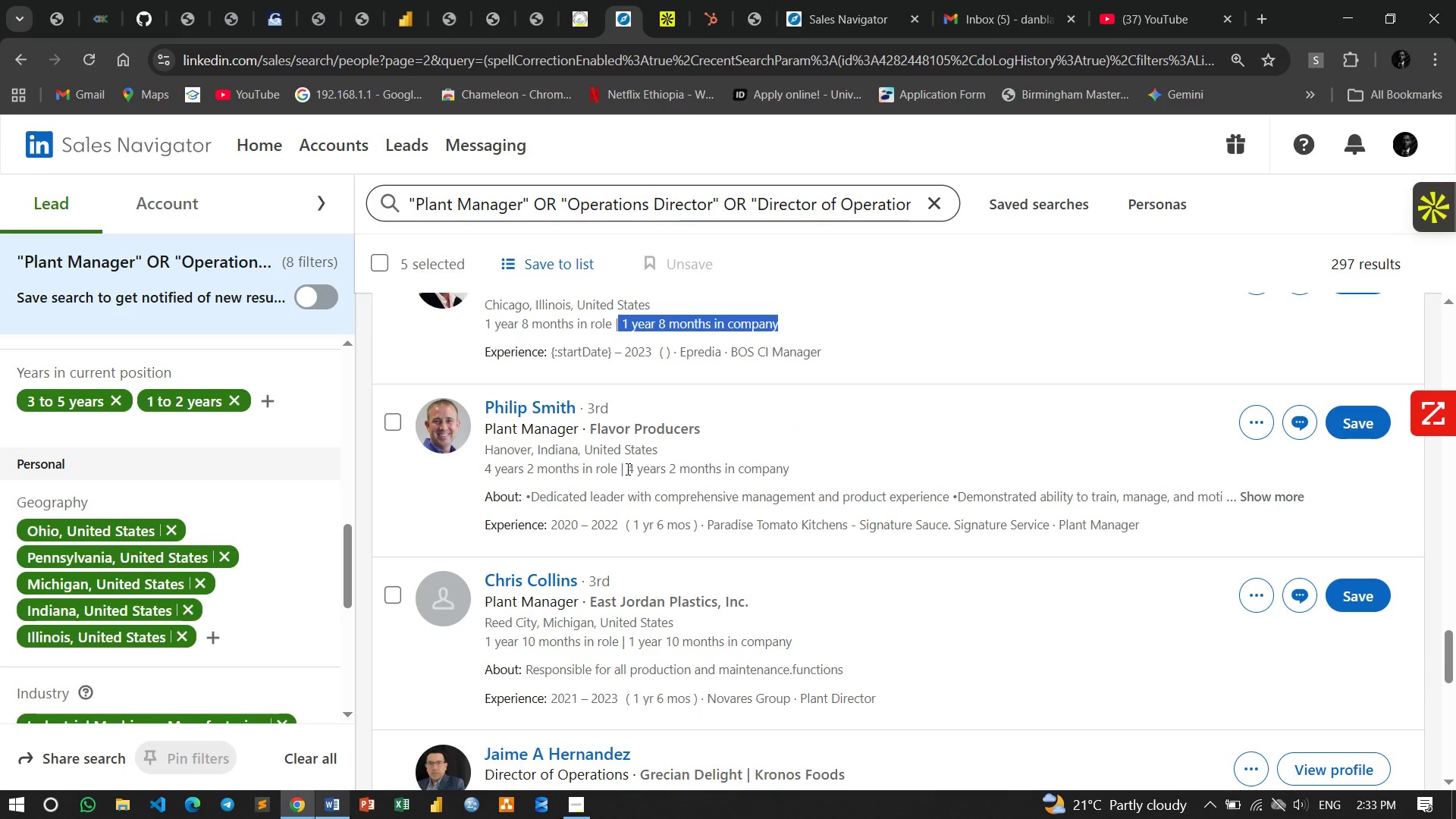 
left_click_drag(start_coordinate=[626, 469], to_coordinate=[882, 471])
 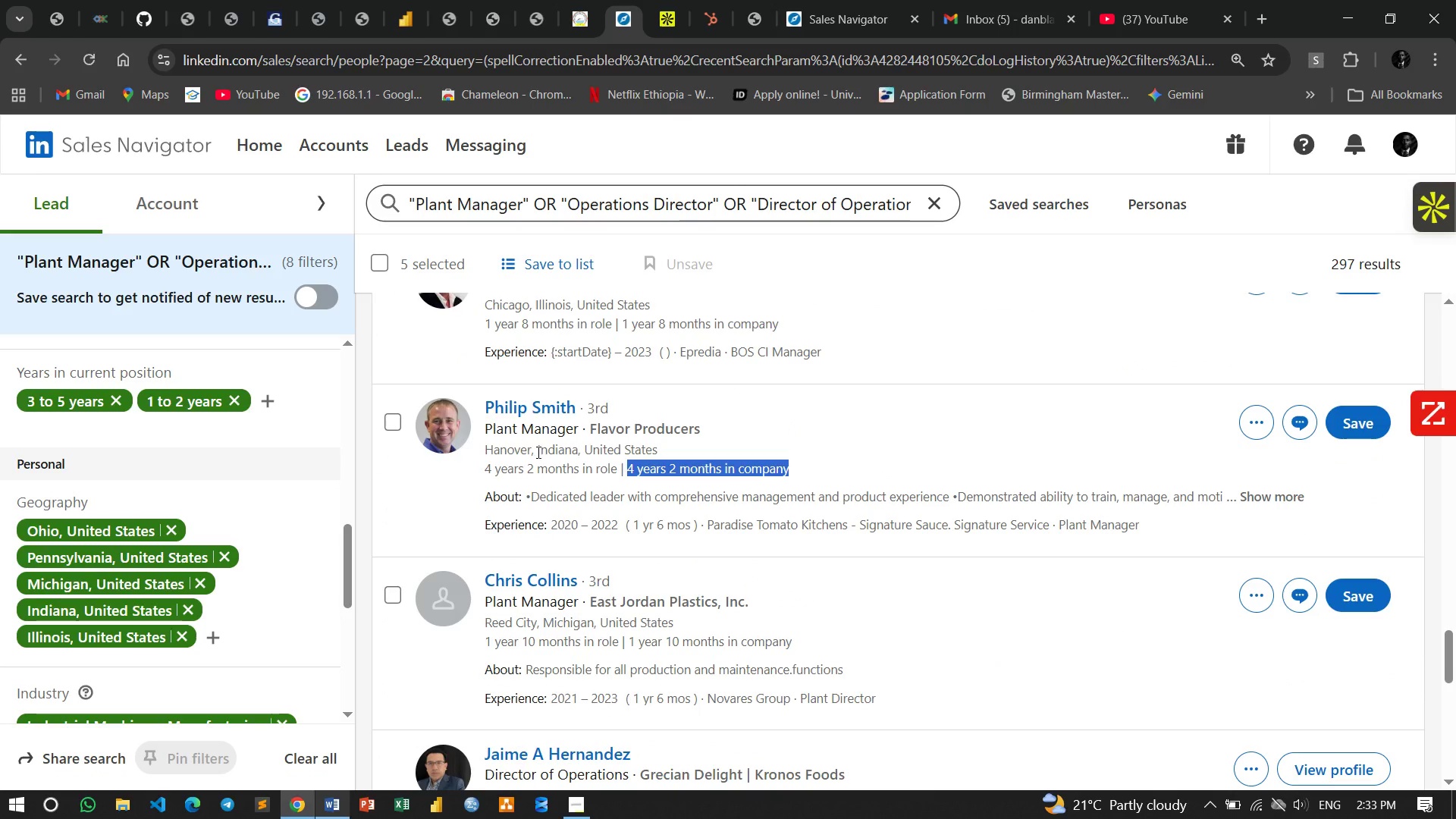 
left_click_drag(start_coordinate=[537, 452], to_coordinate=[670, 453])
 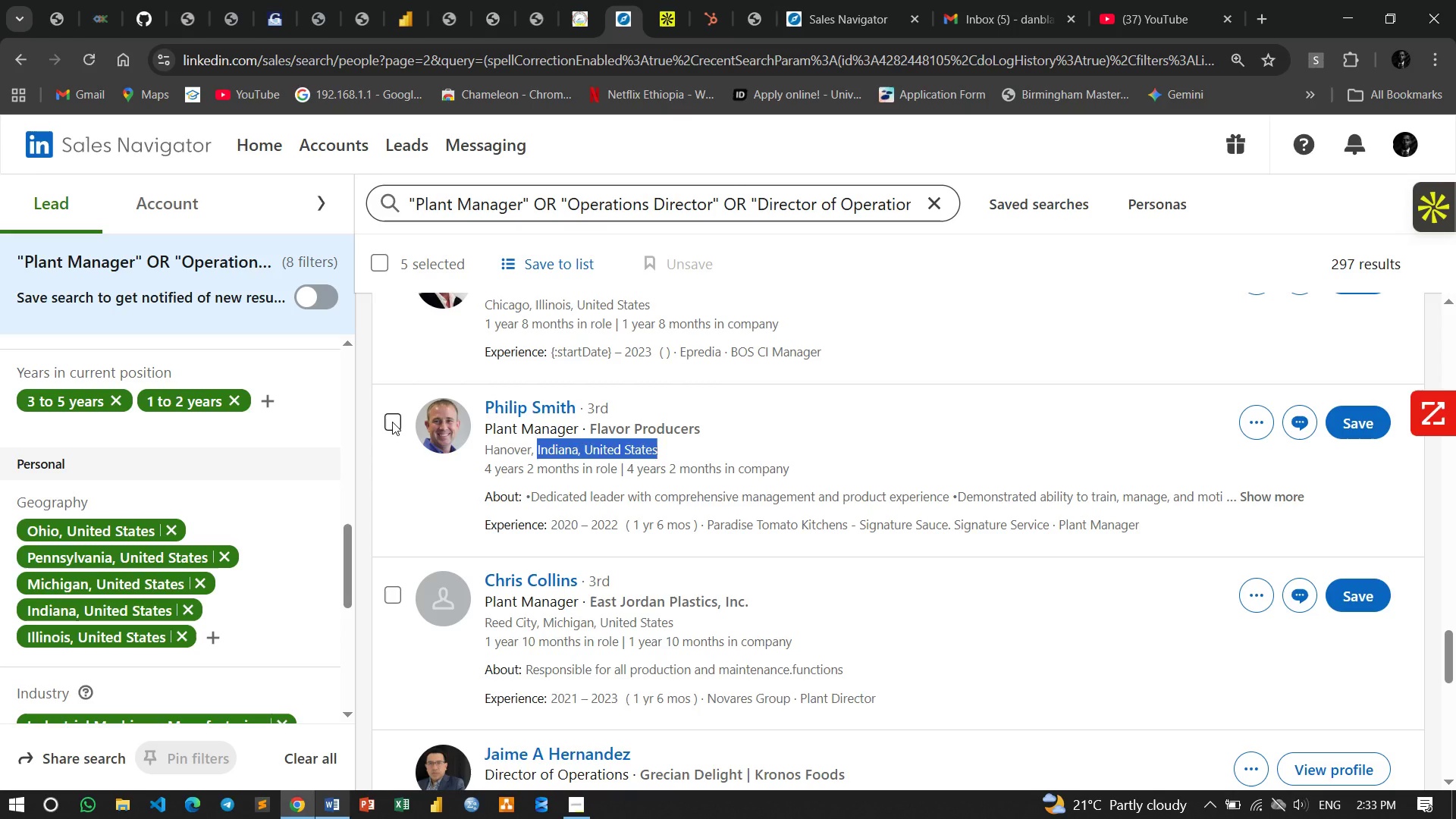 
left_click([392, 422])
 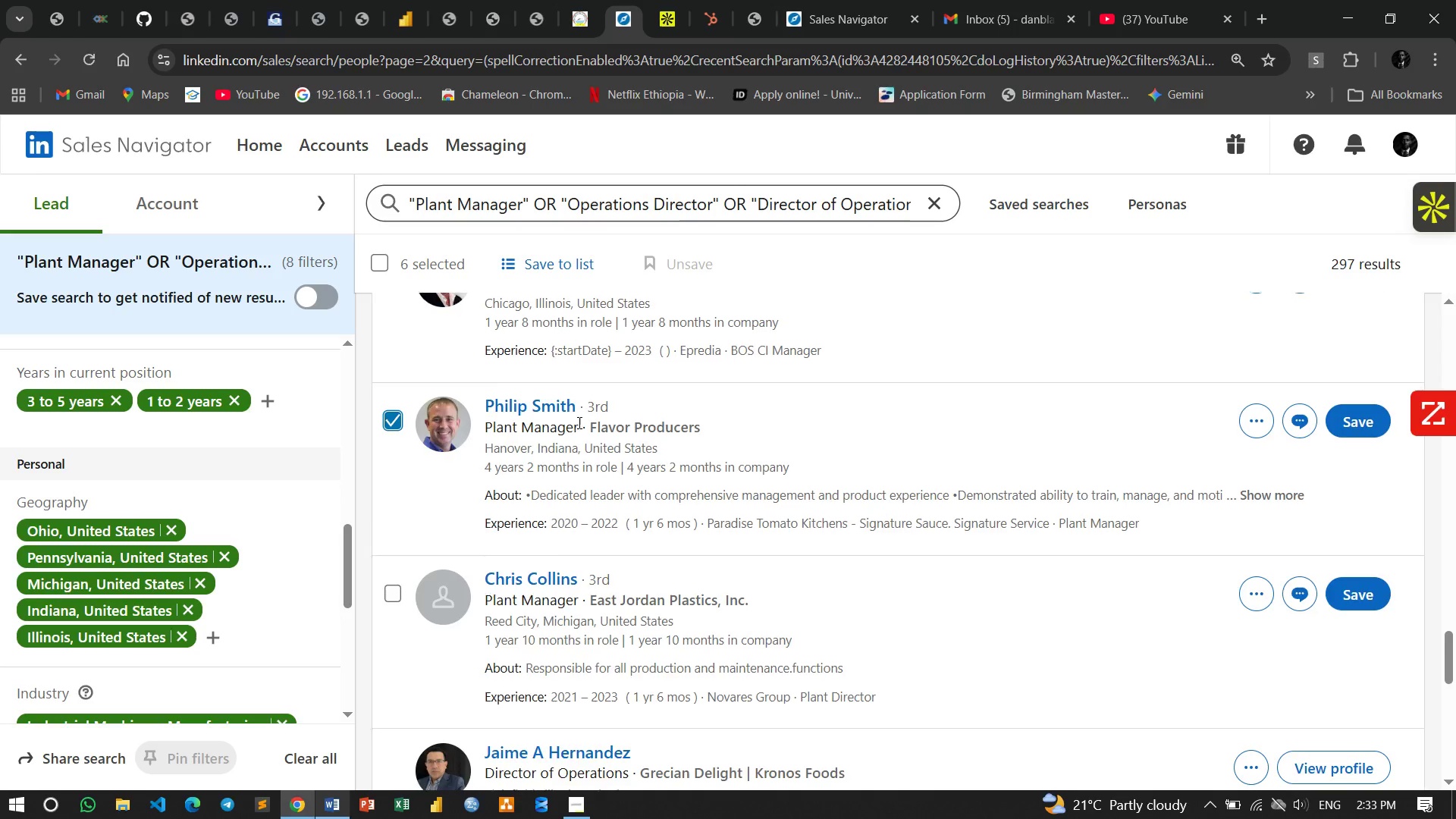 
scroll: coordinate [578, 422], scroll_direction: down, amount: 2.0
 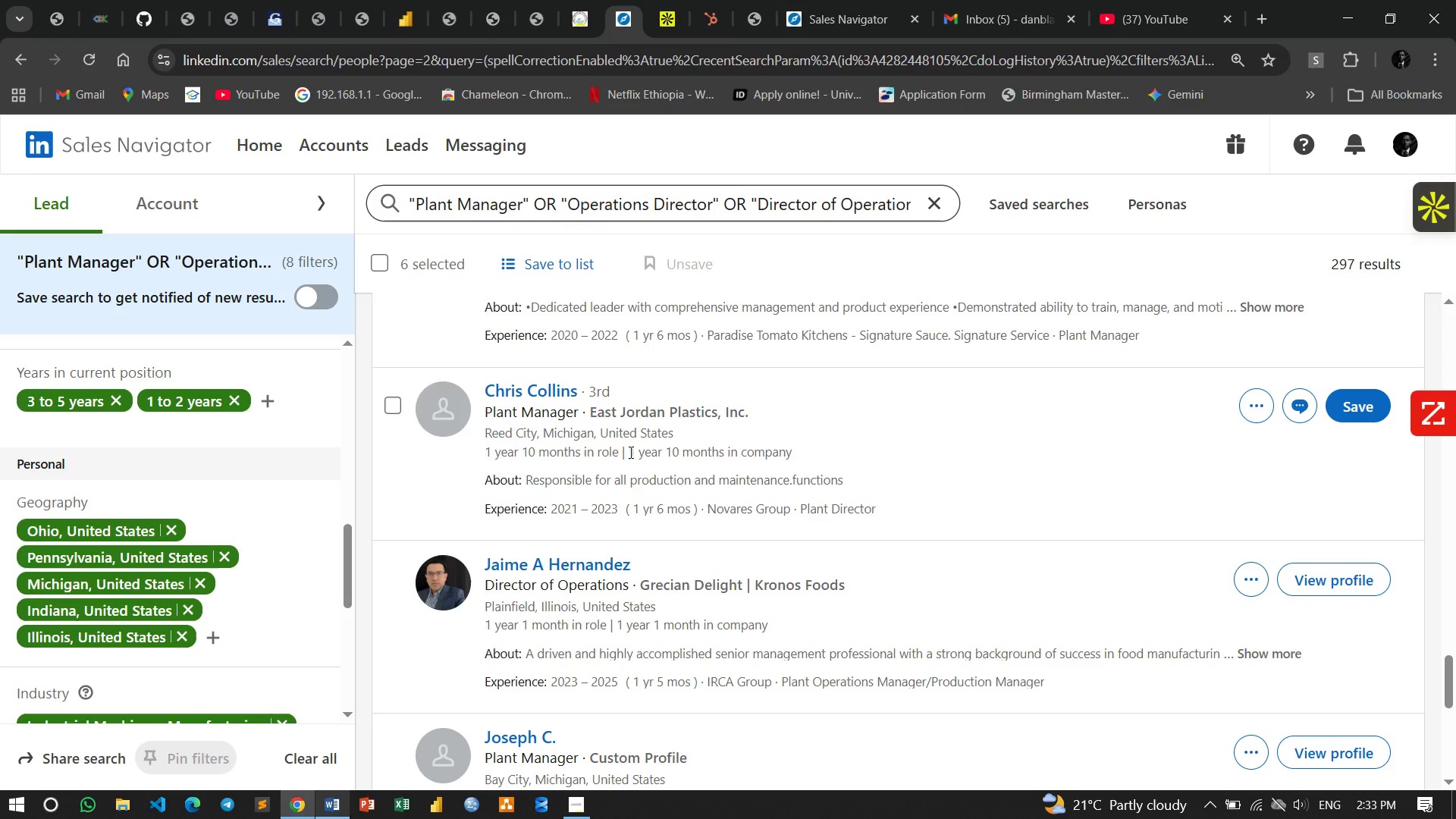 
left_click_drag(start_coordinate=[630, 452], to_coordinate=[874, 457])
 